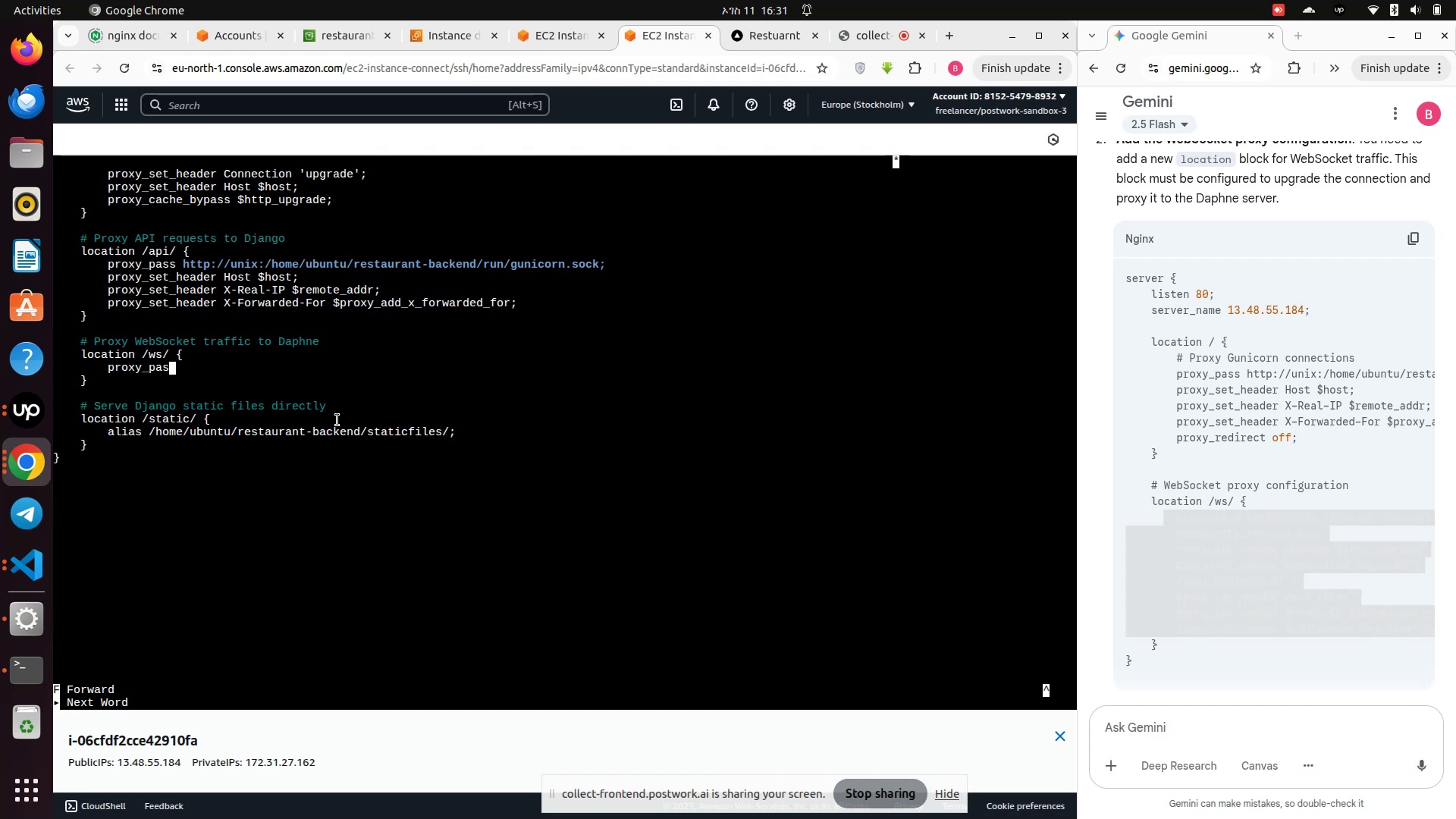 
key(Backspace)
 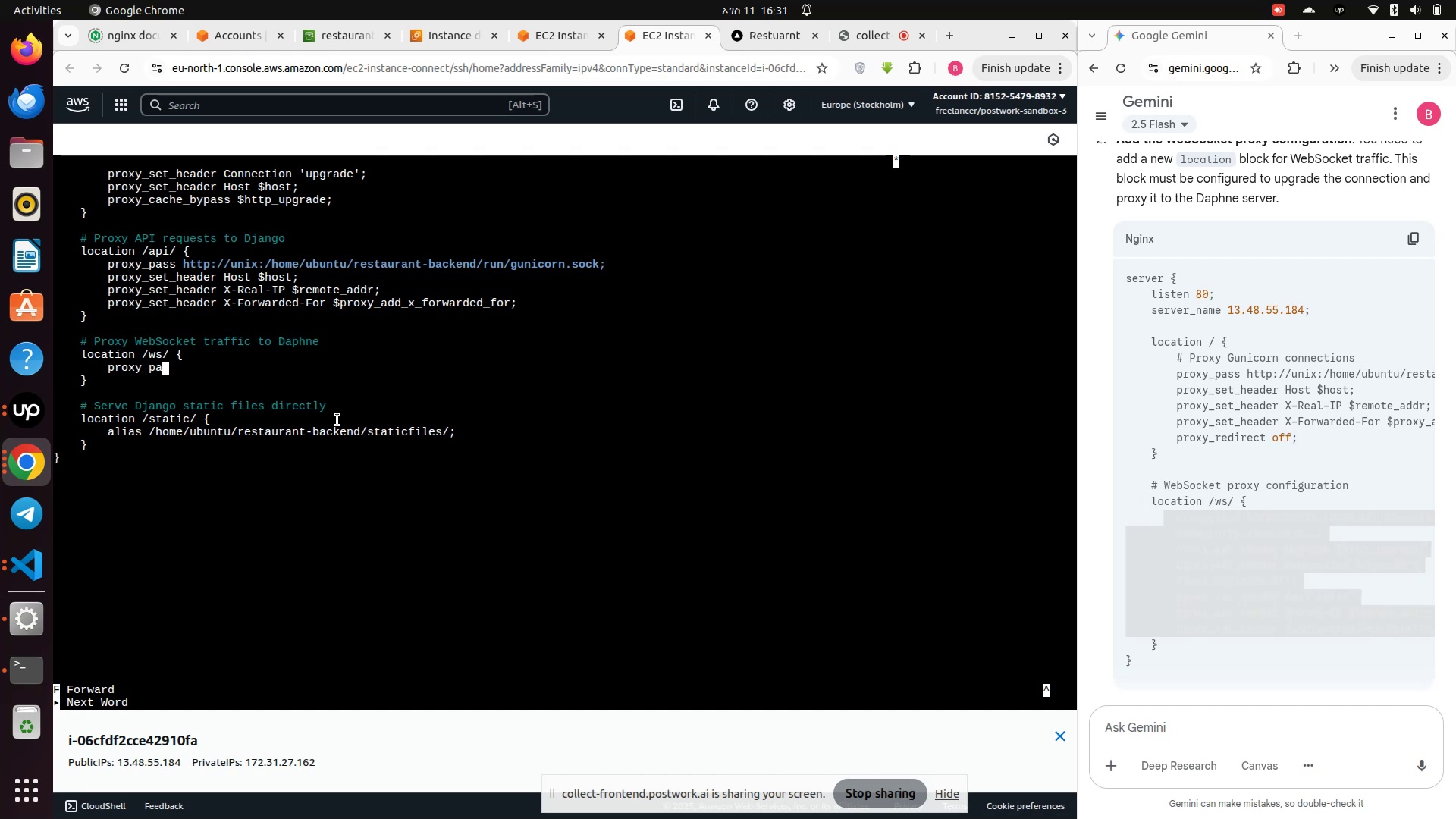 
key(Backspace)
 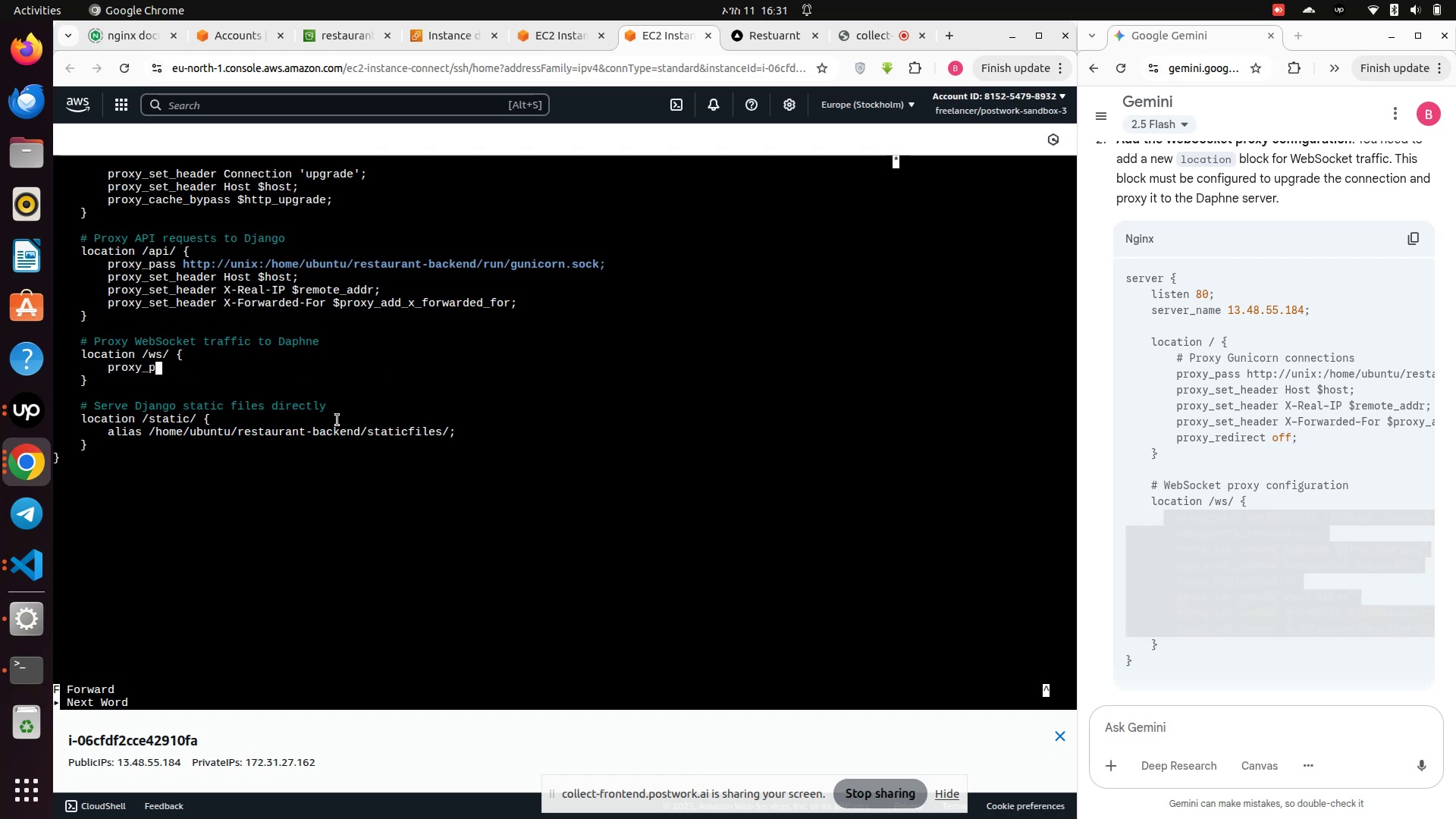 
key(Backspace)
 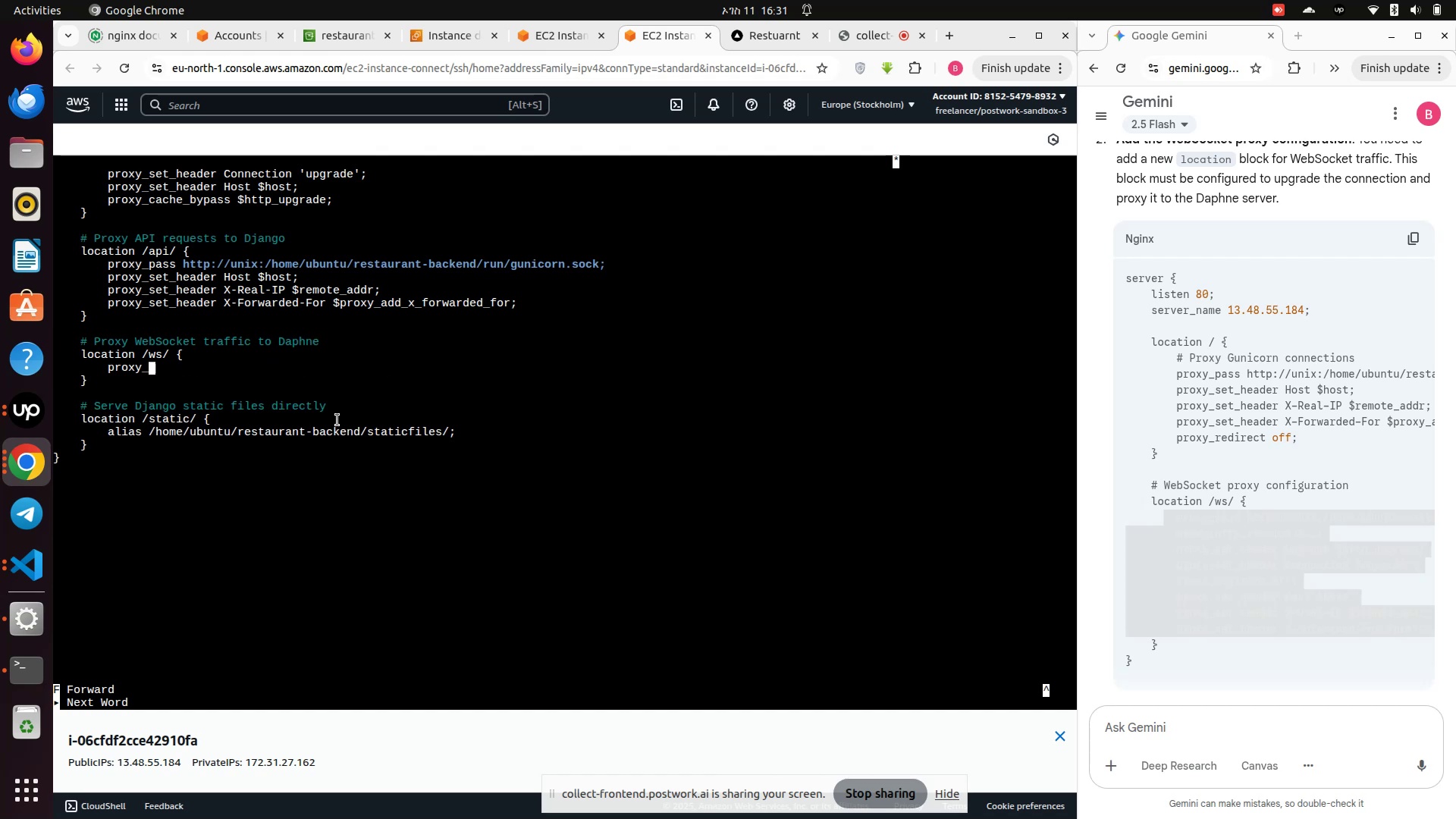 
key(Backspace)
 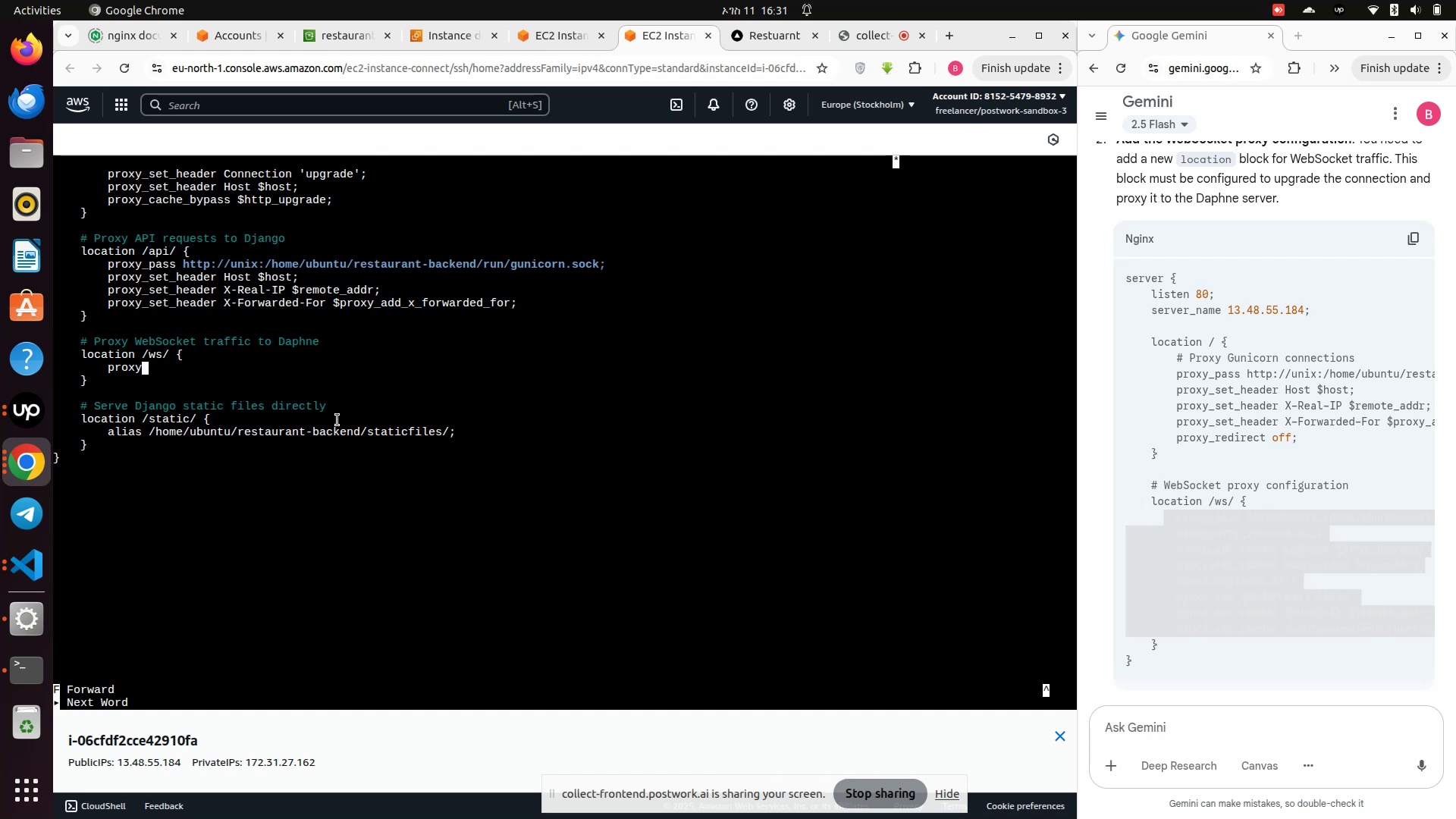 
key(Backspace)
 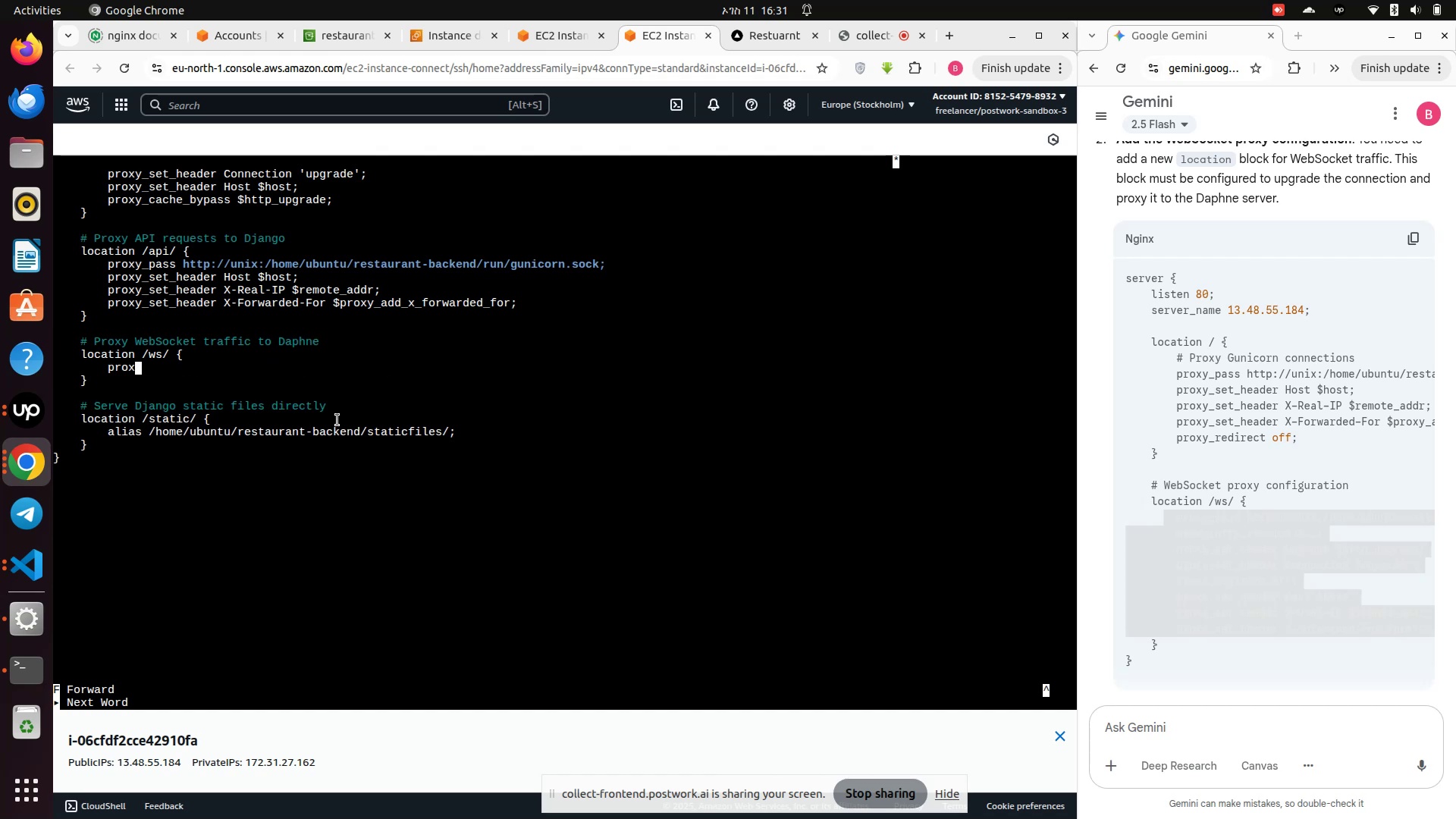 
key(Backspace)
 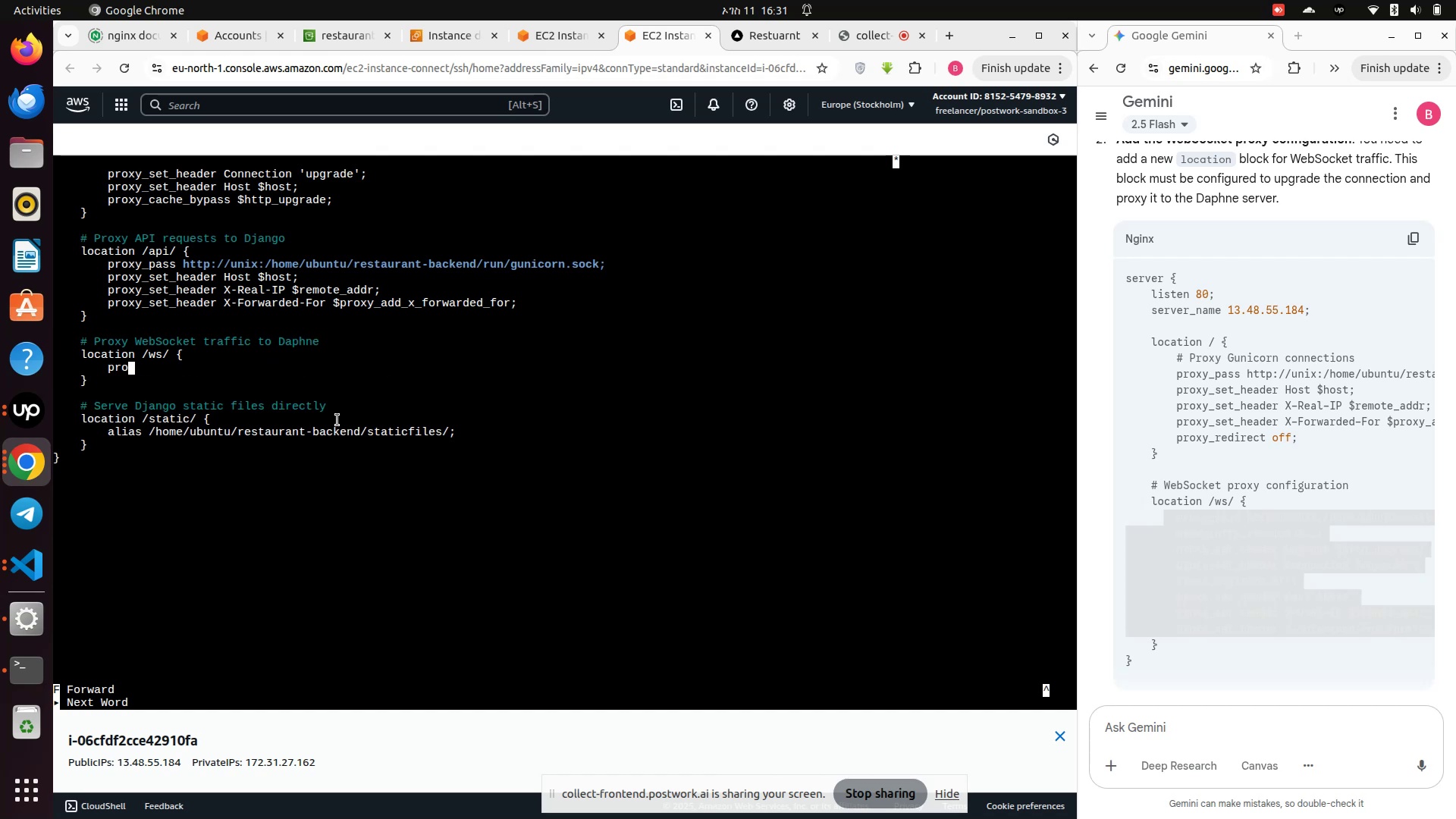 
key(Backspace)
 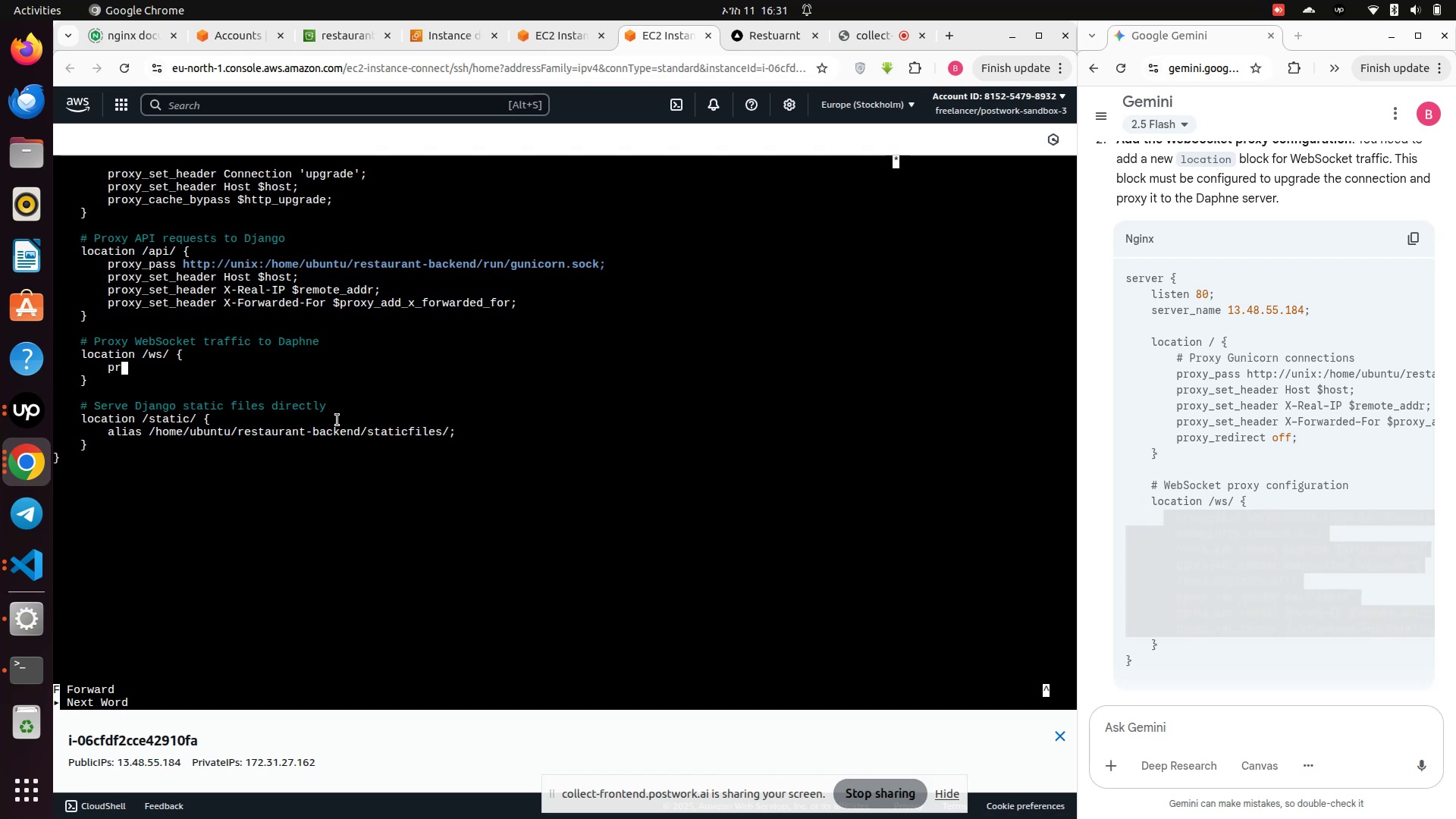 
key(Backspace)
 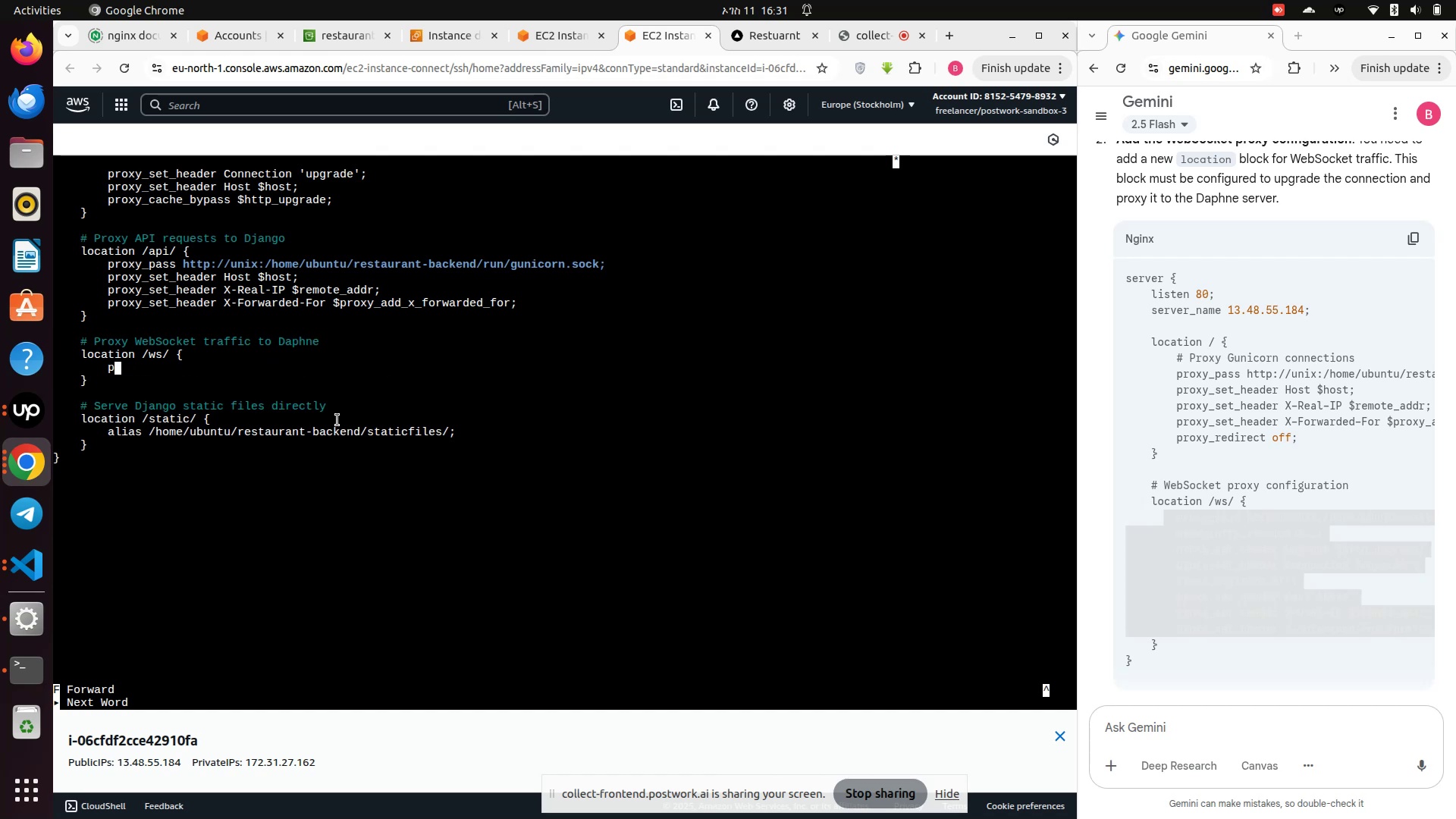 
key(Backspace)
 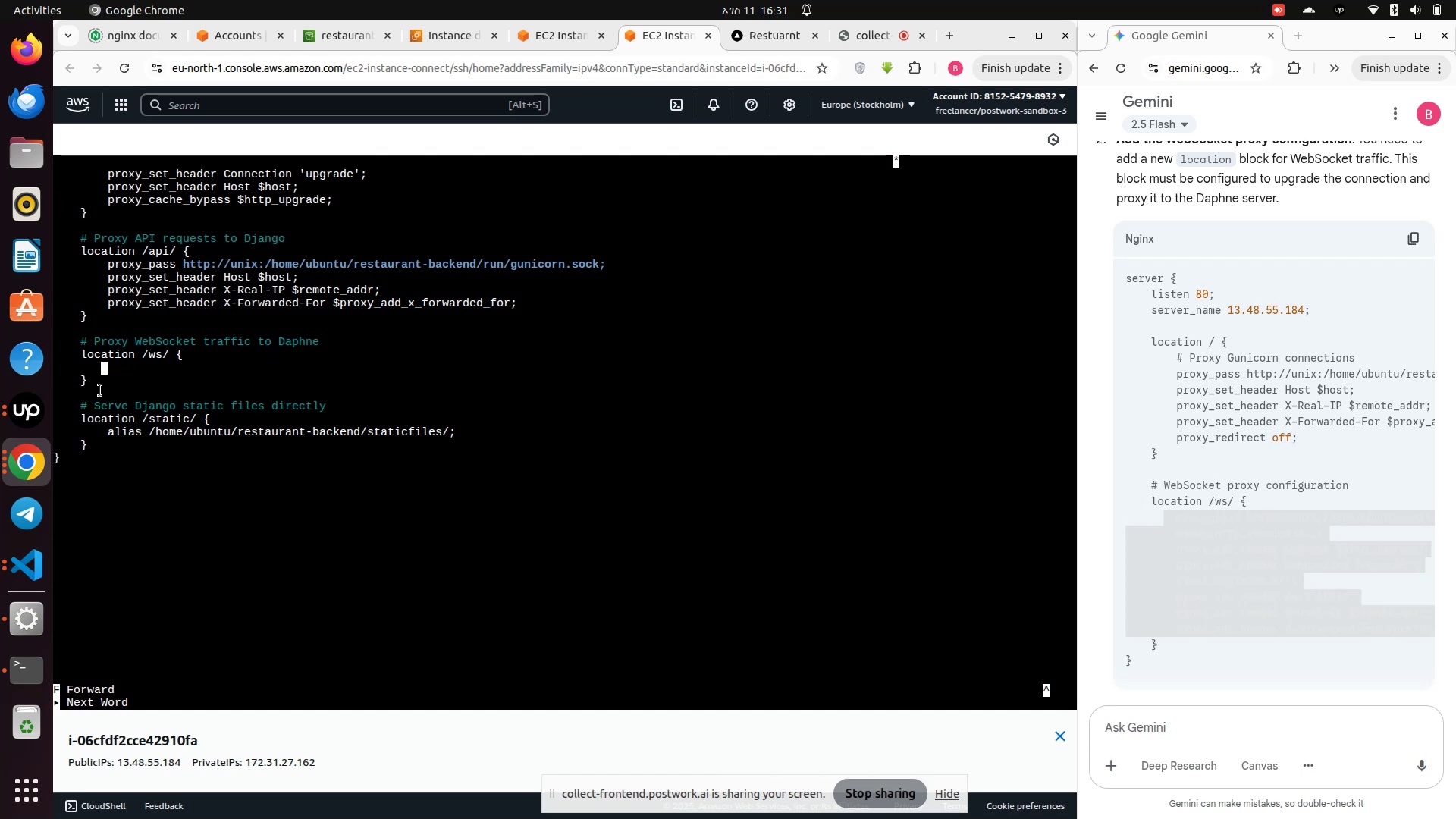 
right_click([104, 365])
 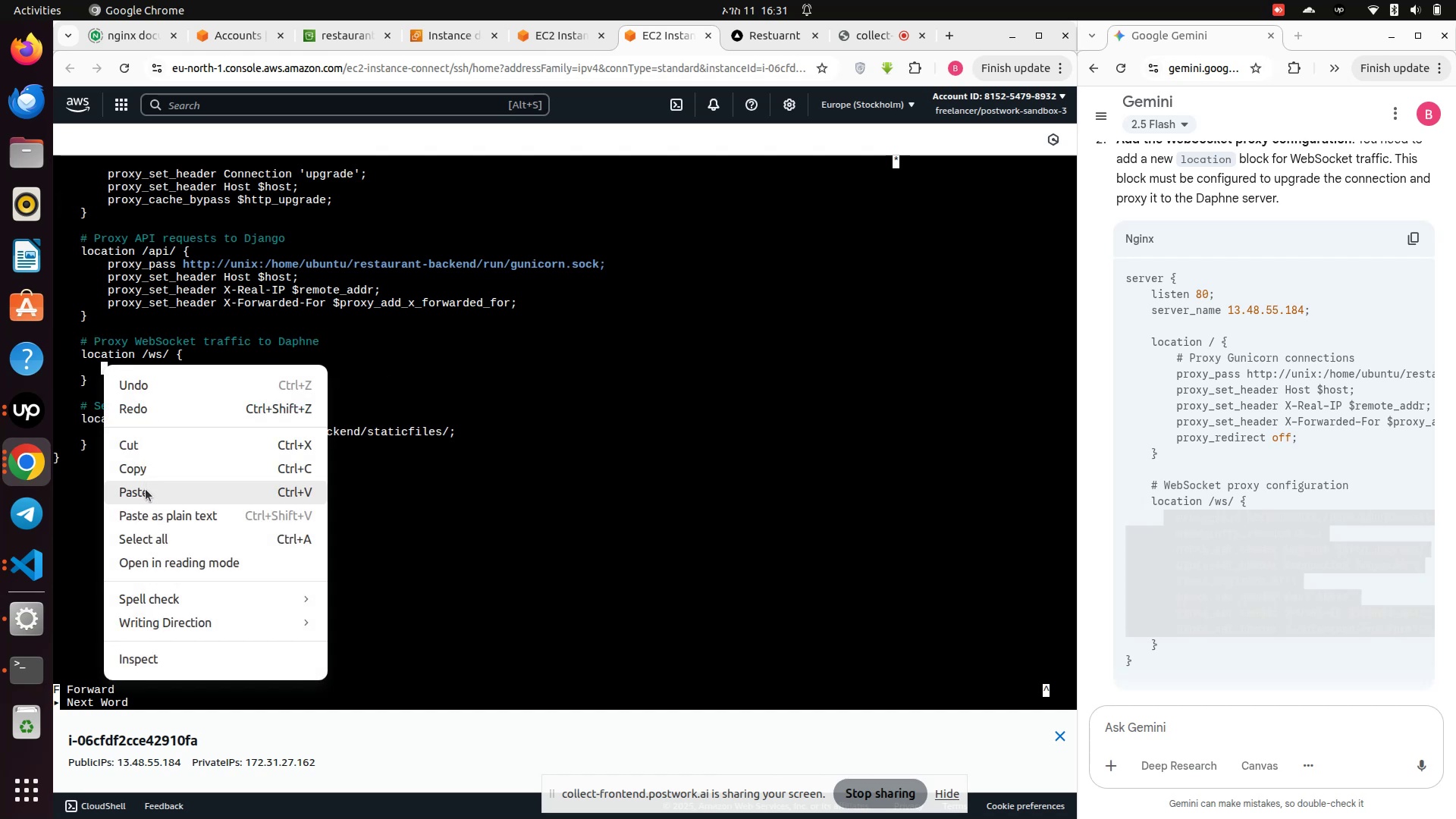 
left_click([145, 490])
 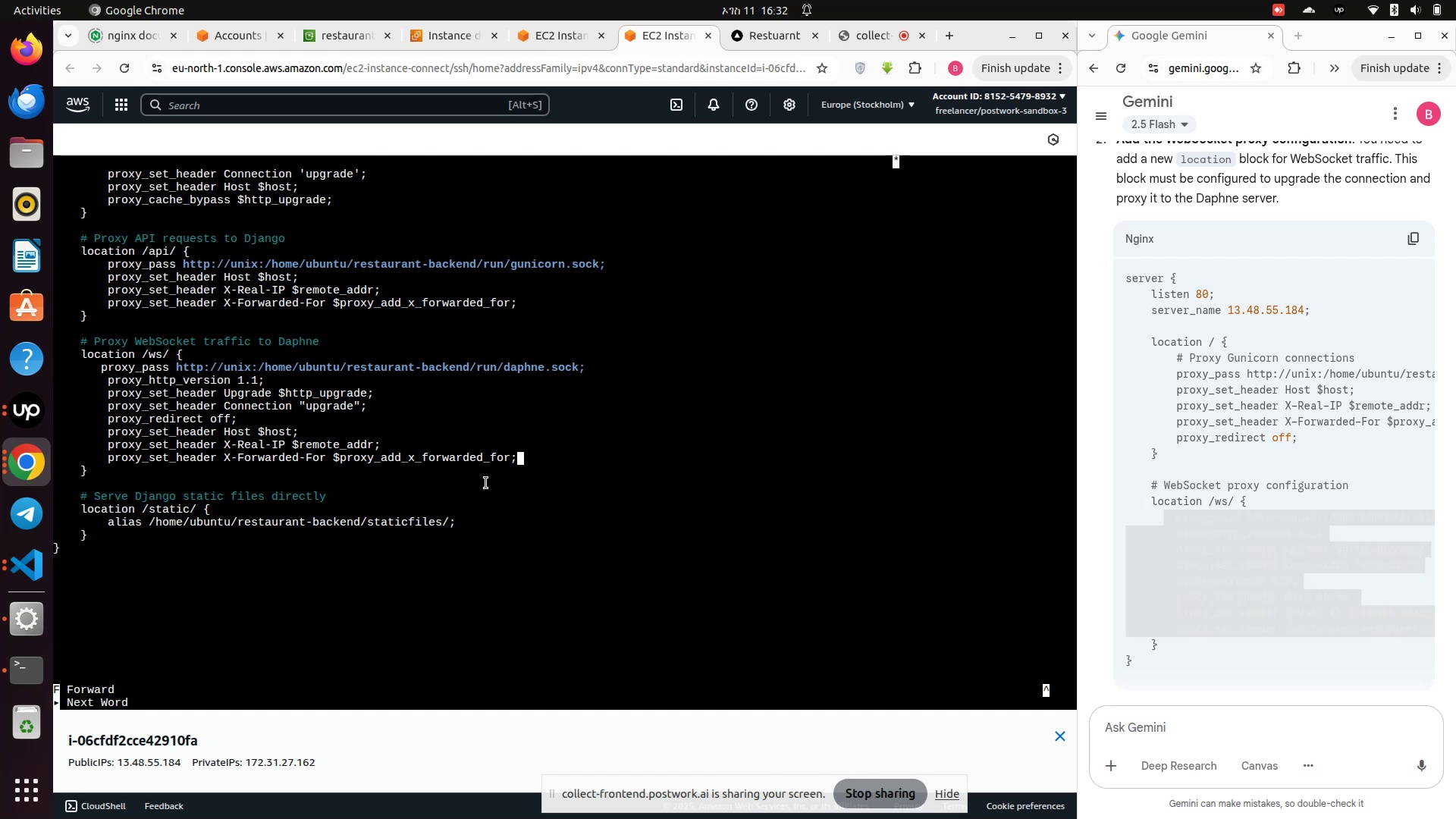 
wait(8.72)
 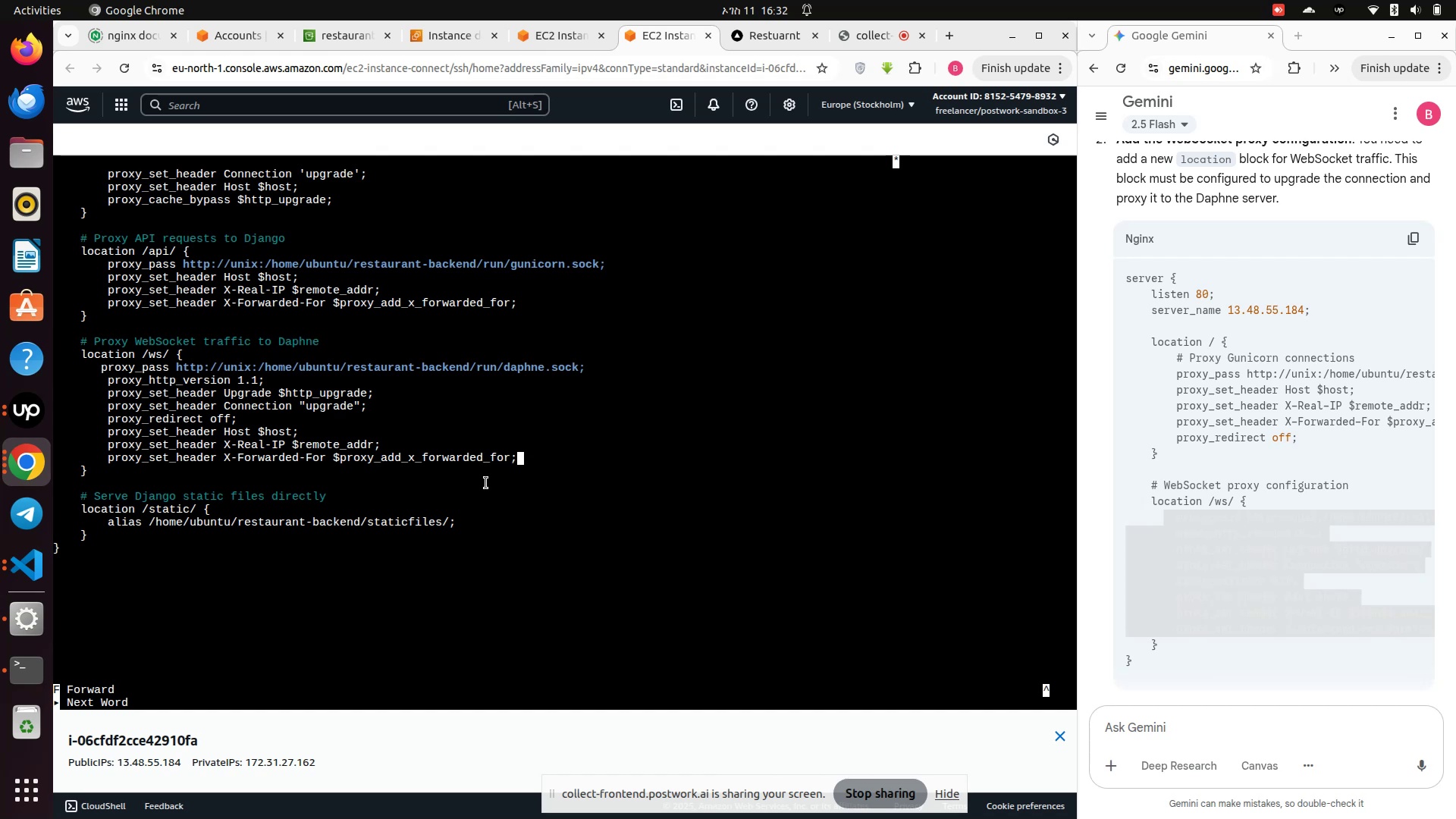 
key(Control+S)
 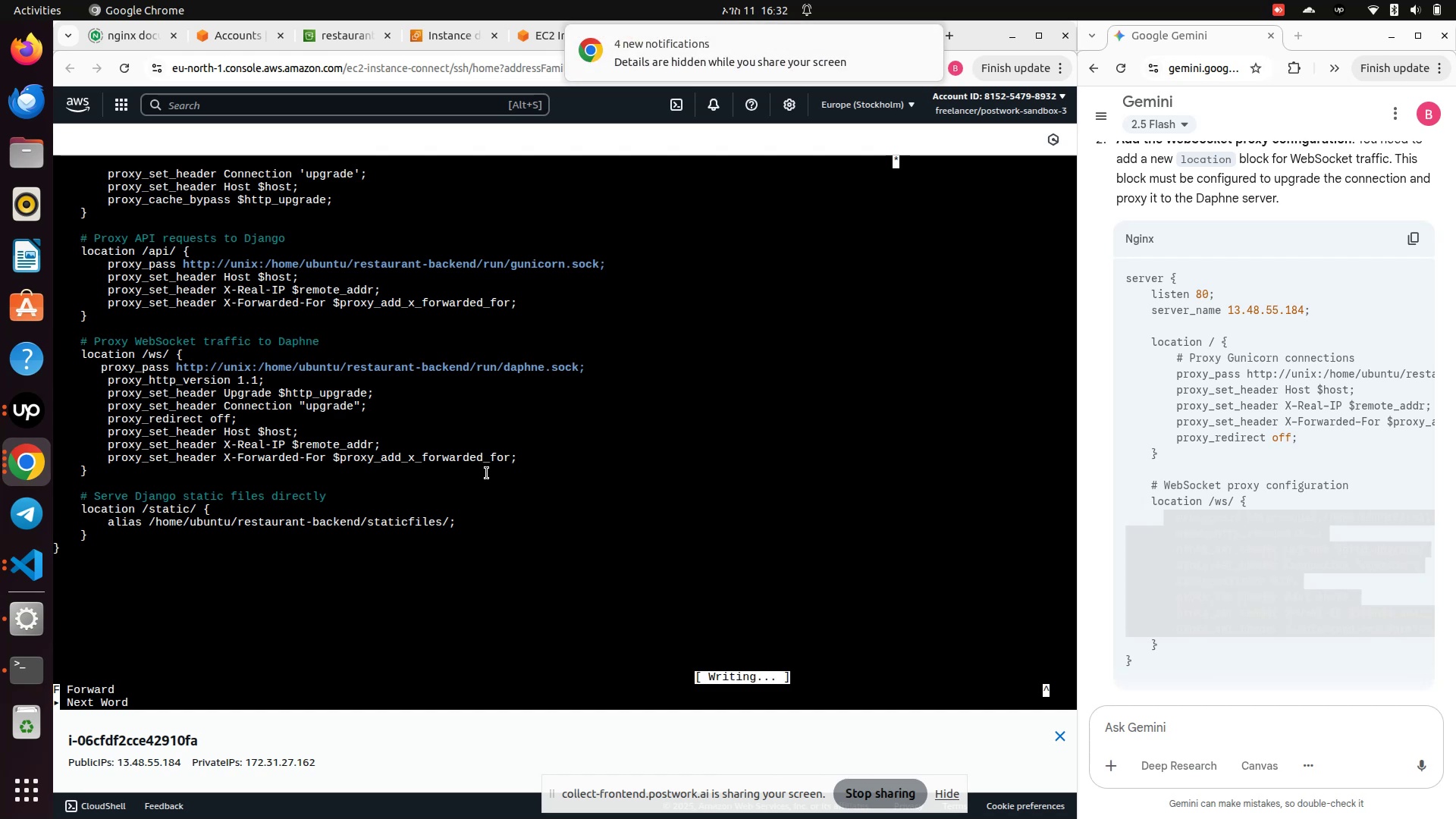 
key(Control+S)
 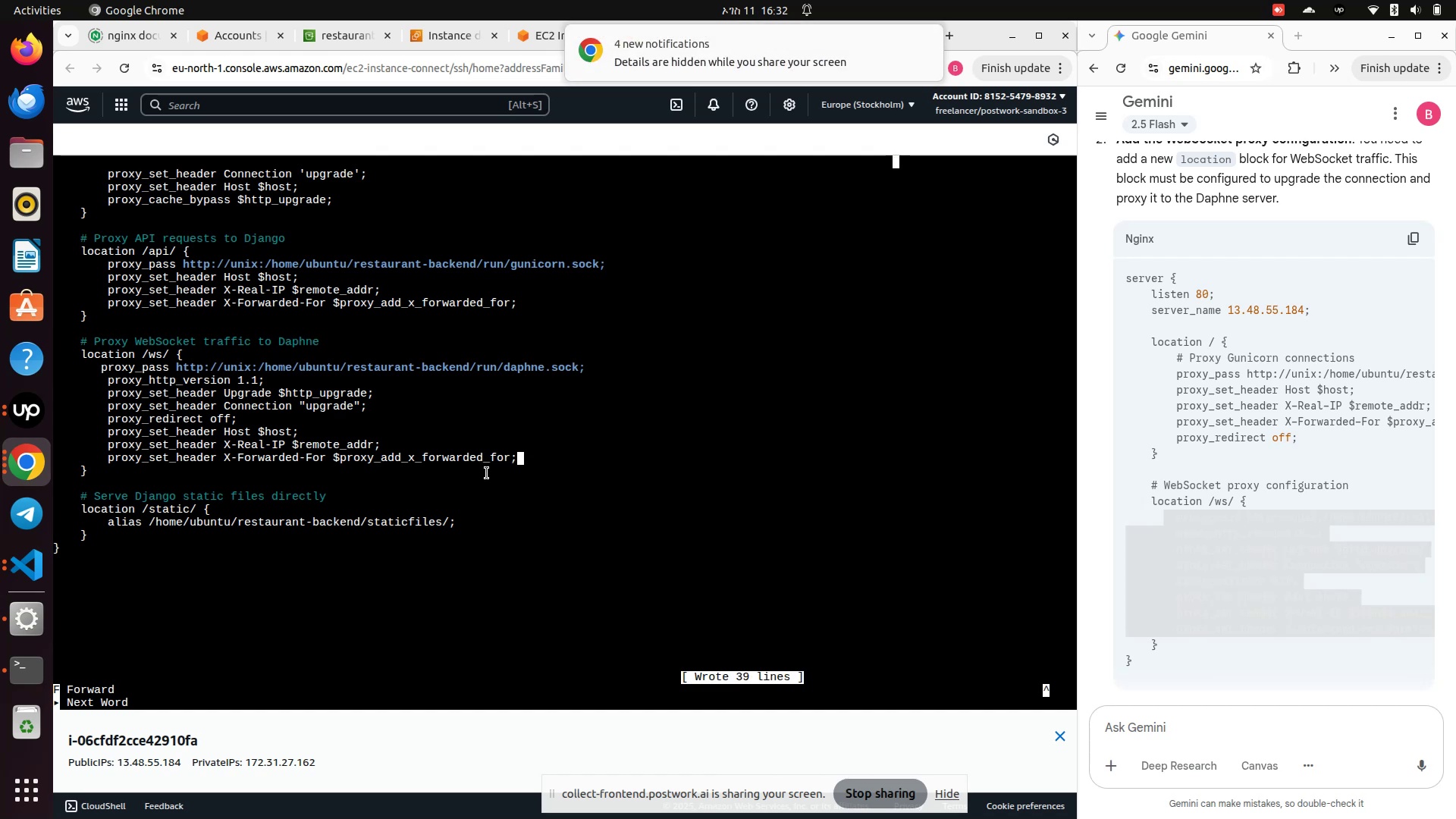 
key(Control+X)
 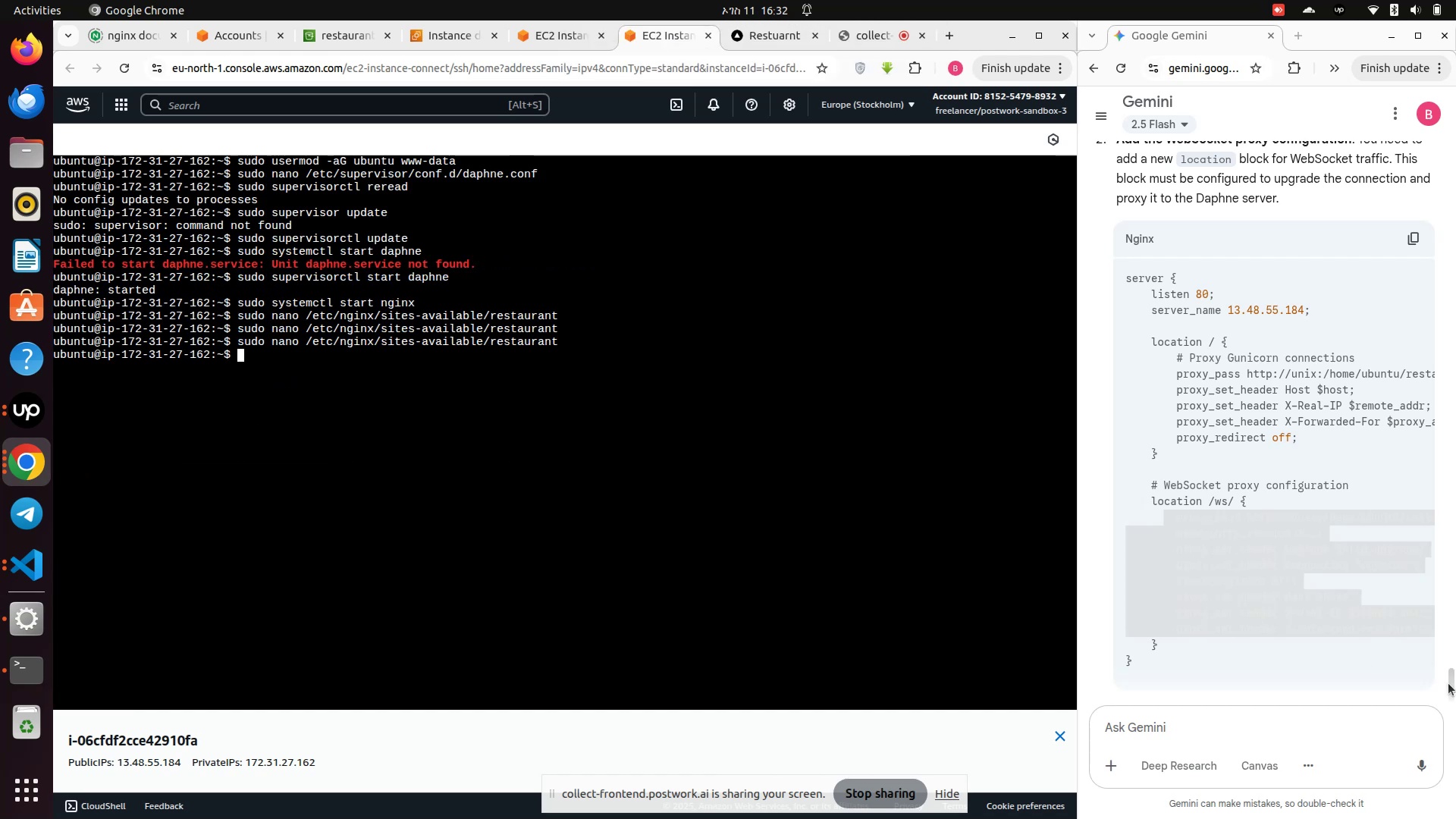 
scroll: coordinate [1225, 566], scroll_direction: down, amount: 7.0
 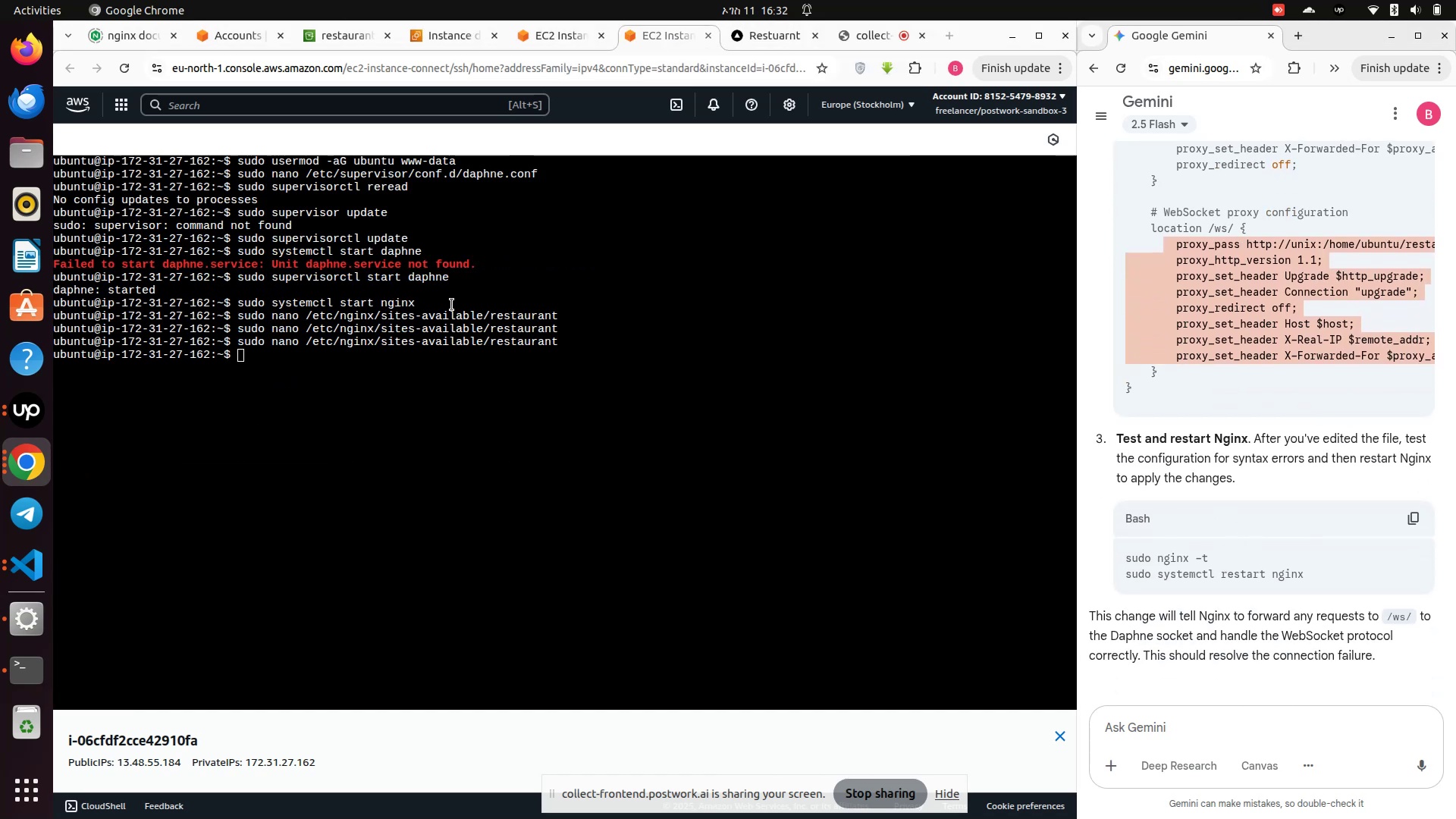 
left_click([403, 356])
 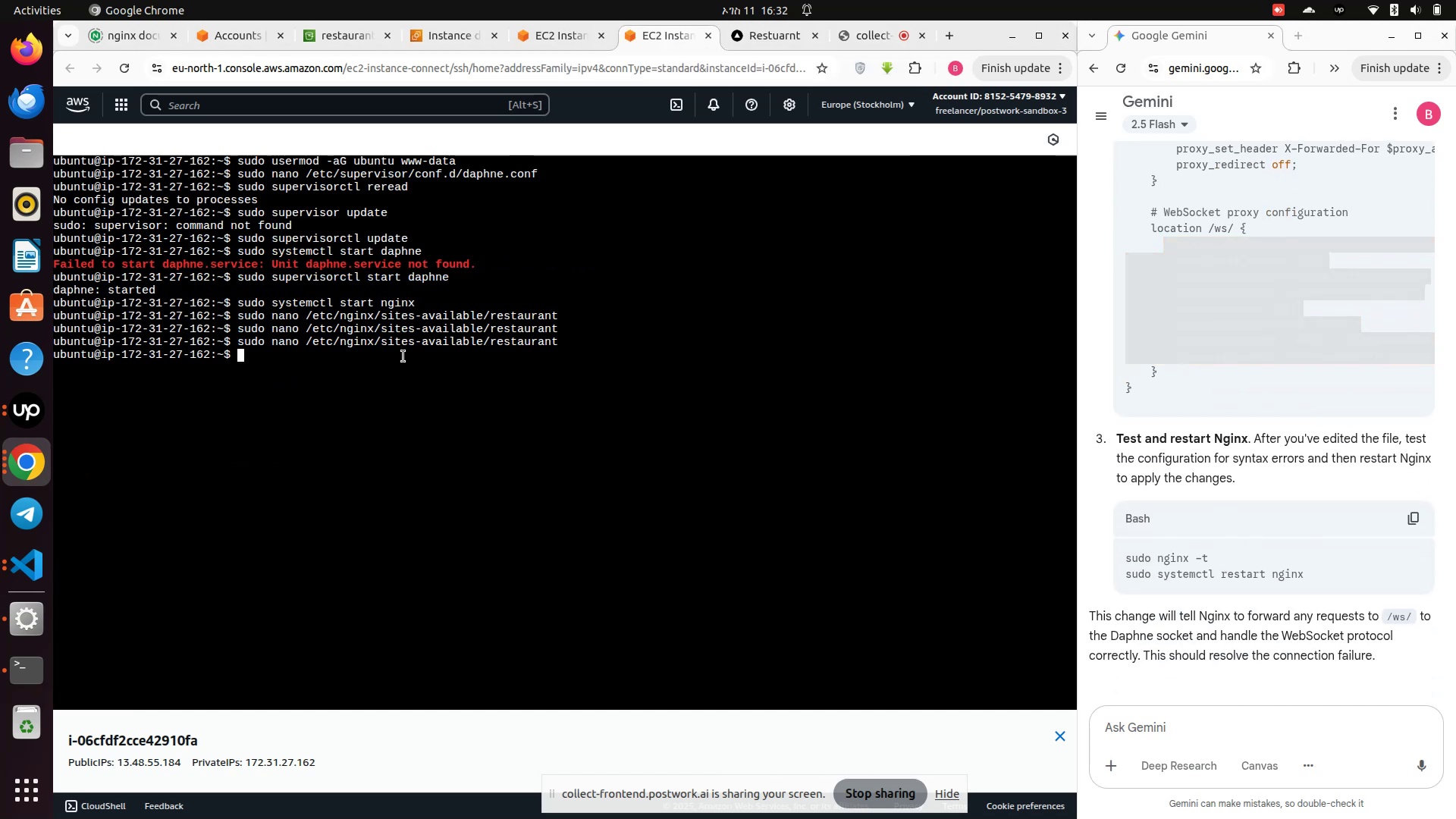 
type(sudo nginx -t)
 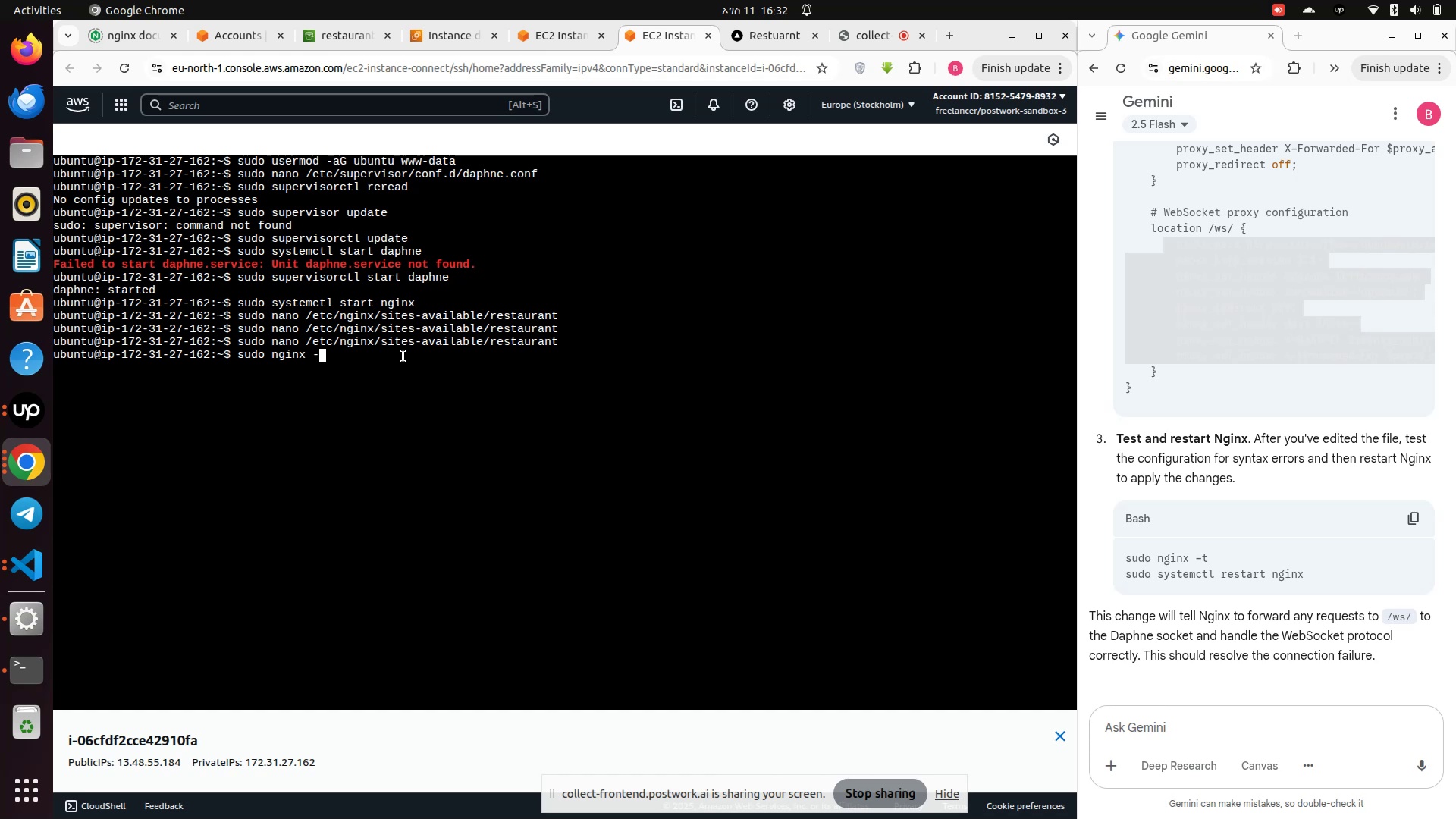 
key(Enter)
 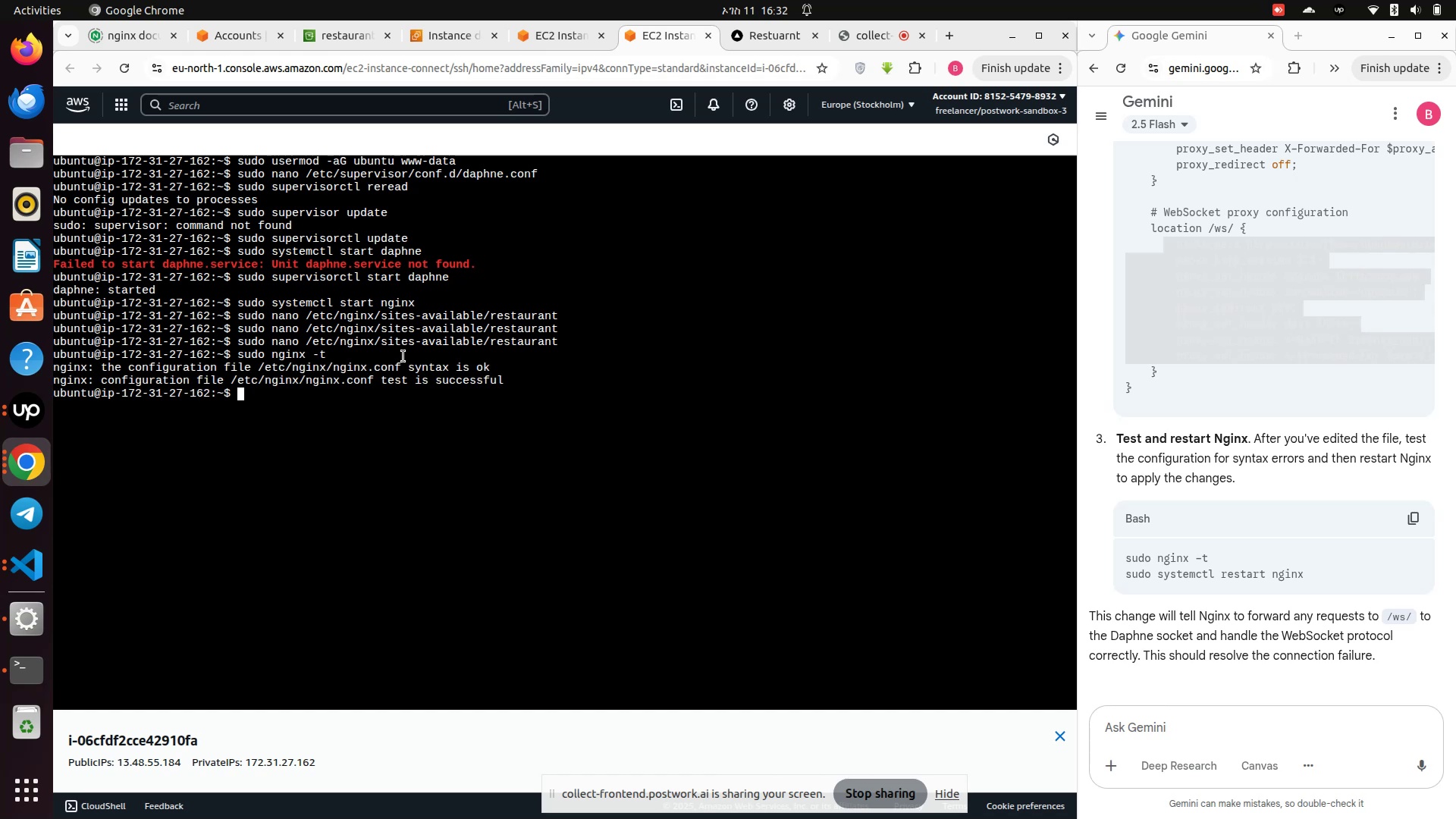 
wait(6.88)
 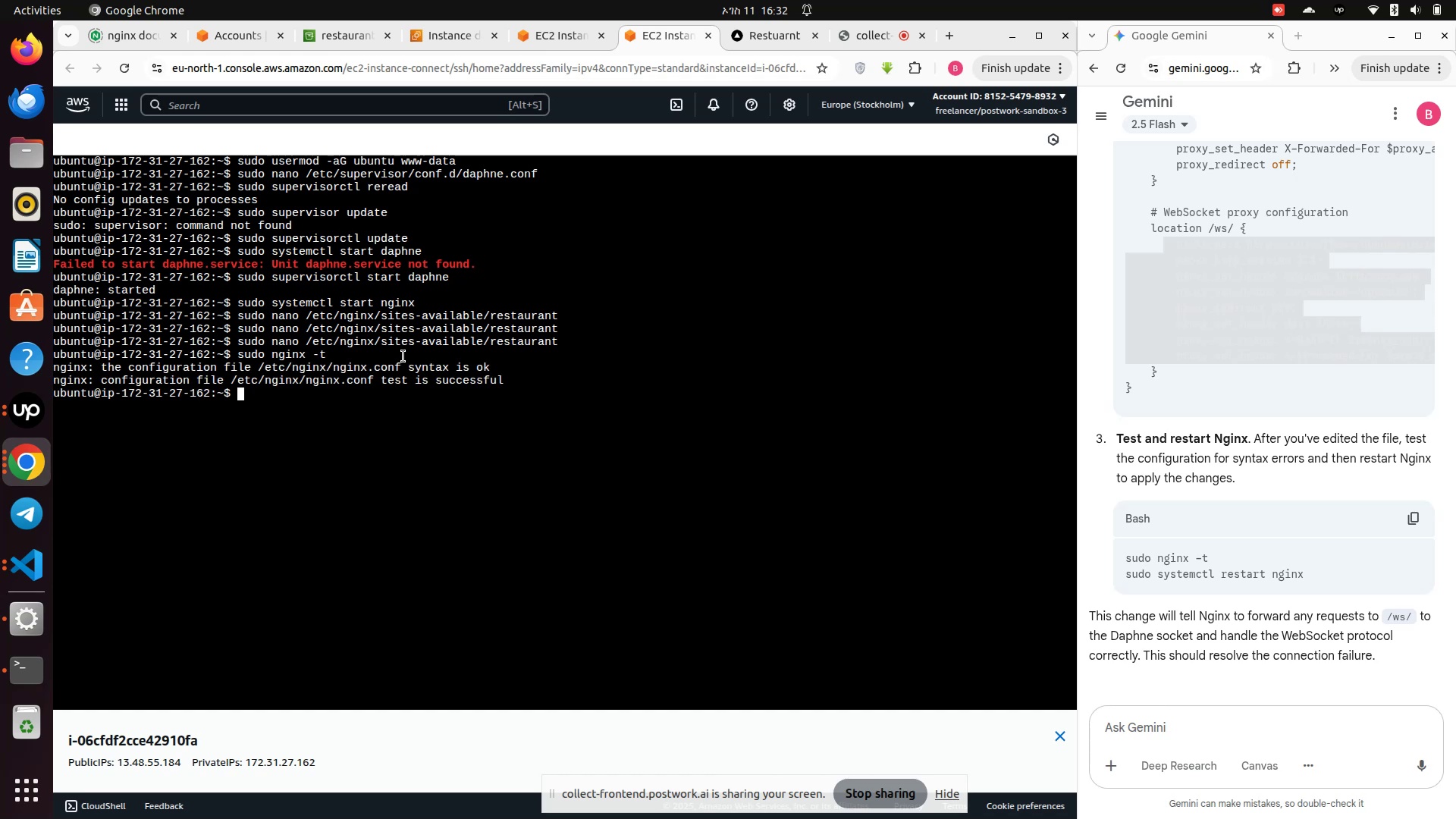 
type(sudo systemctl restart nginx)
 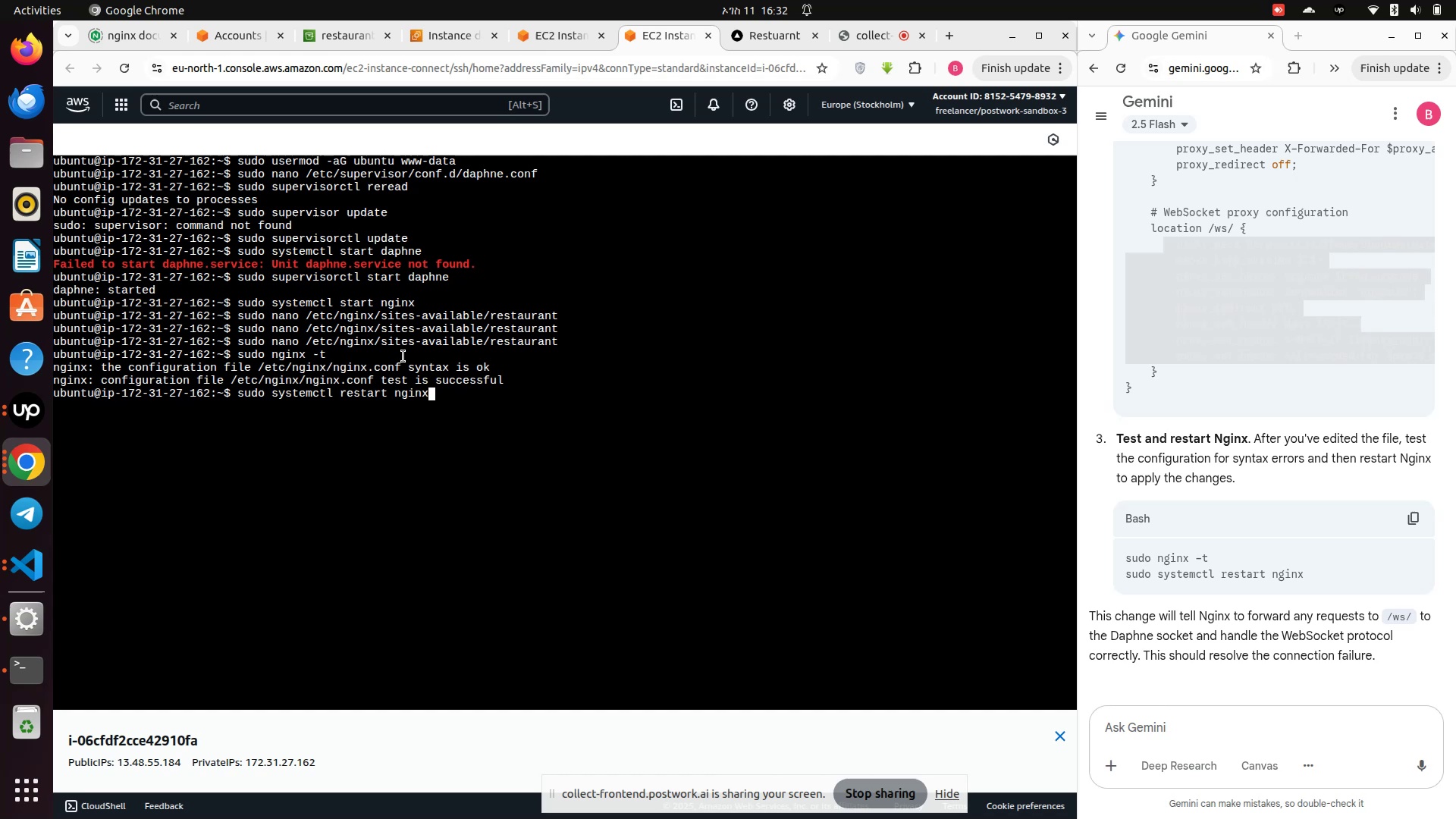 
key(Enter)
 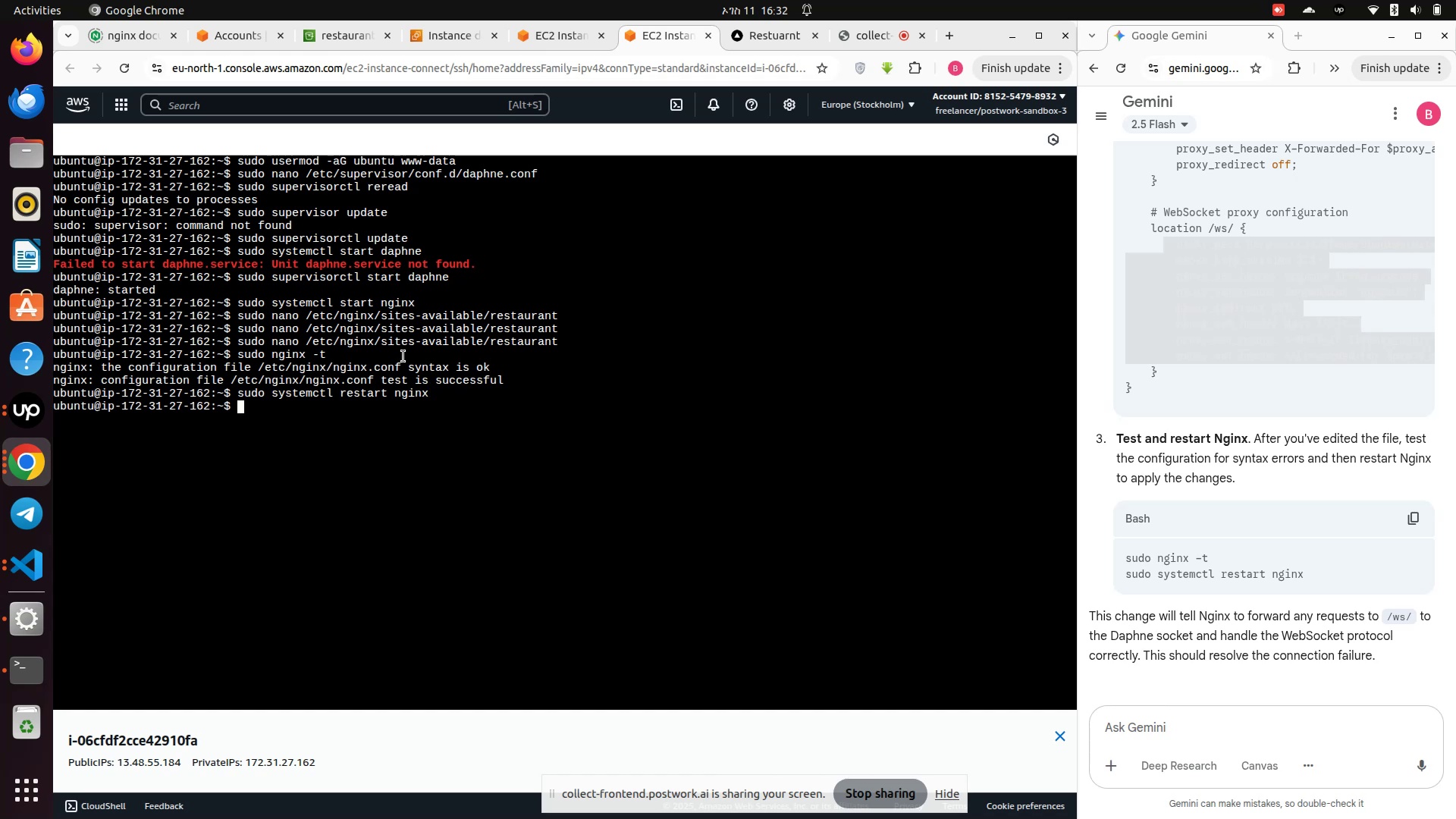 
scroll: coordinate [1109, 601], scroll_direction: down, amount: 2.0
 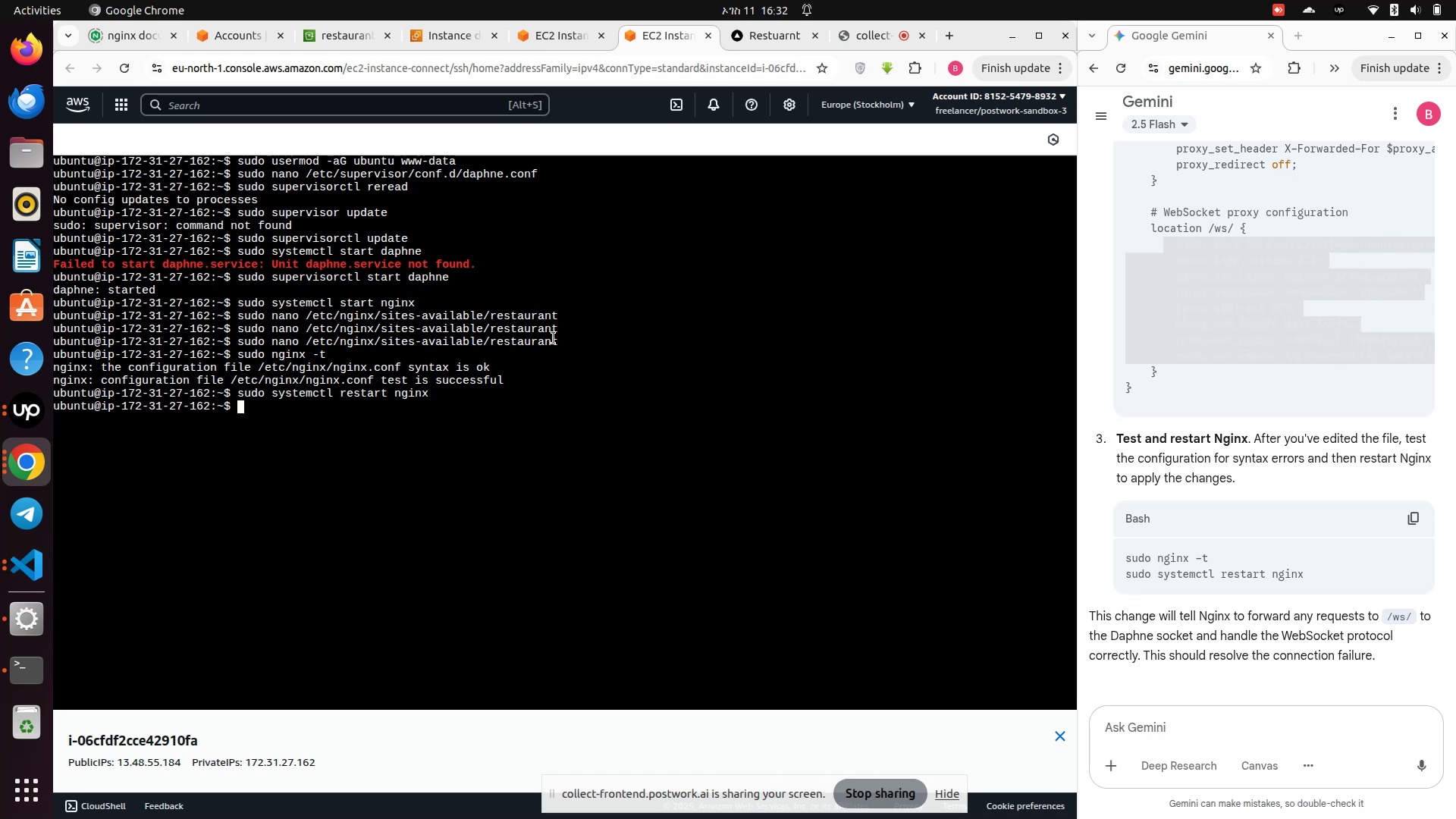 
left_click([764, 33])
 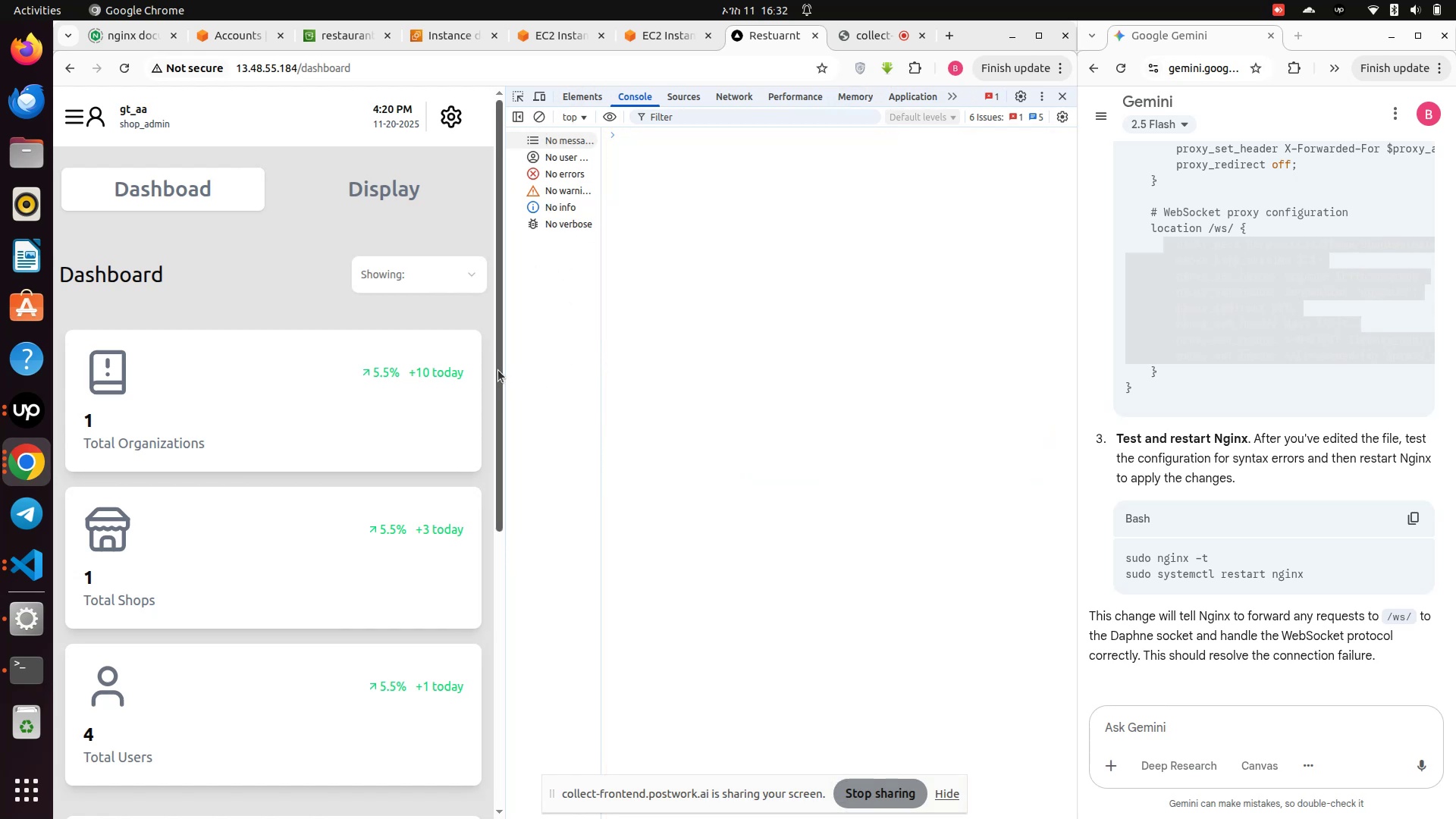 
wait(5.97)
 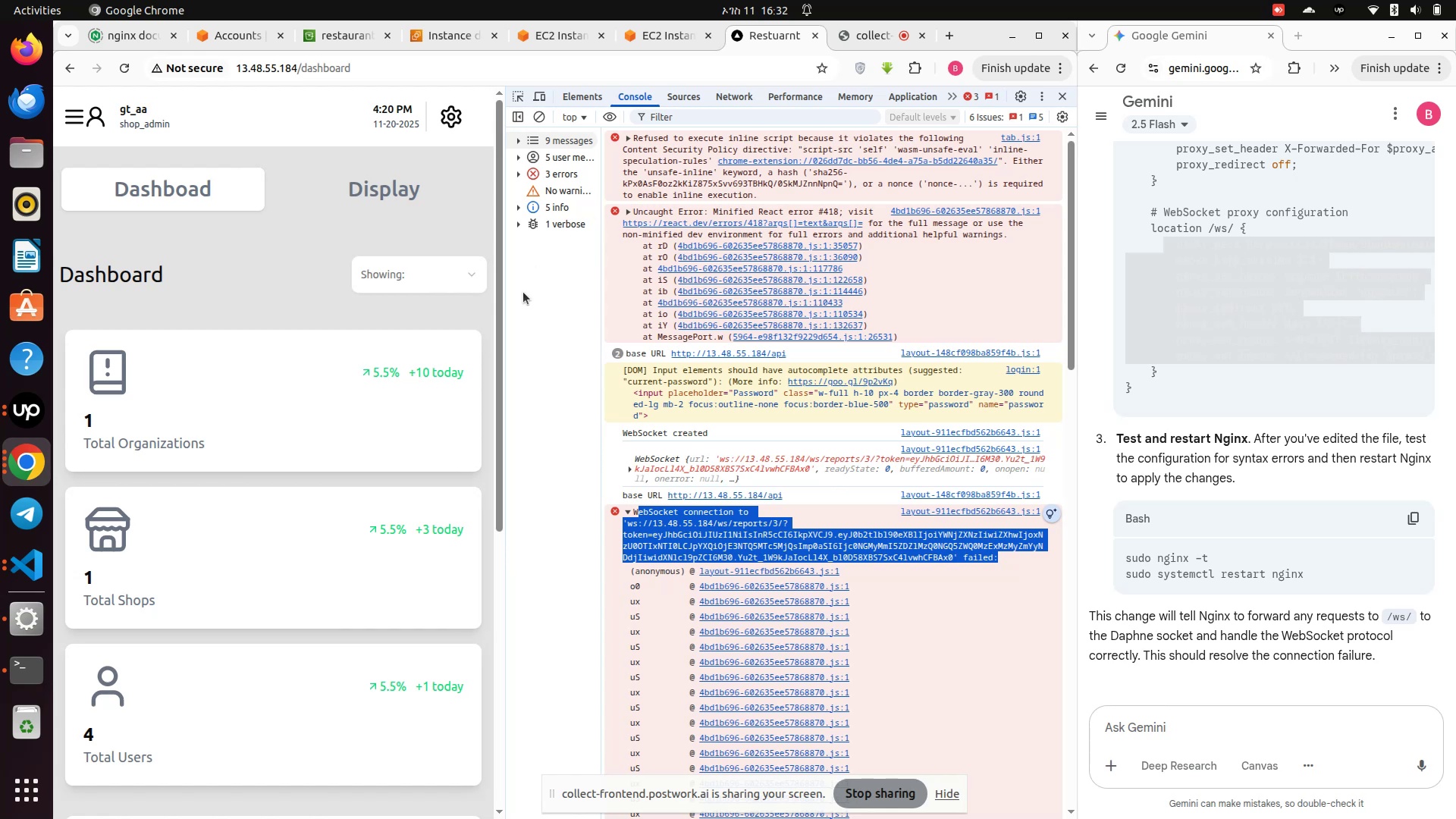 
left_click([114, 75])
 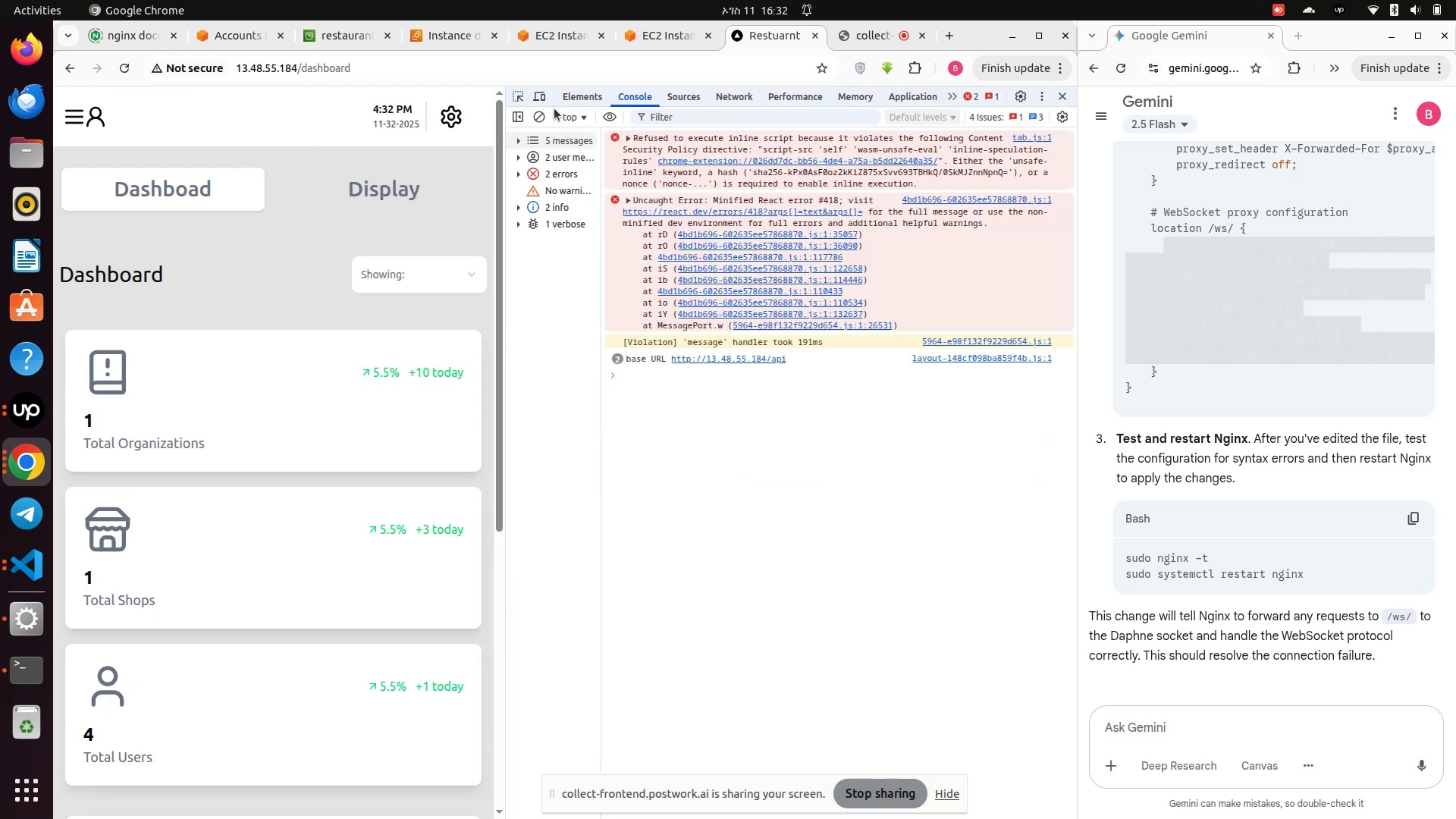 
wait(5.26)
 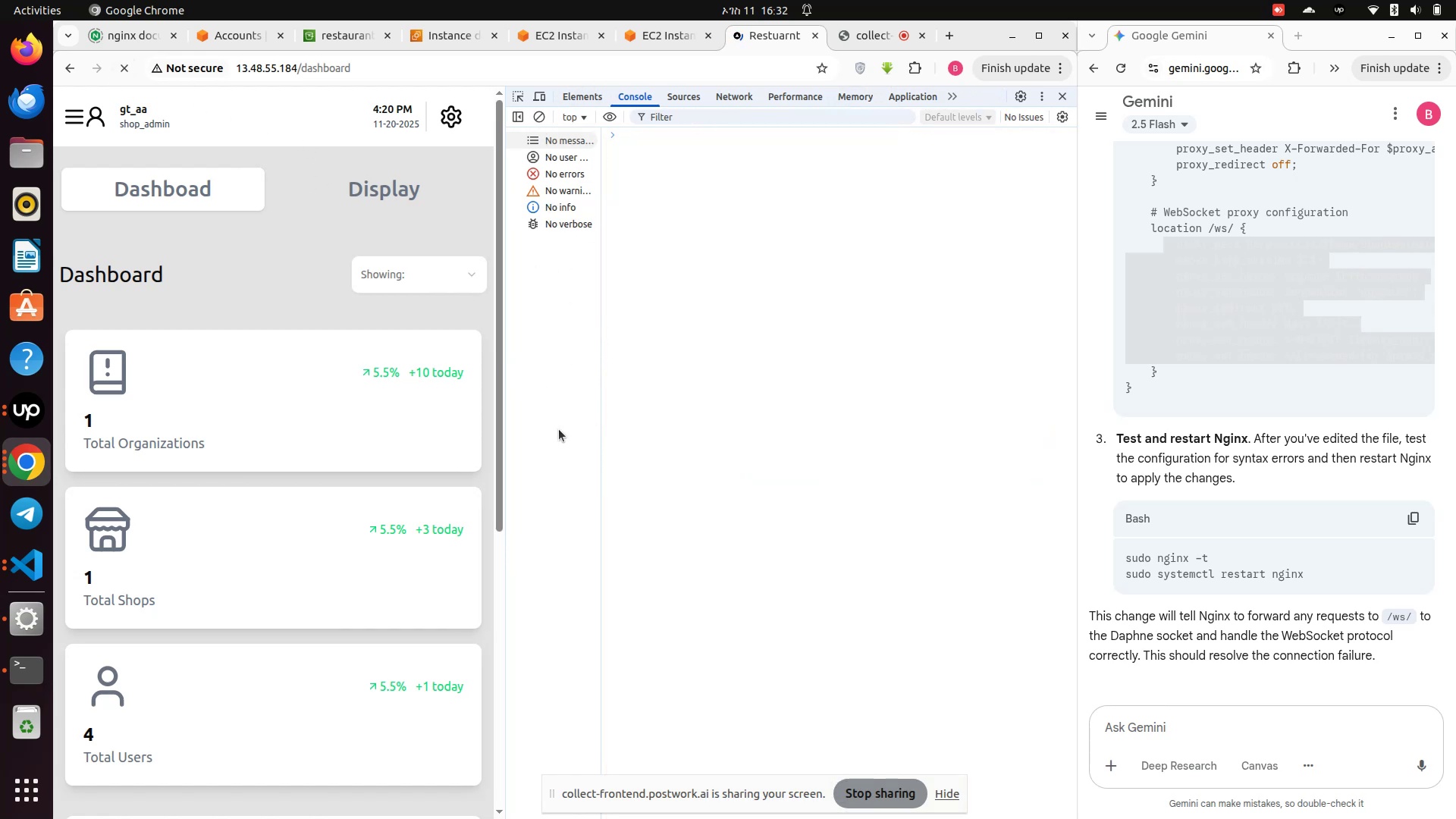 
left_click([543, 118])
 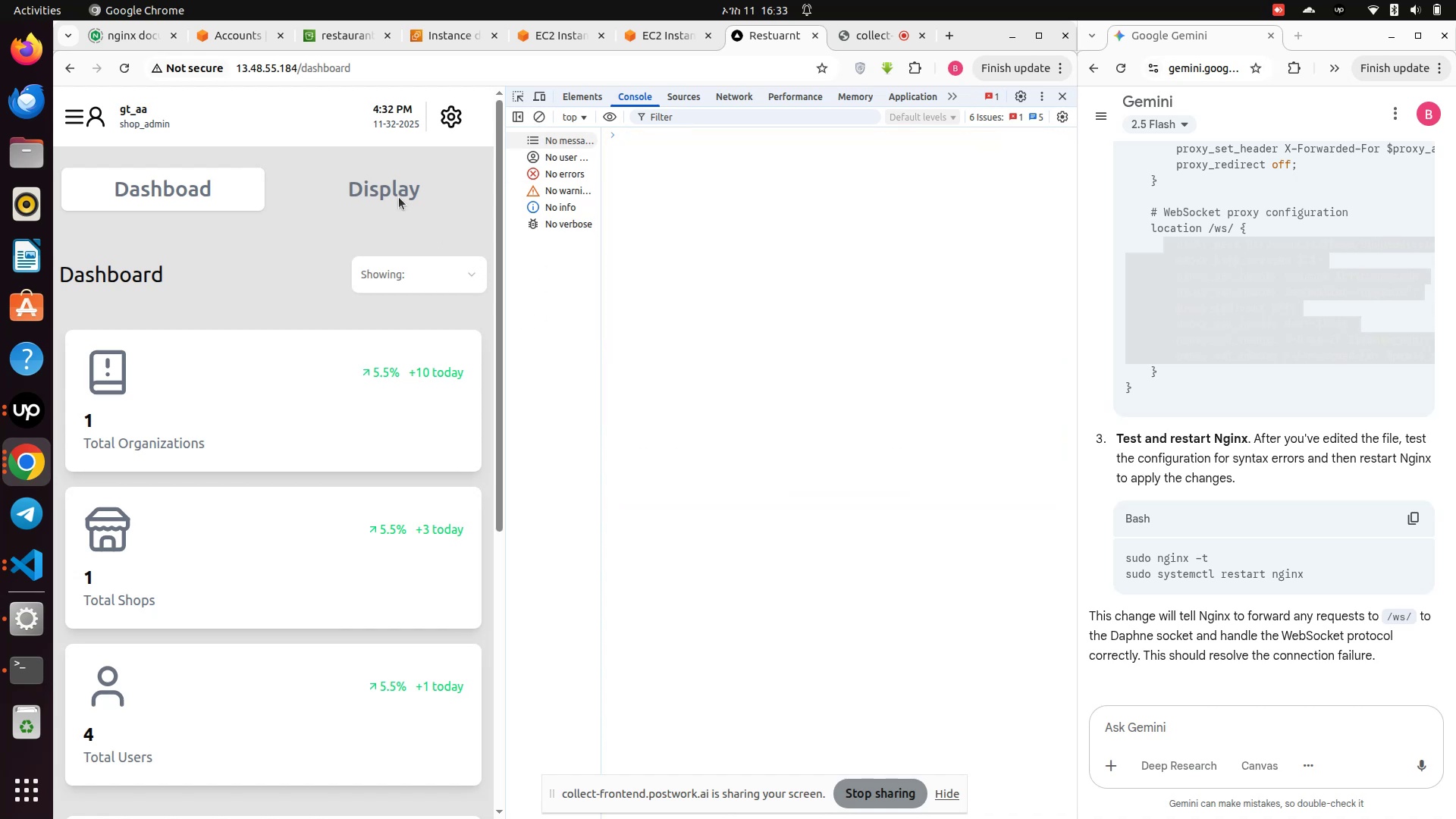 
left_click([392, 190])
 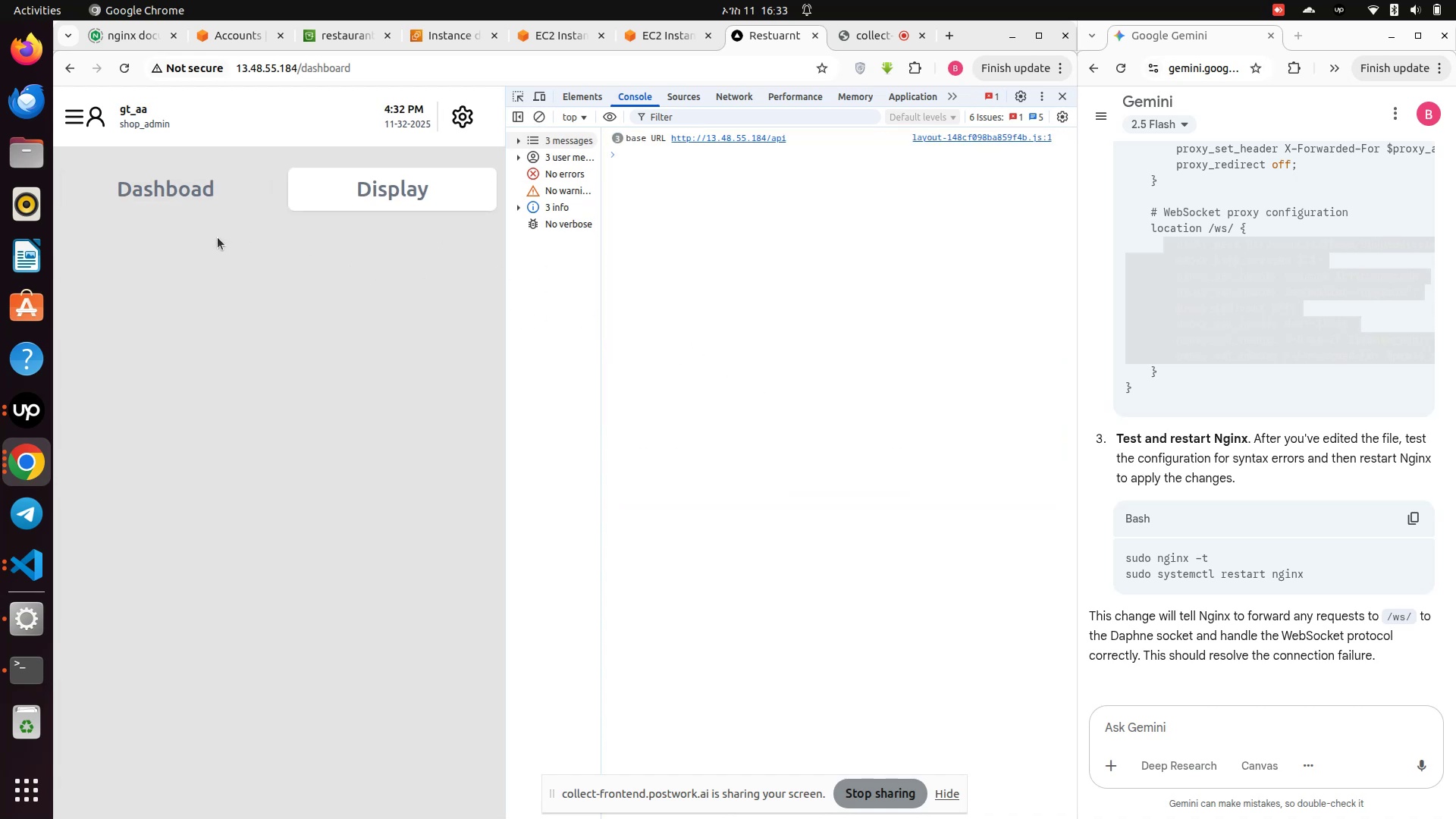 
left_click([178, 192])
 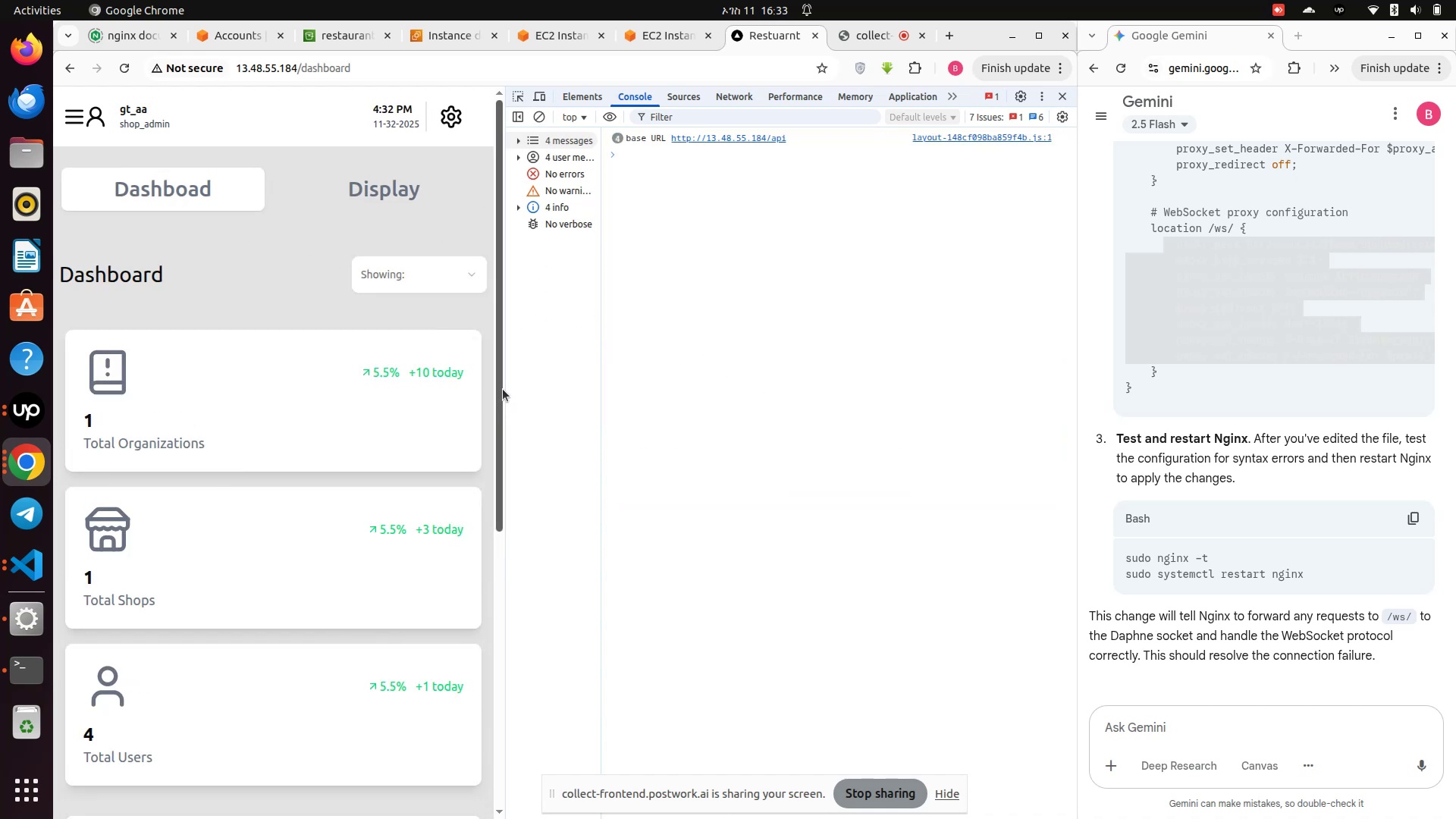 
left_click_drag(start_coordinate=[507, 384], to_coordinate=[573, 419])
 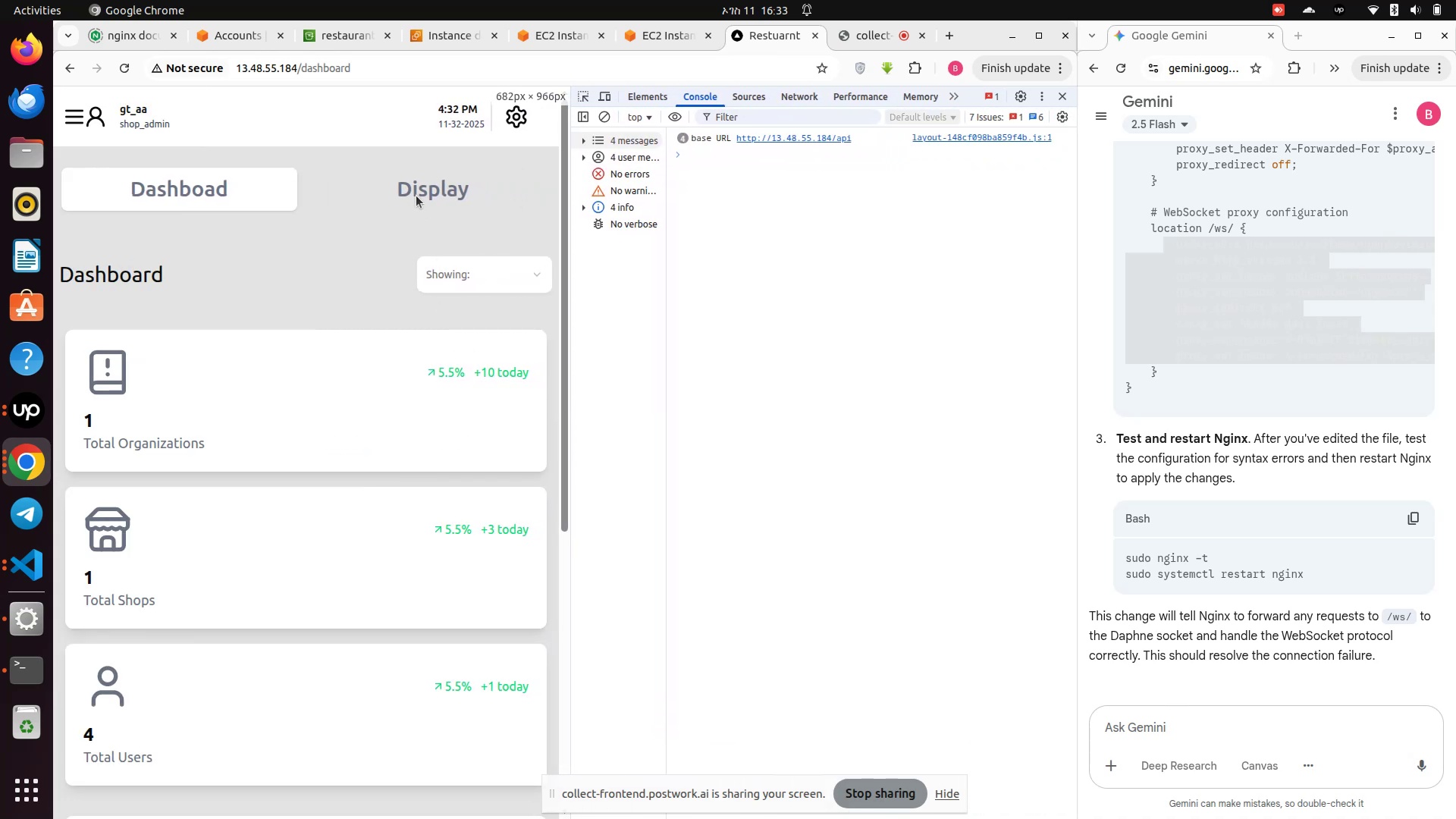 
left_click([416, 196])
 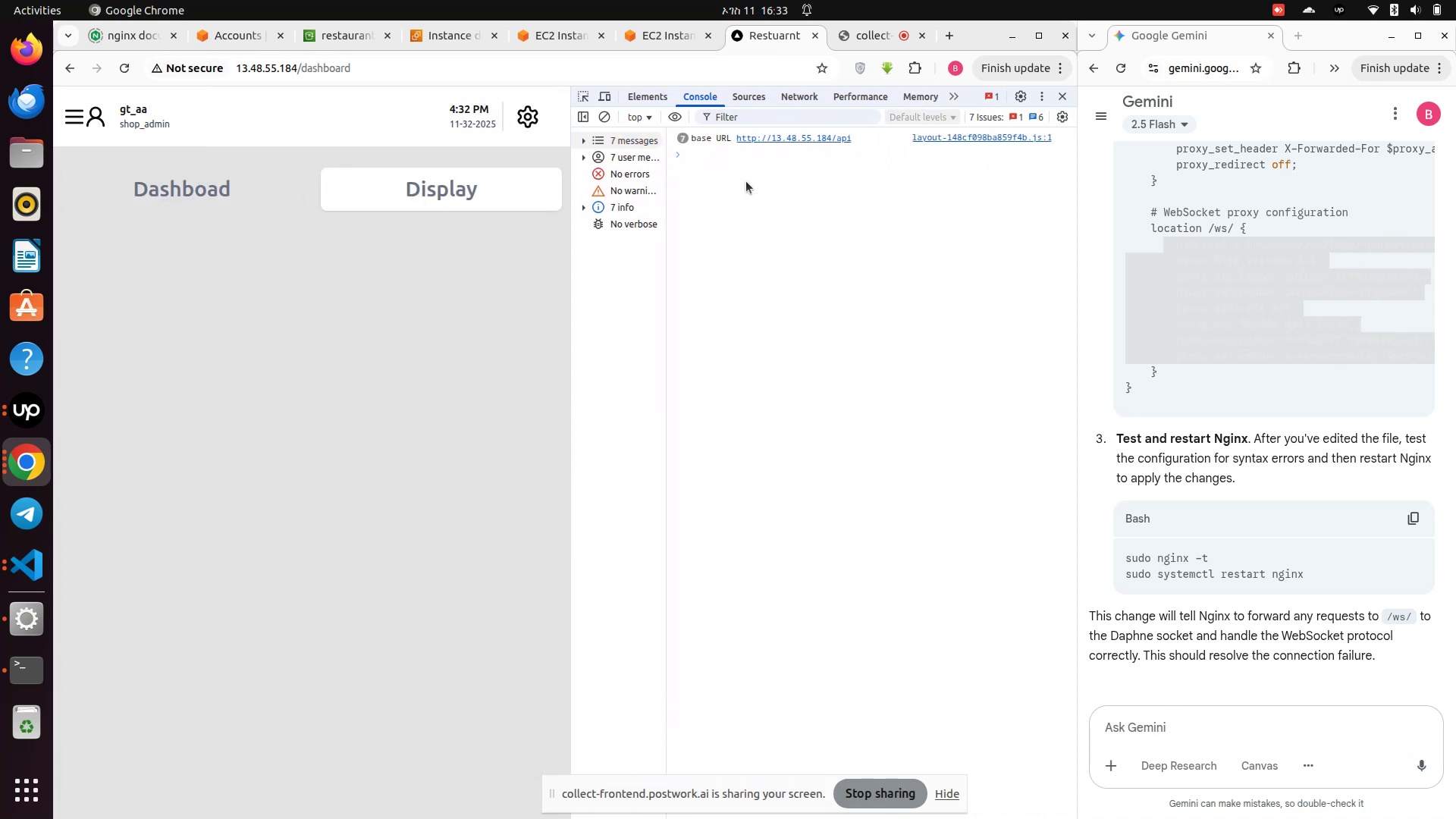 
scroll: coordinate [740, 278], scroll_direction: up, amount: 3.0
 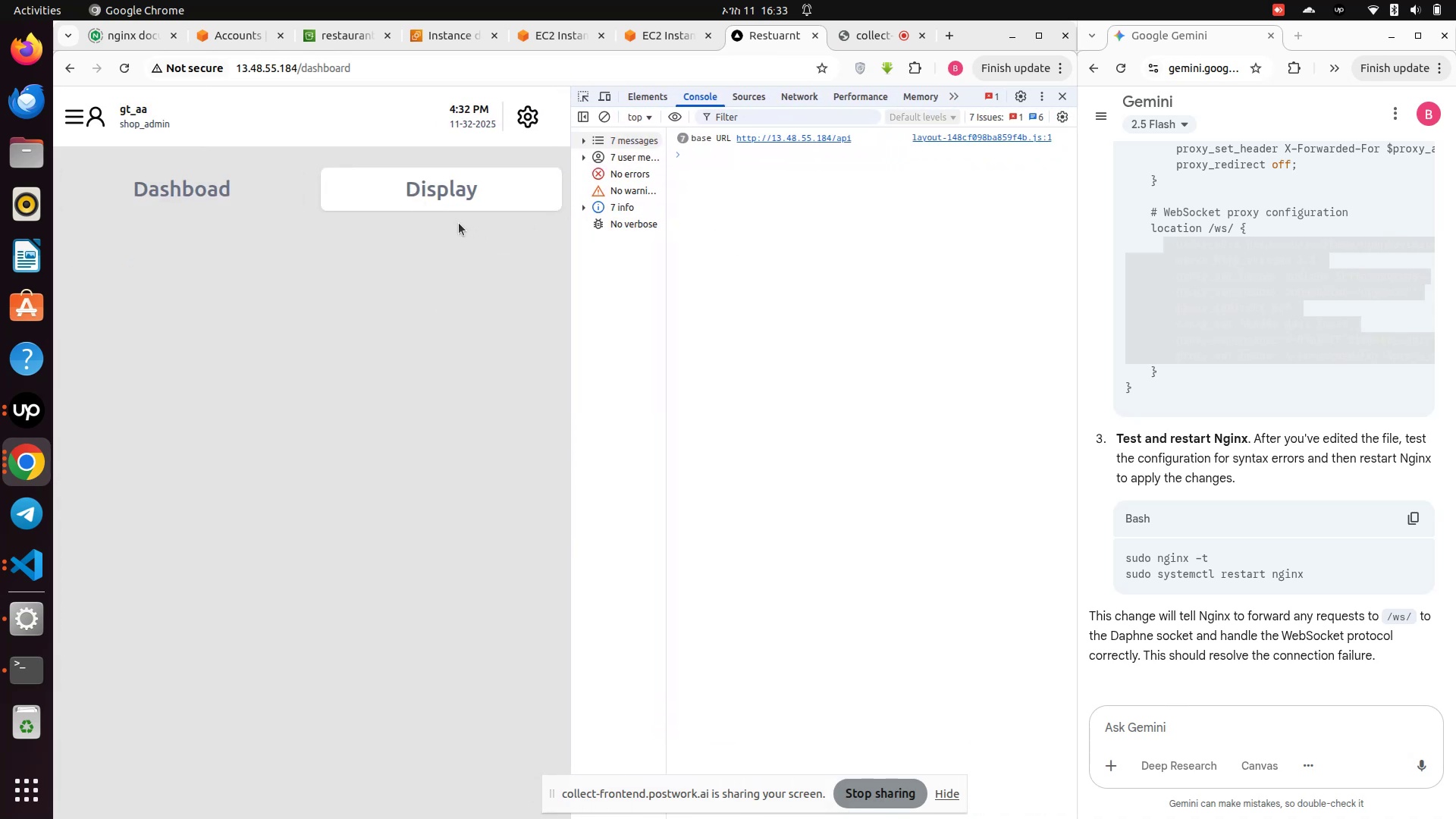 
left_click([449, 202])
 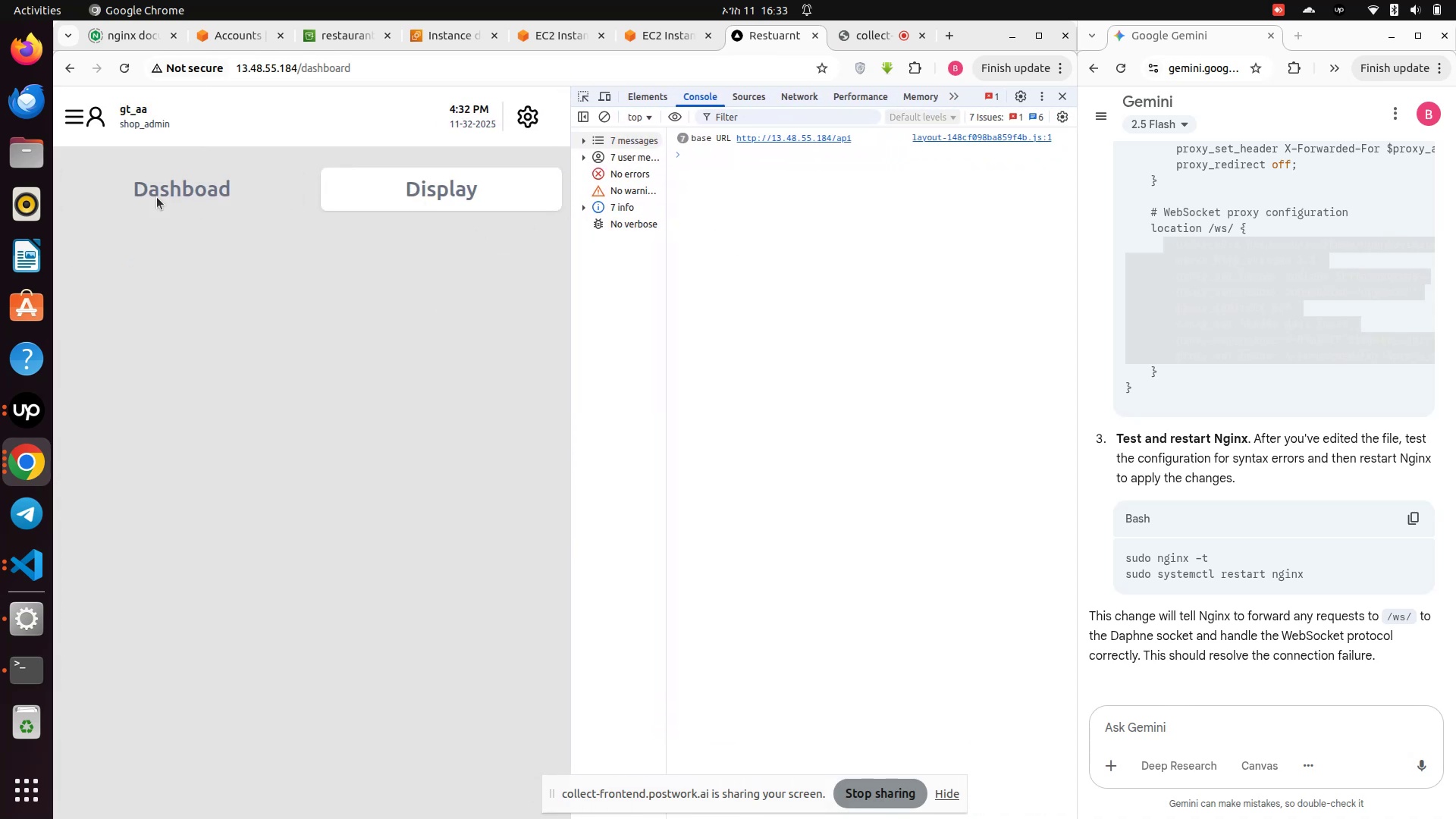 
left_click([170, 193])
 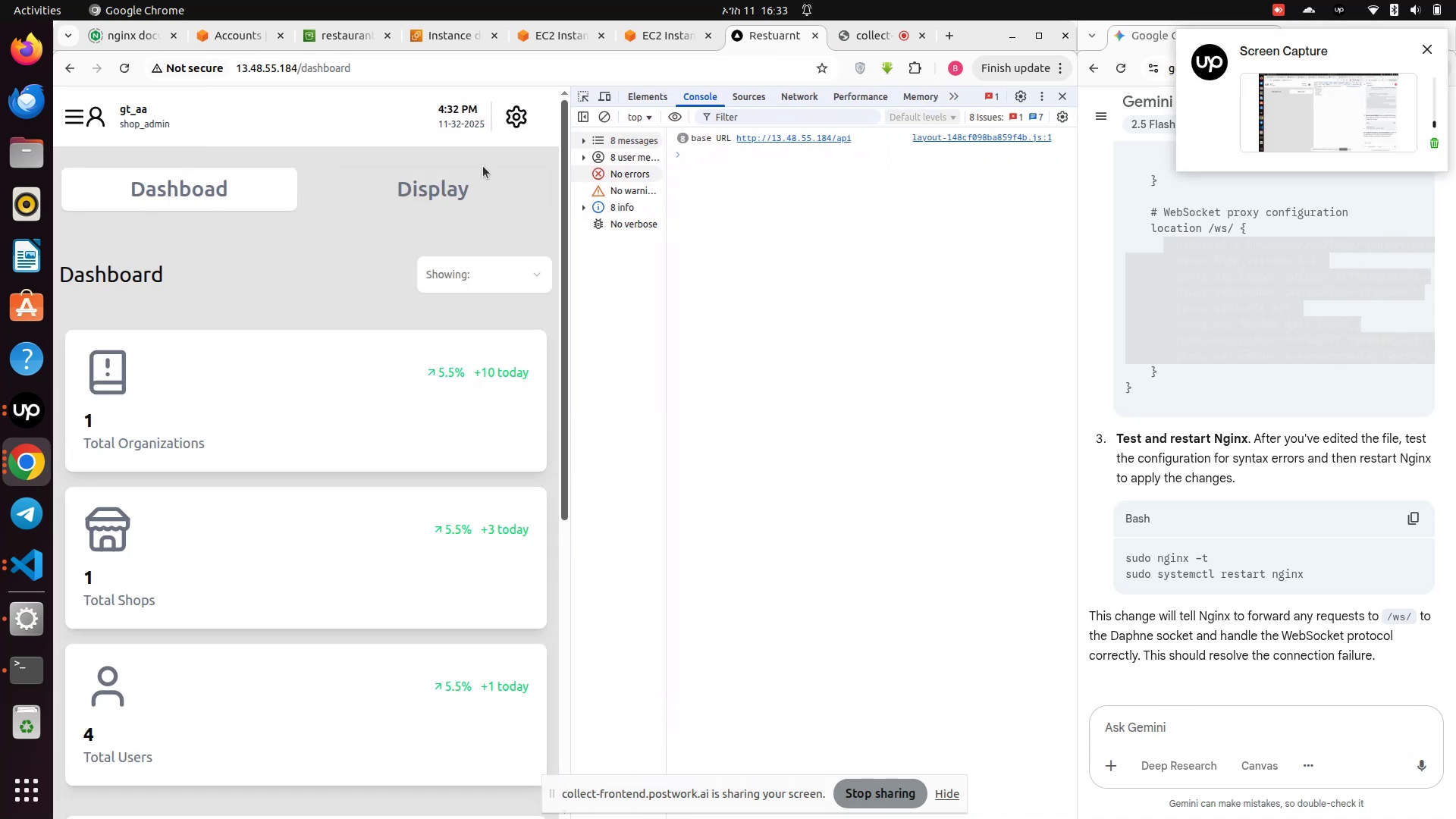 
left_click([424, 199])
 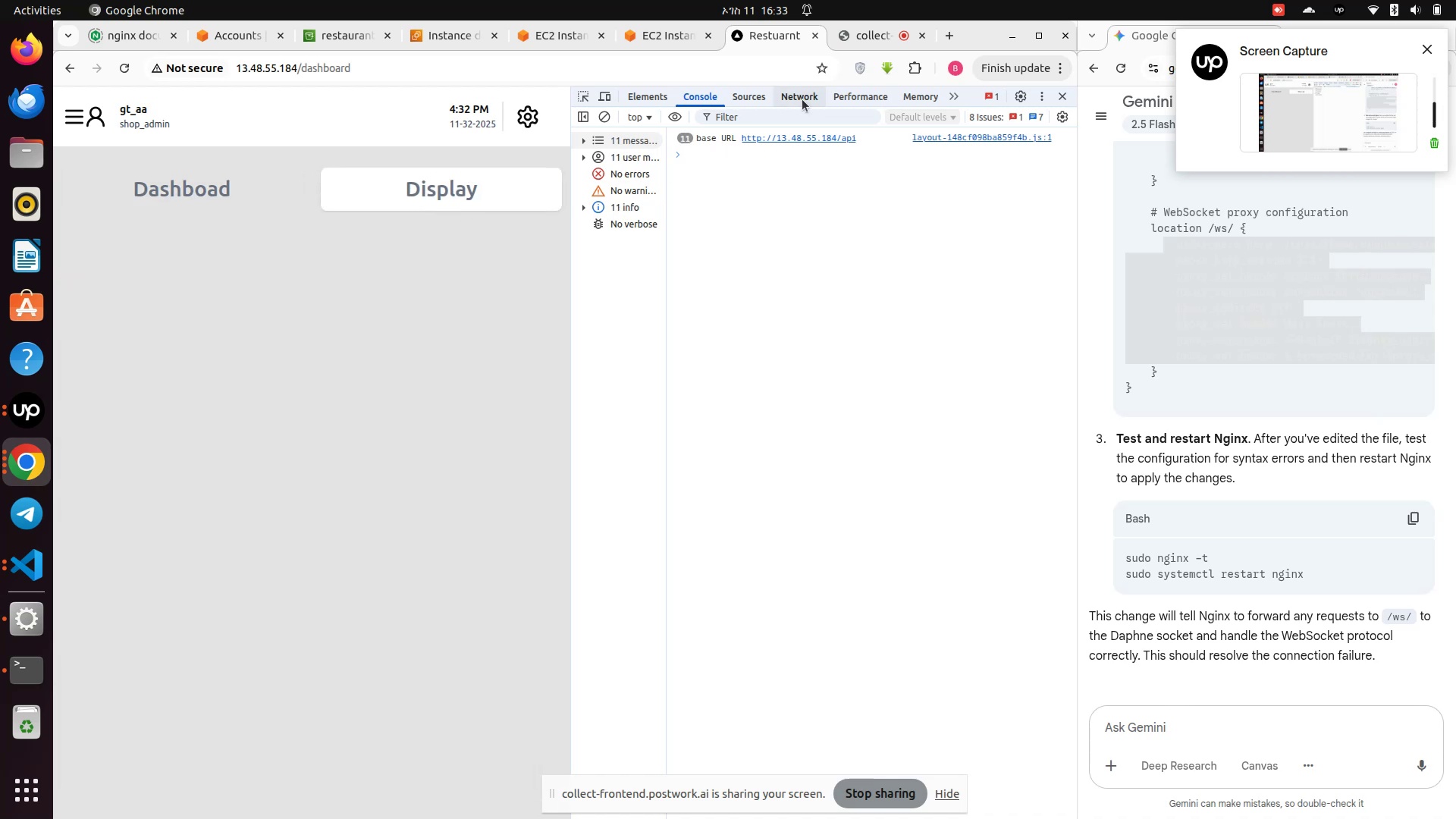 
scroll: coordinate [677, 597], scroll_direction: down, amount: 4.0
 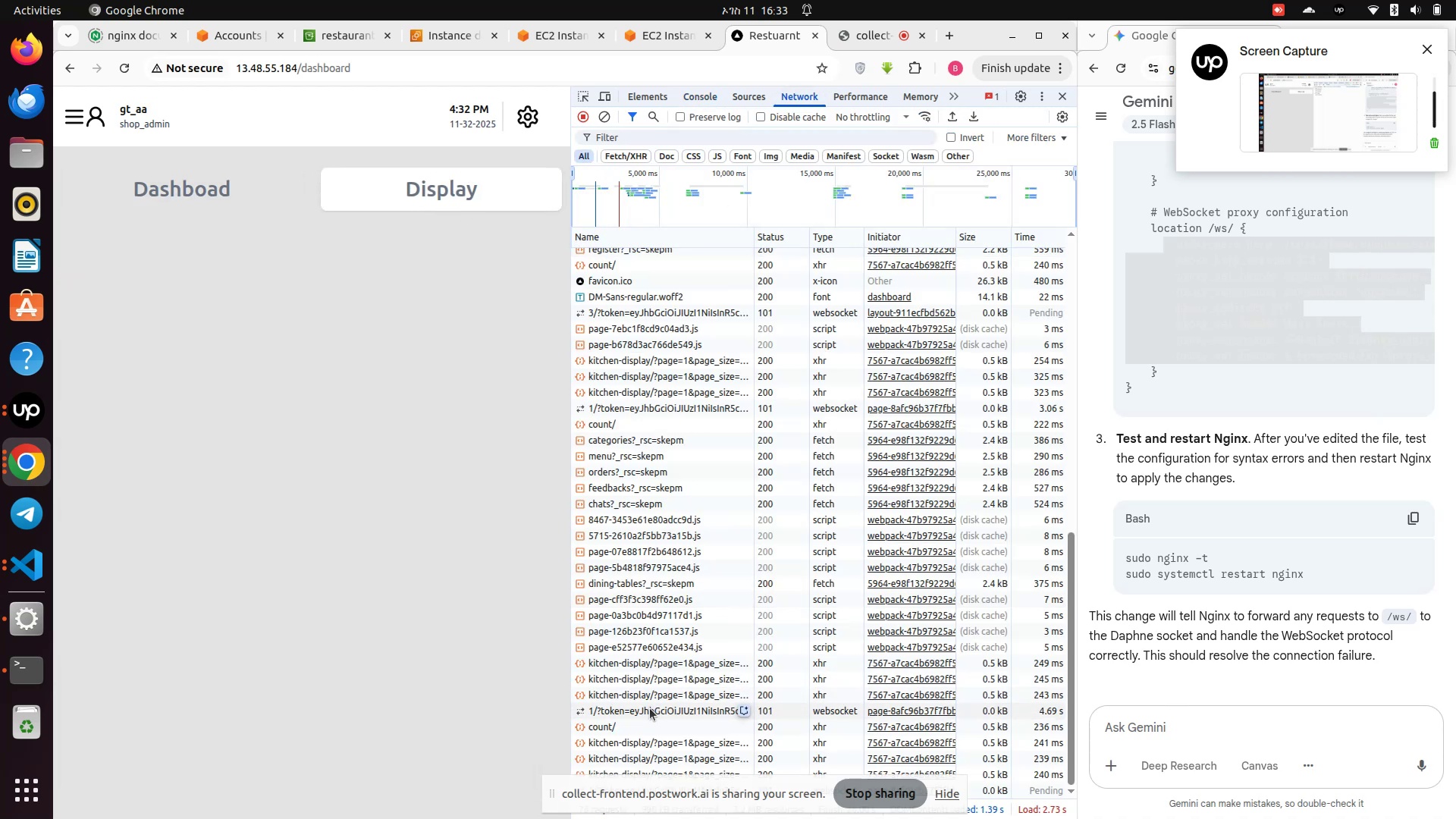 
left_click([650, 711])
 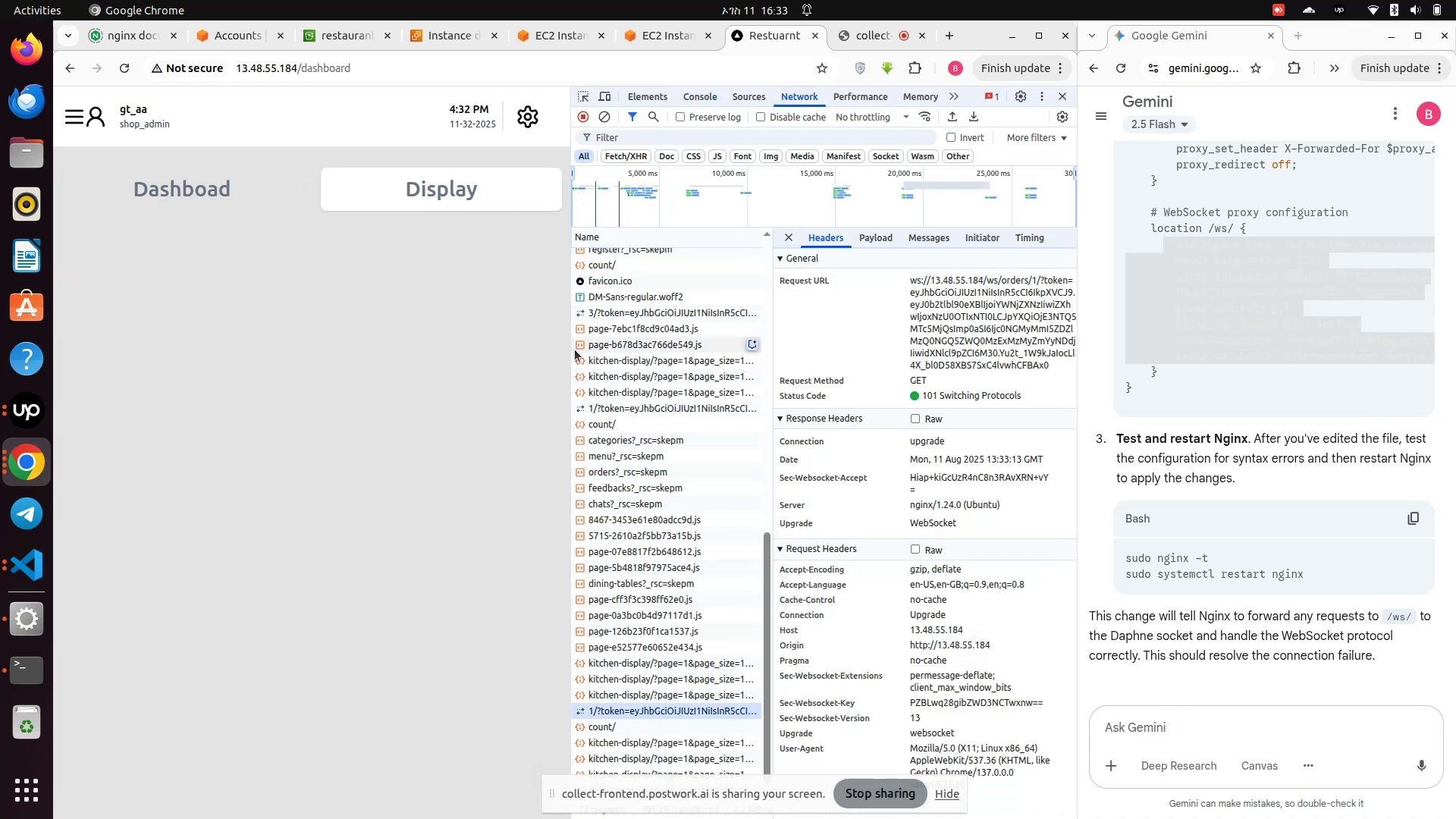 
left_click_drag(start_coordinate=[572, 347], to_coordinate=[980, 334])
 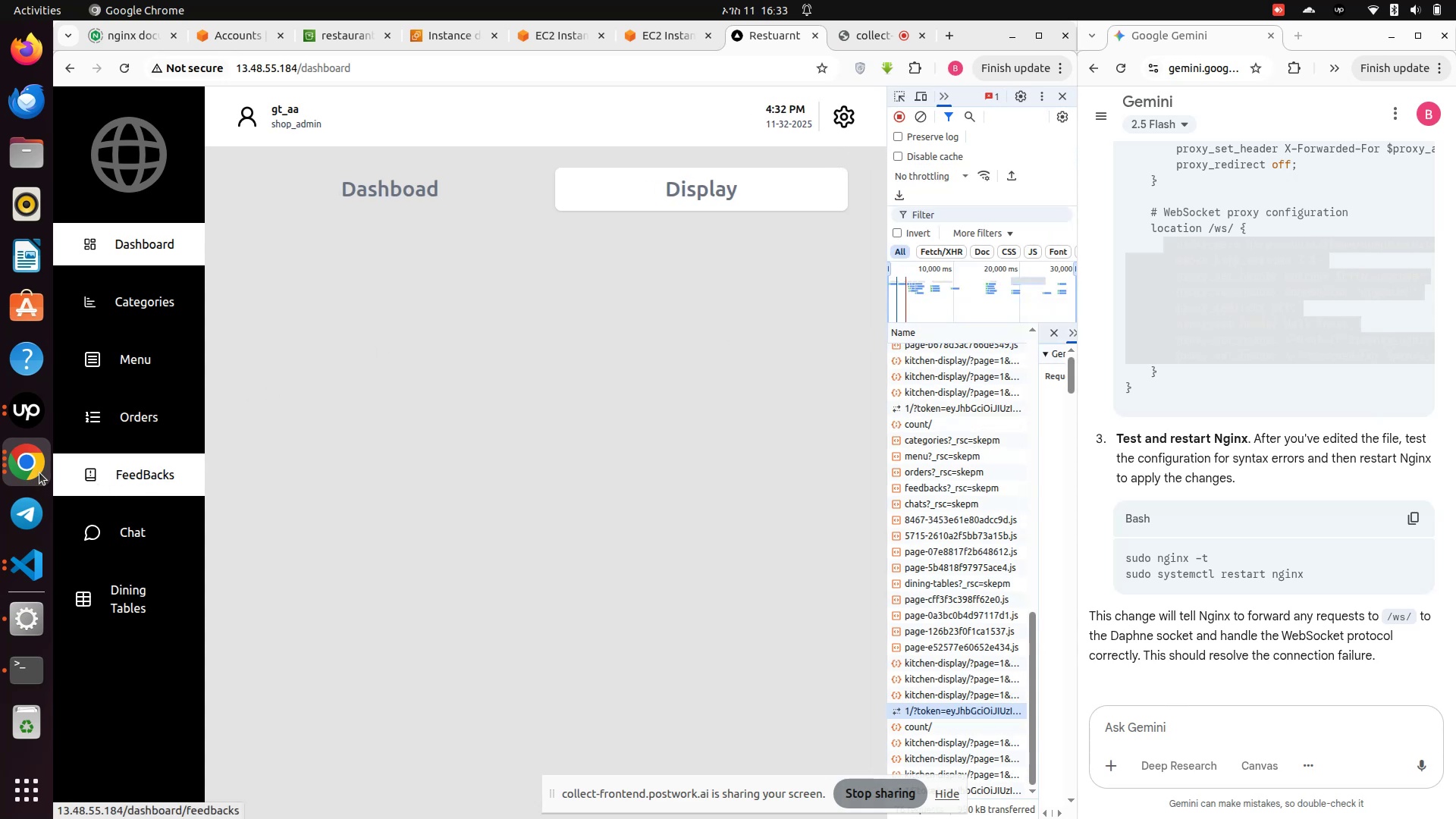 
left_click([27, 467])
 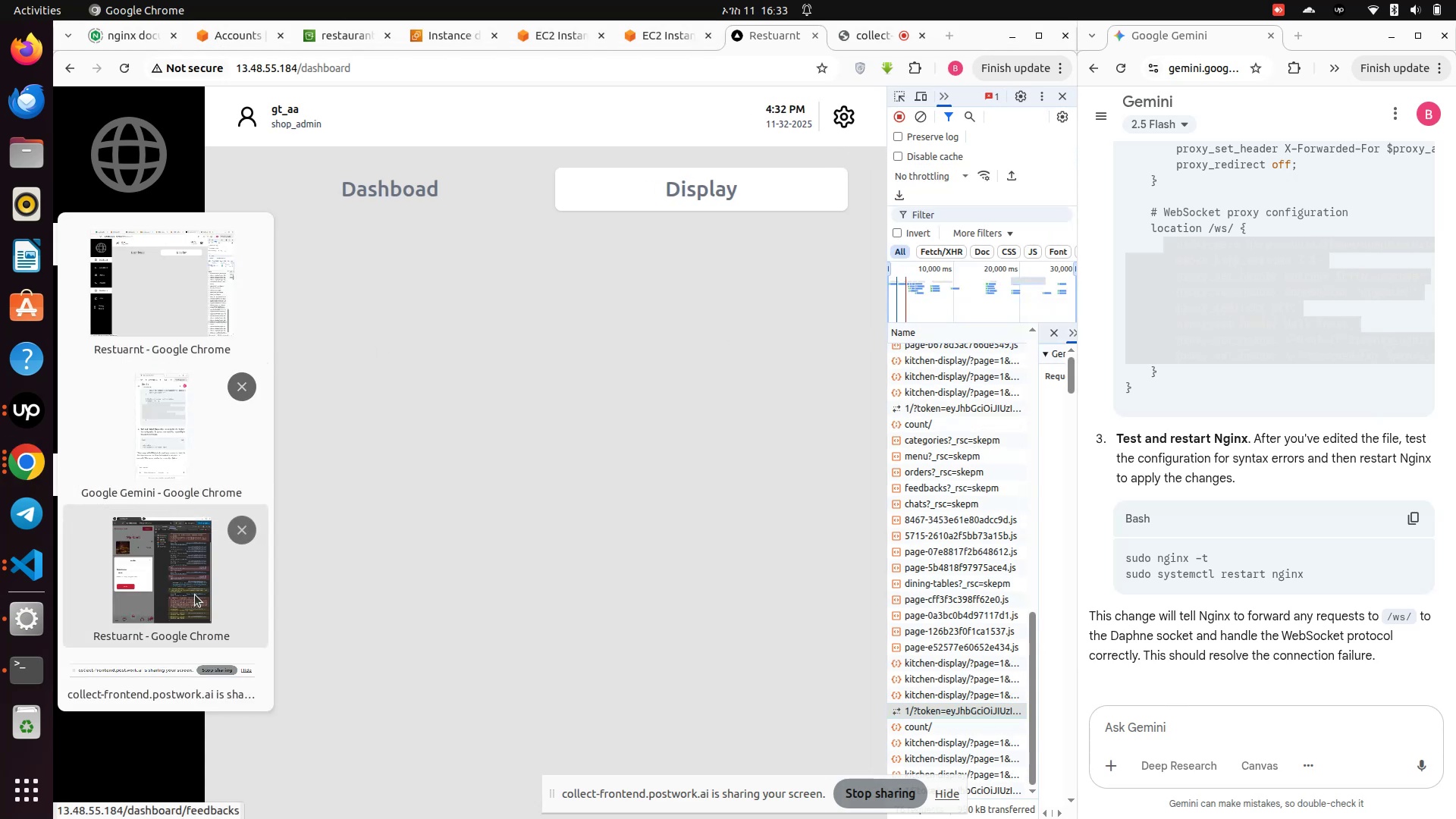 
left_click([171, 596])
 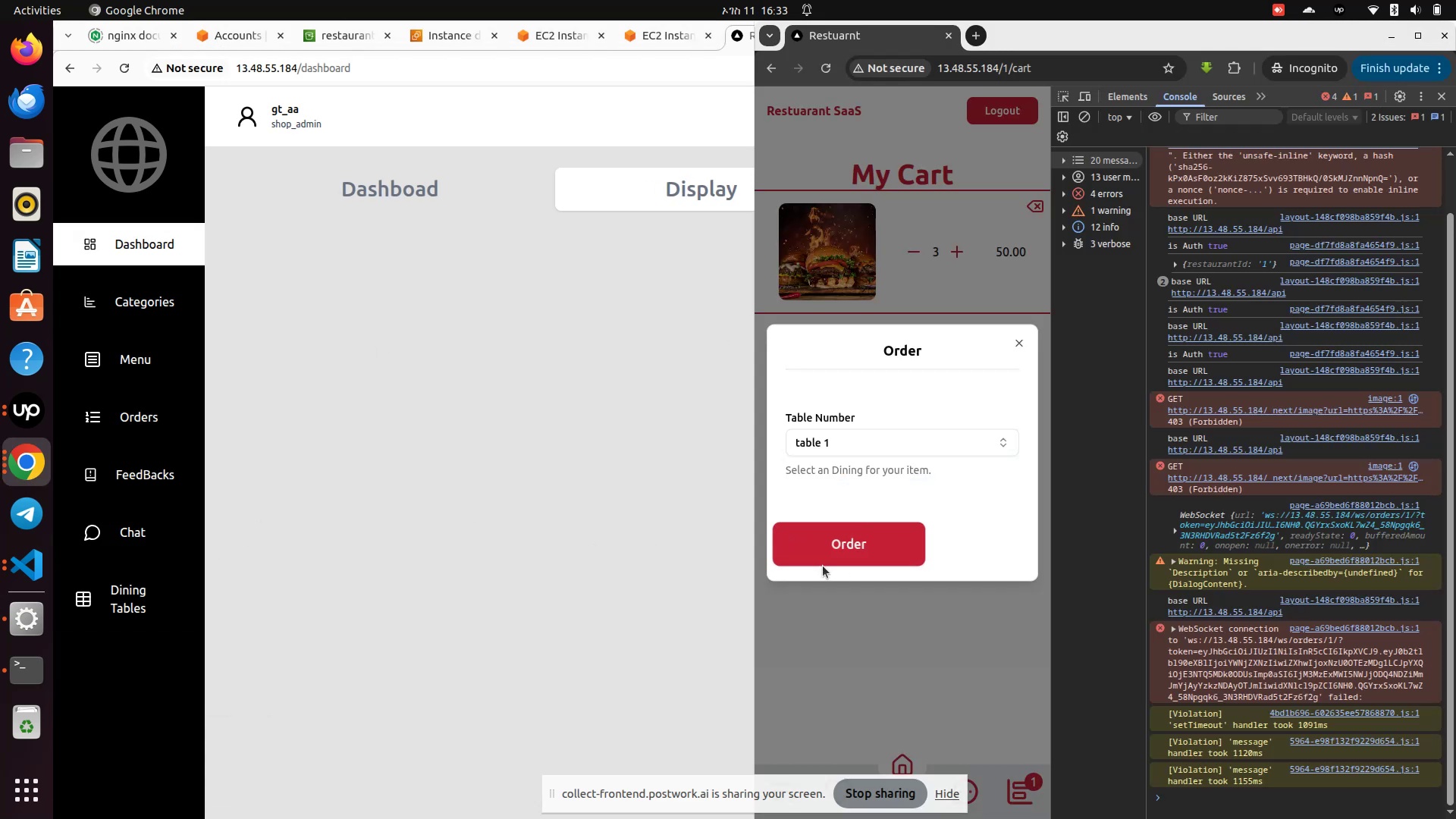 
left_click([815, 541])
 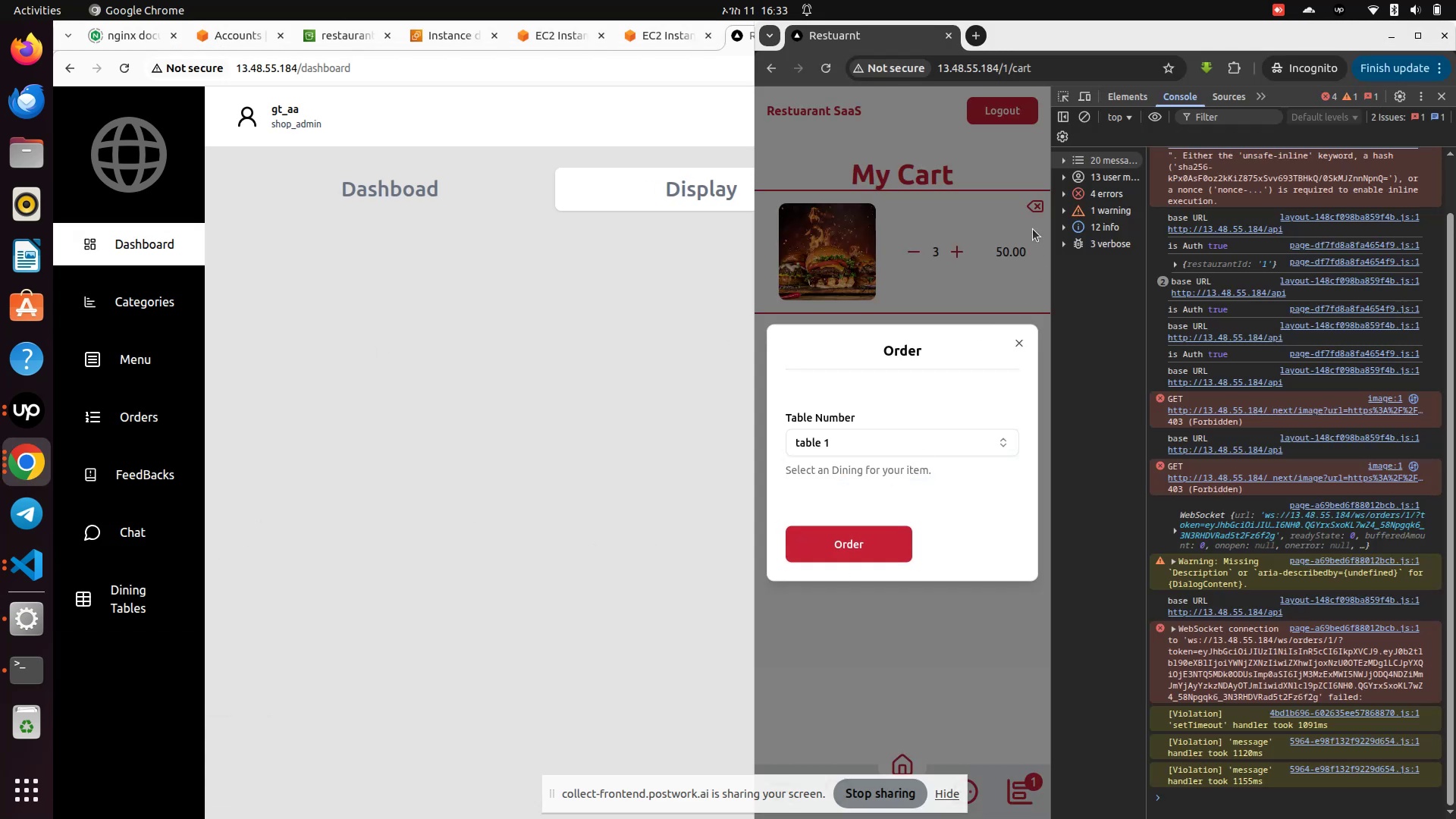 
left_click([992, 237])
 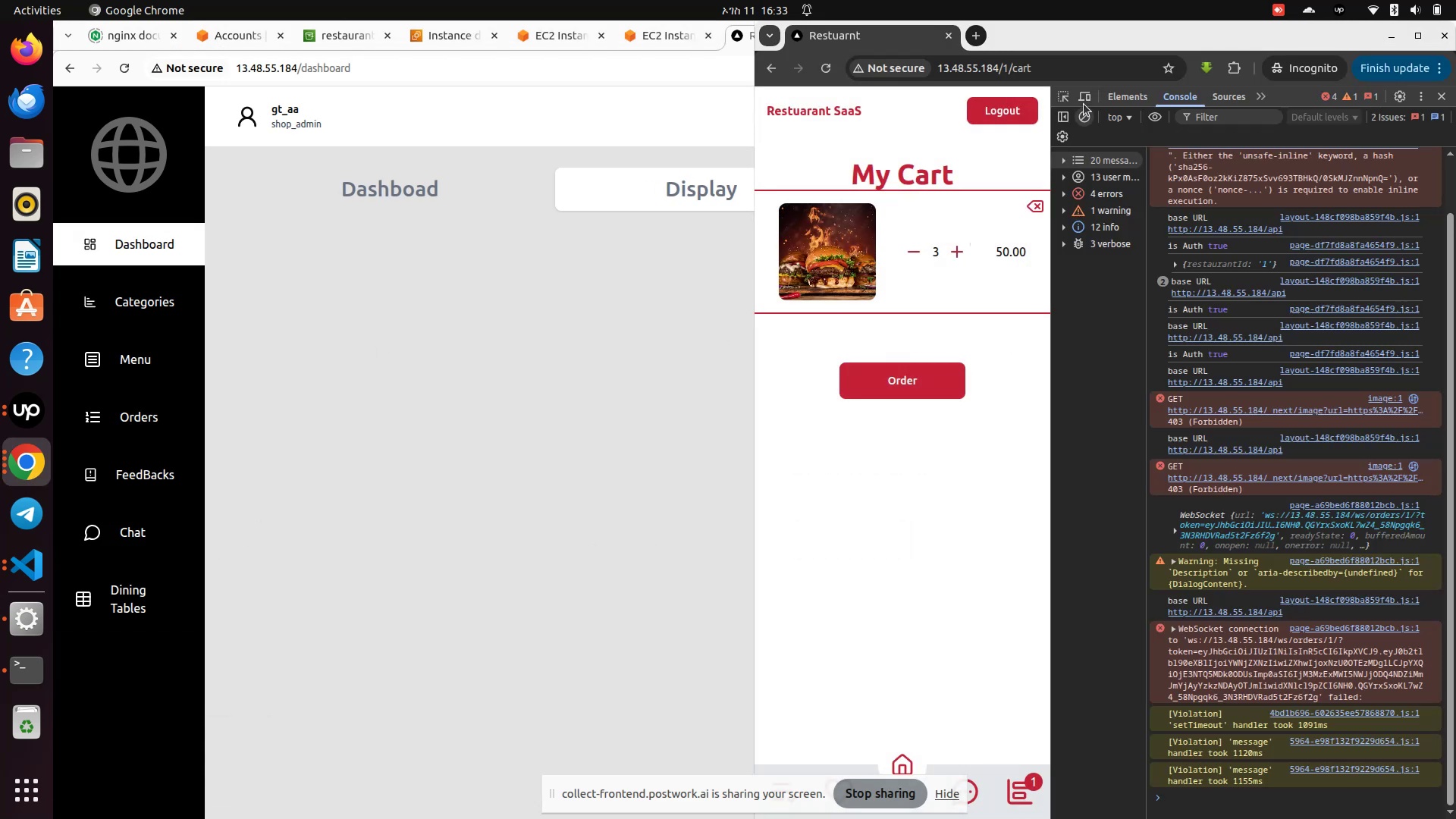 
left_click([1081, 93])
 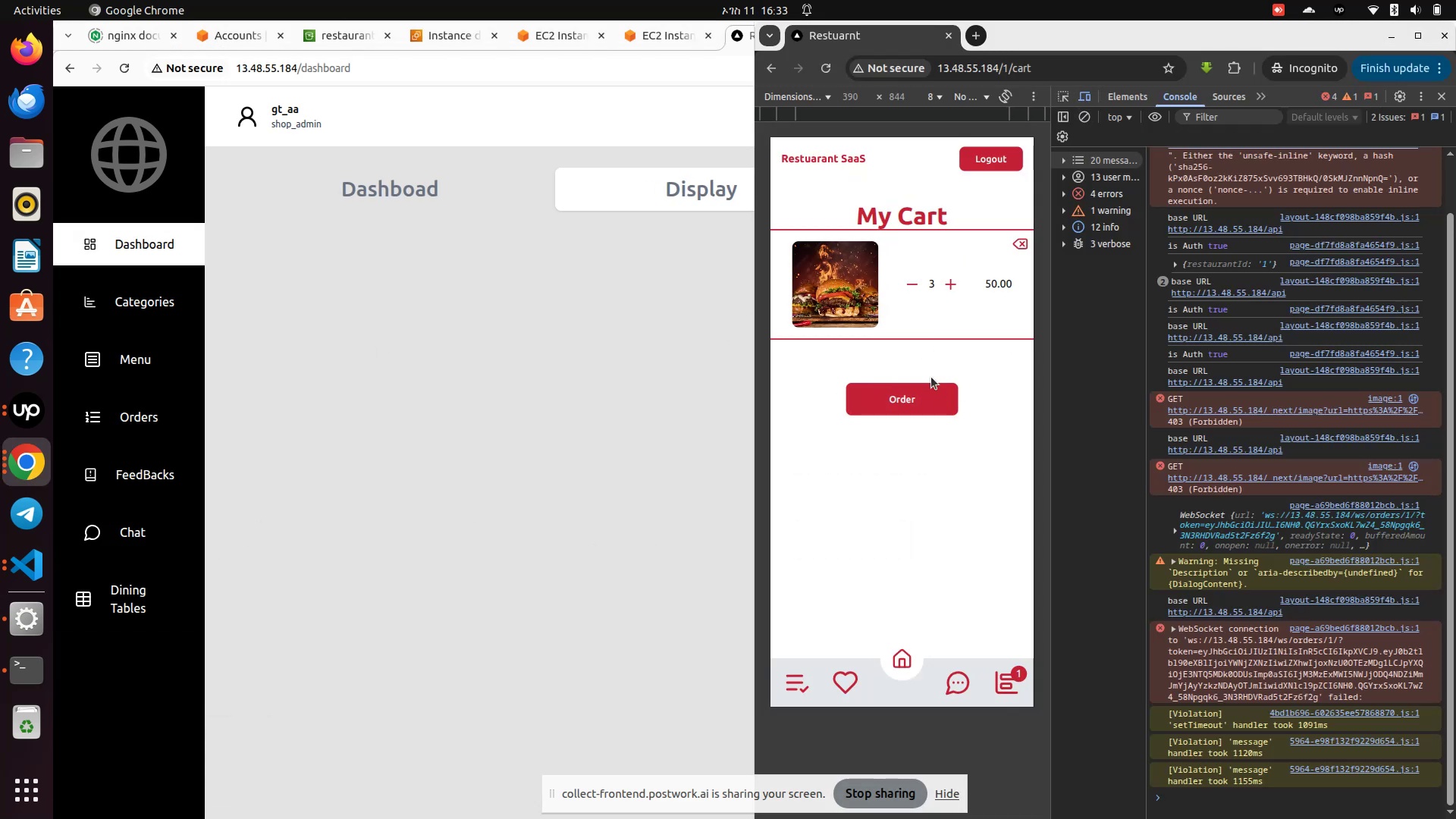 
scroll: coordinate [928, 429], scroll_direction: up, amount: 1.0
 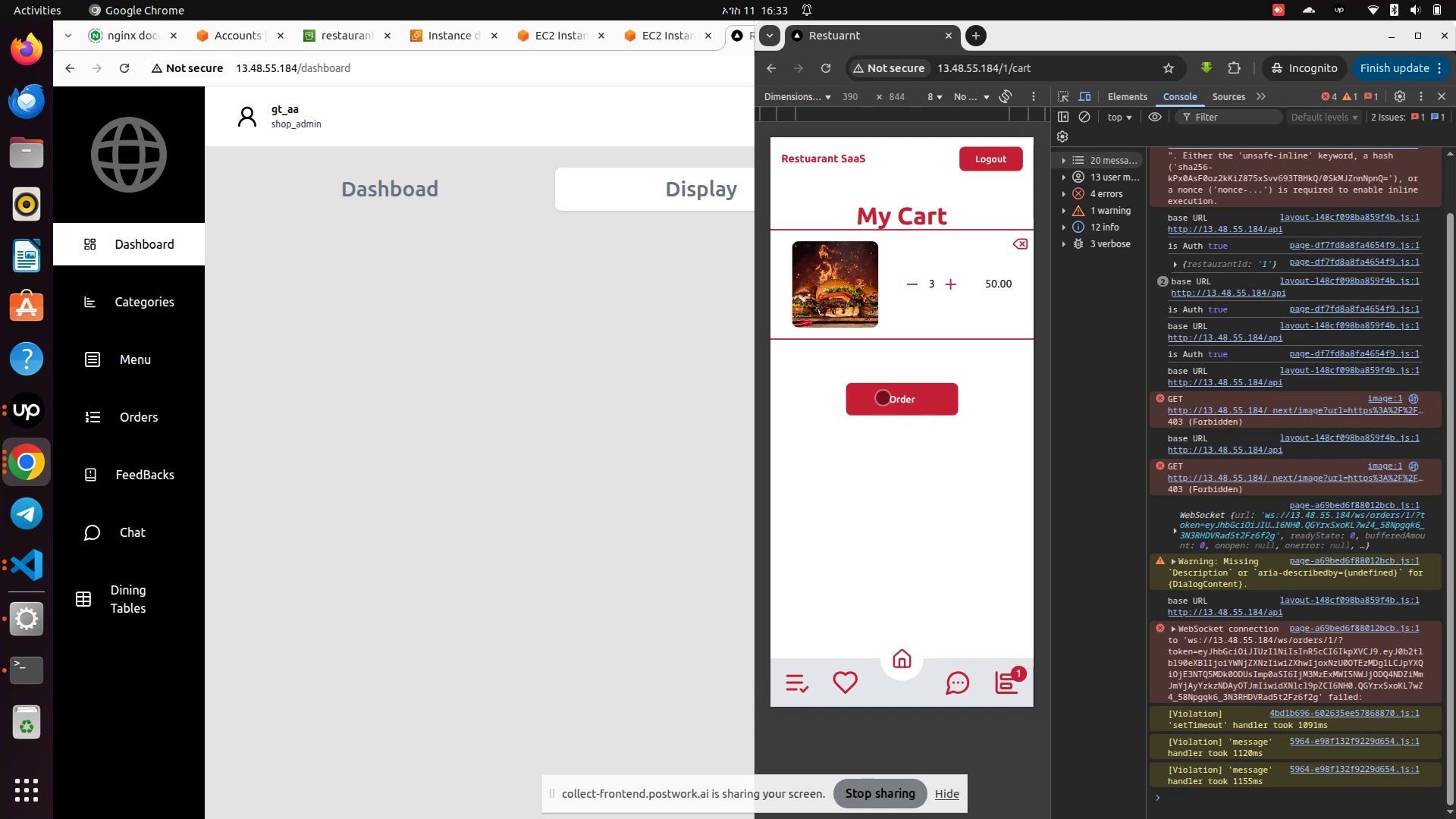 
left_click([883, 396])
 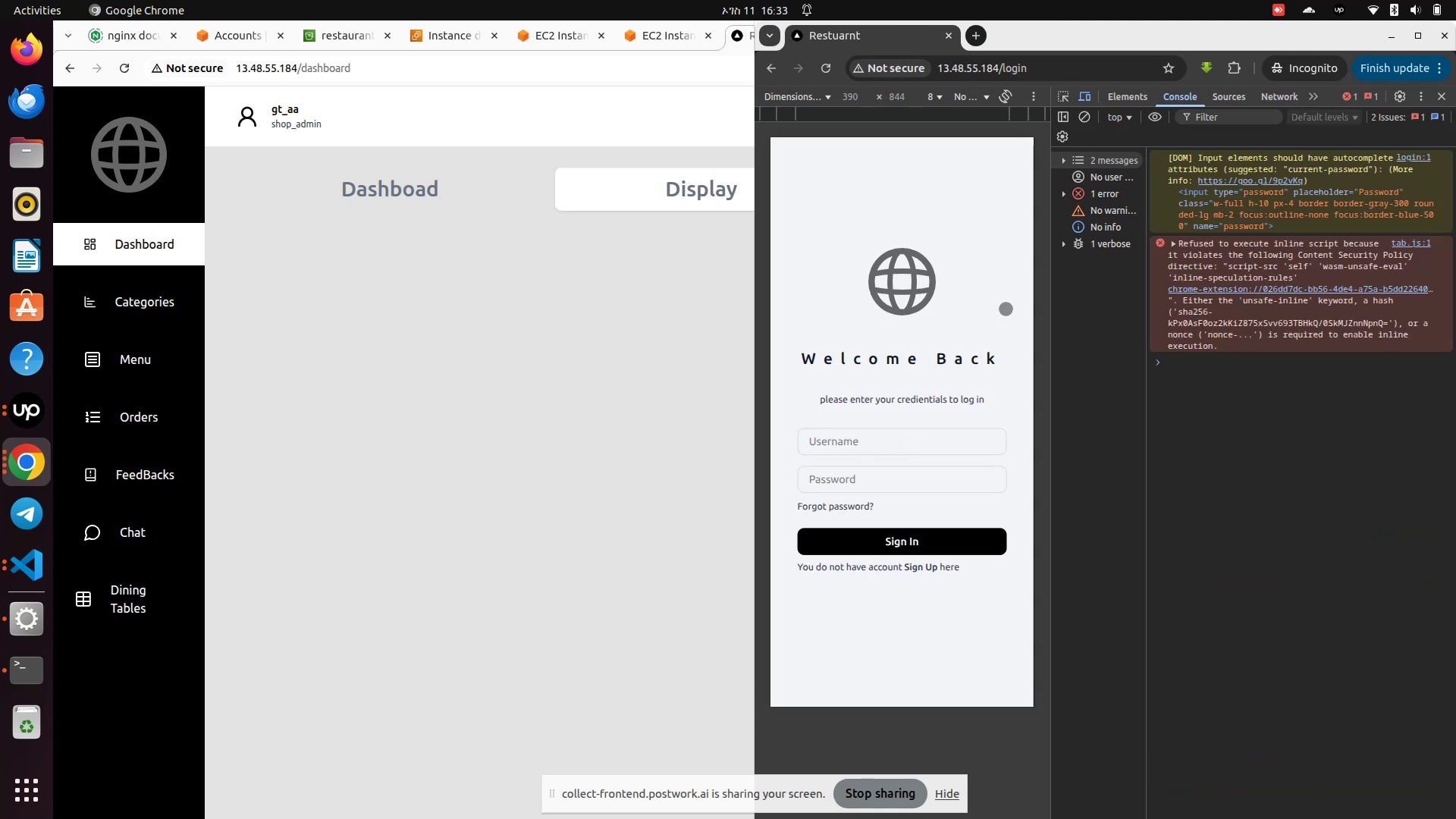 
wait(5.61)
 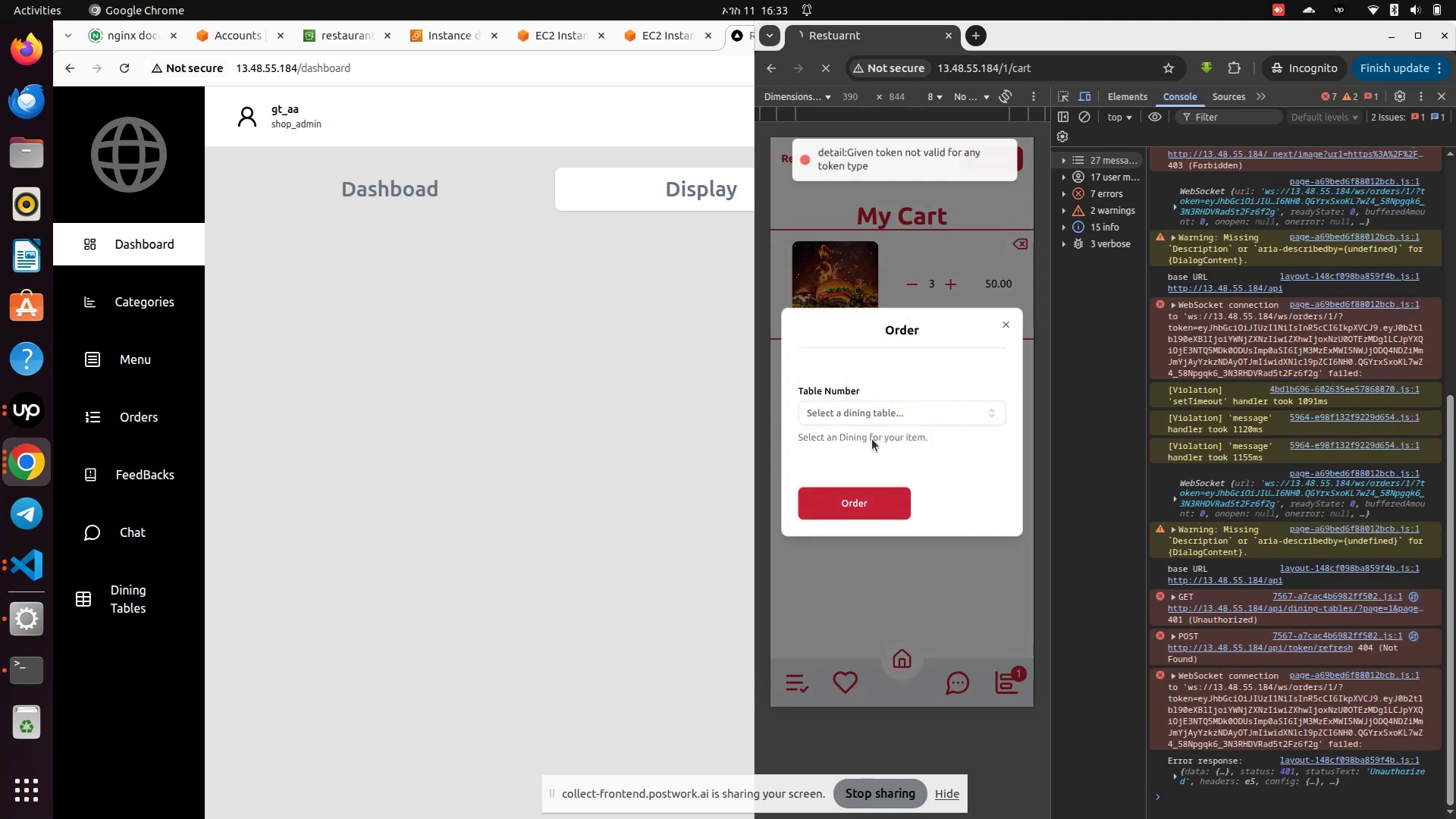 
left_click([1081, 116])
 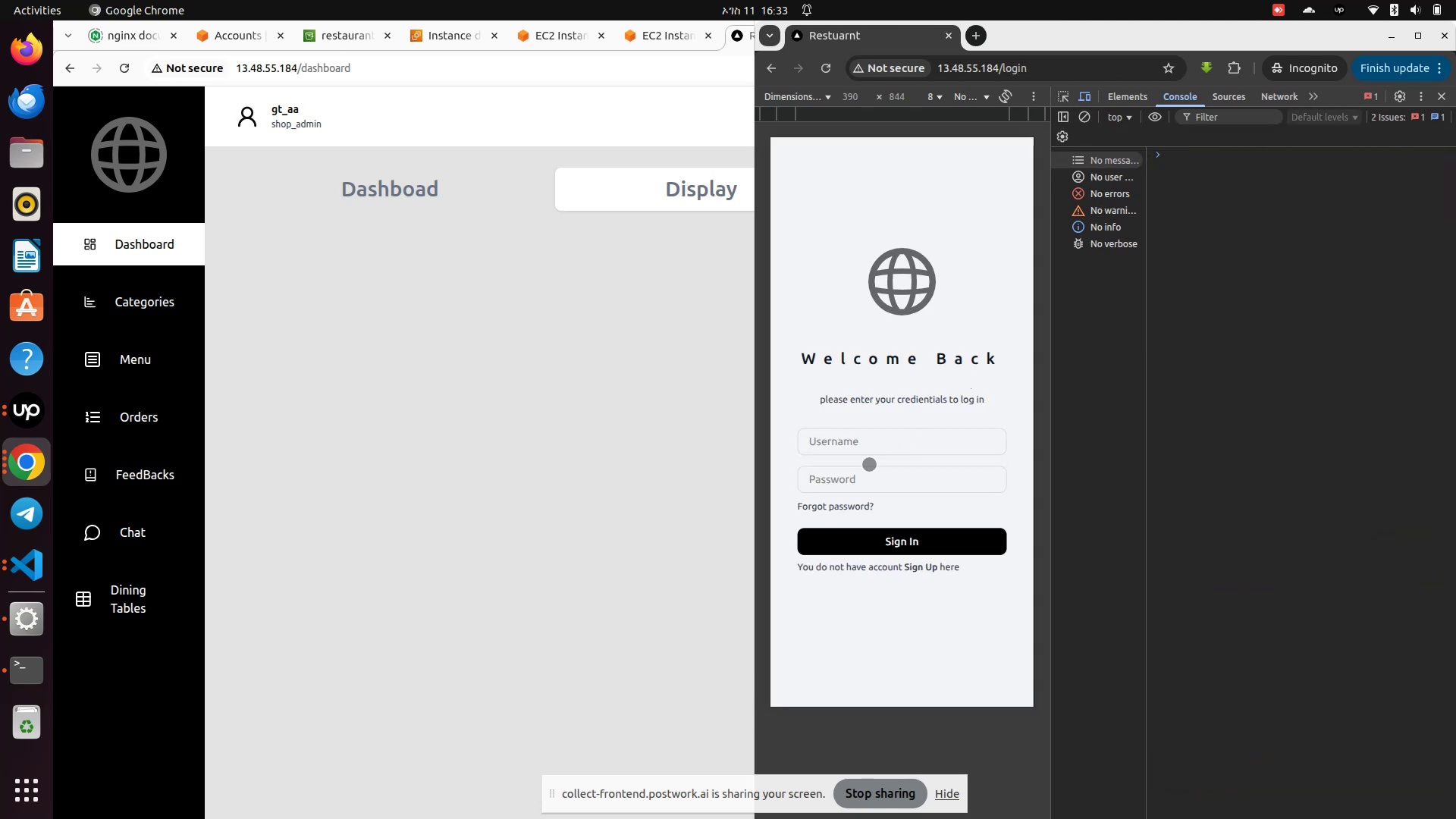 
scroll: coordinate [868, 455], scroll_direction: up, amount: 1.0
 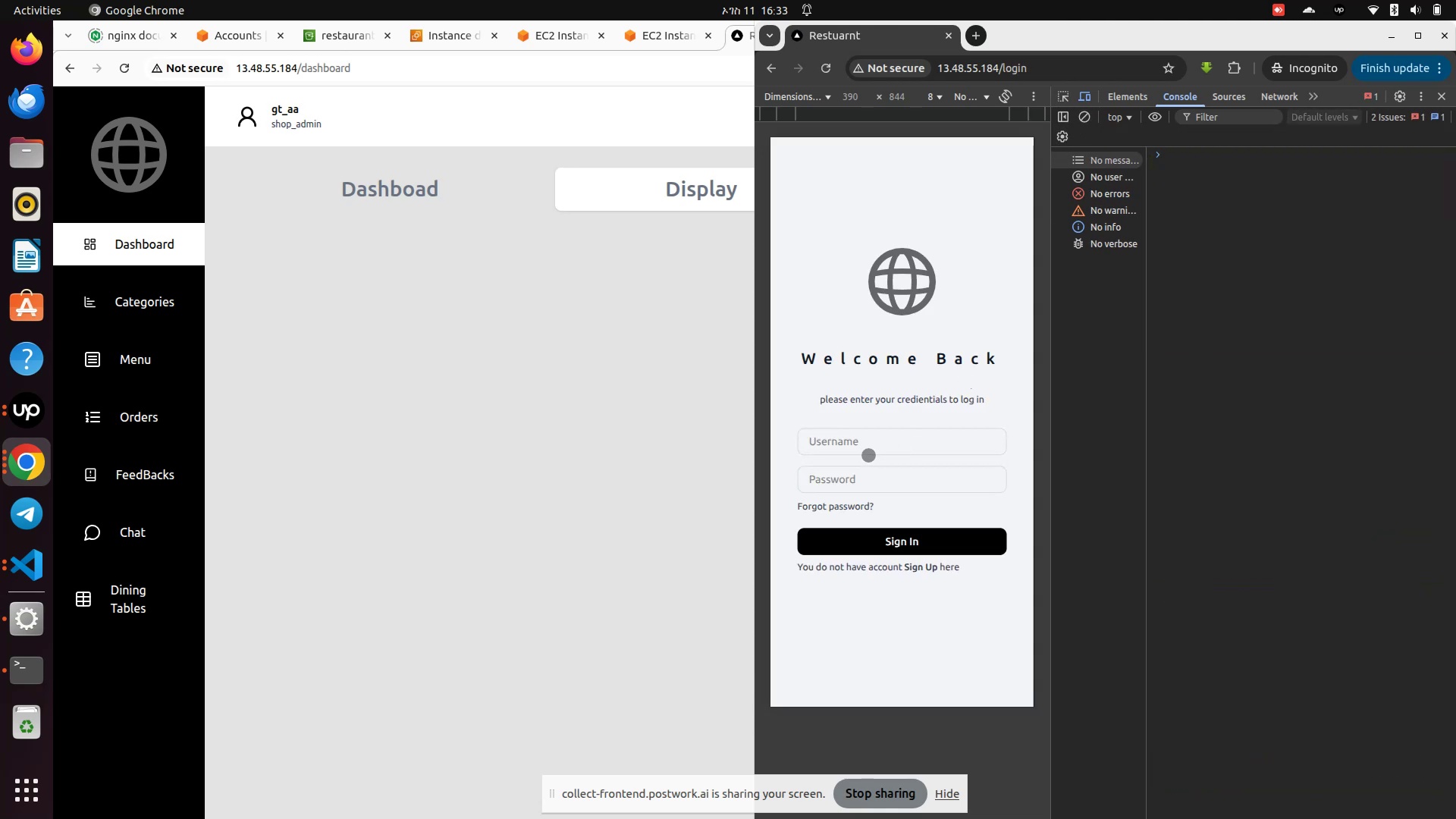 
left_click([868, 455])
 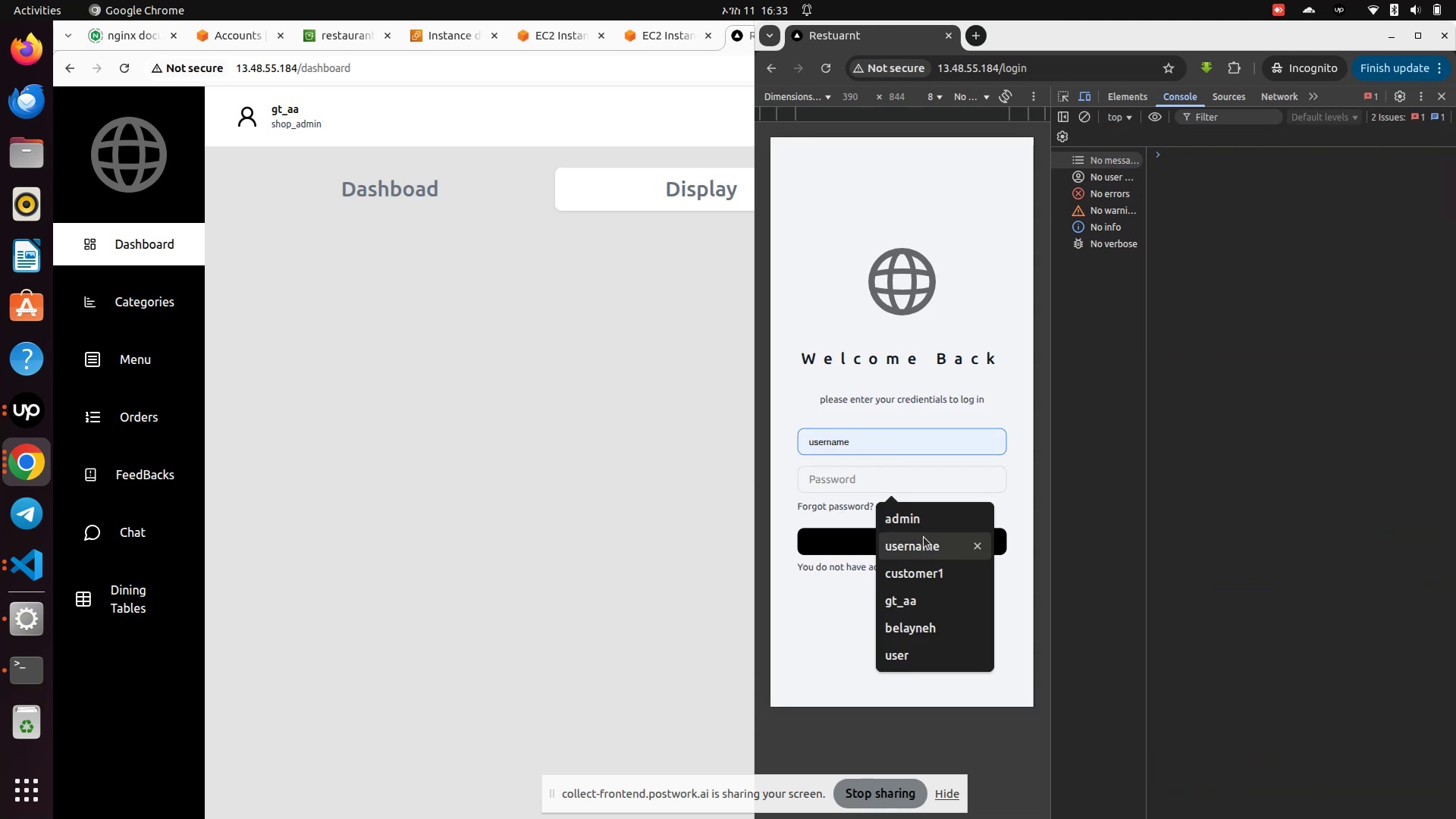 
left_click([908, 574])
 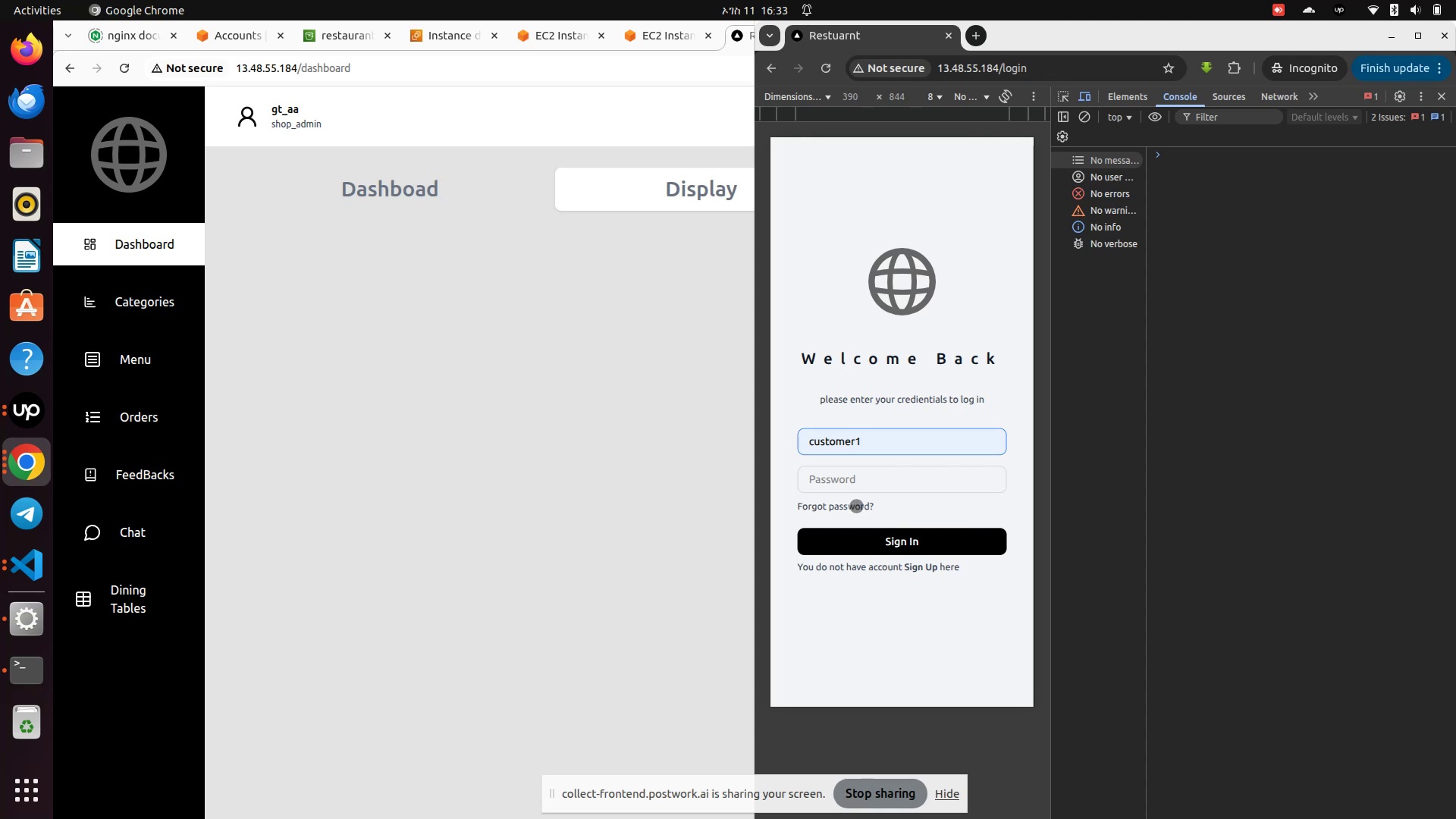 
left_click([858, 490])
 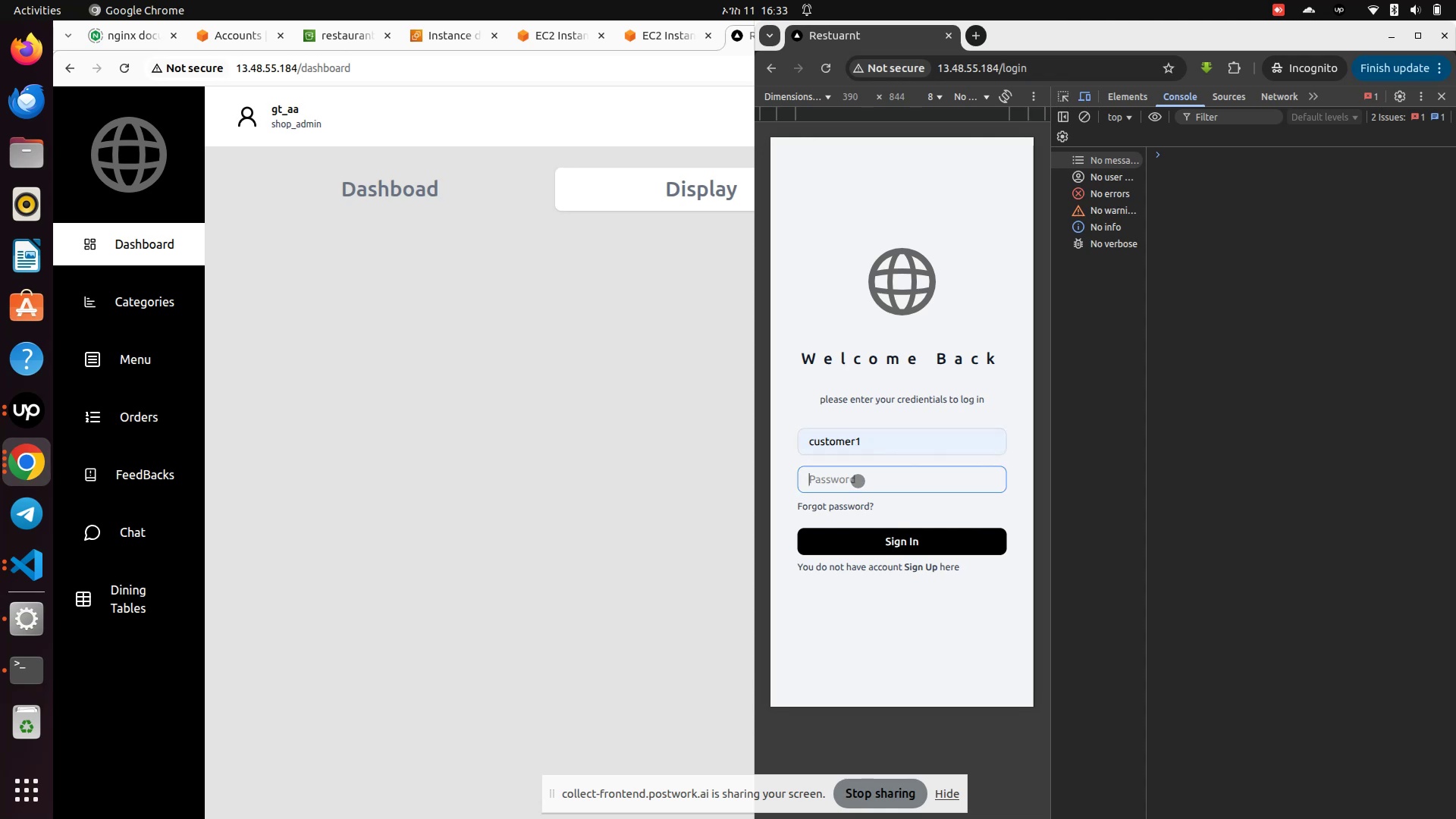 
left_click([858, 481])
 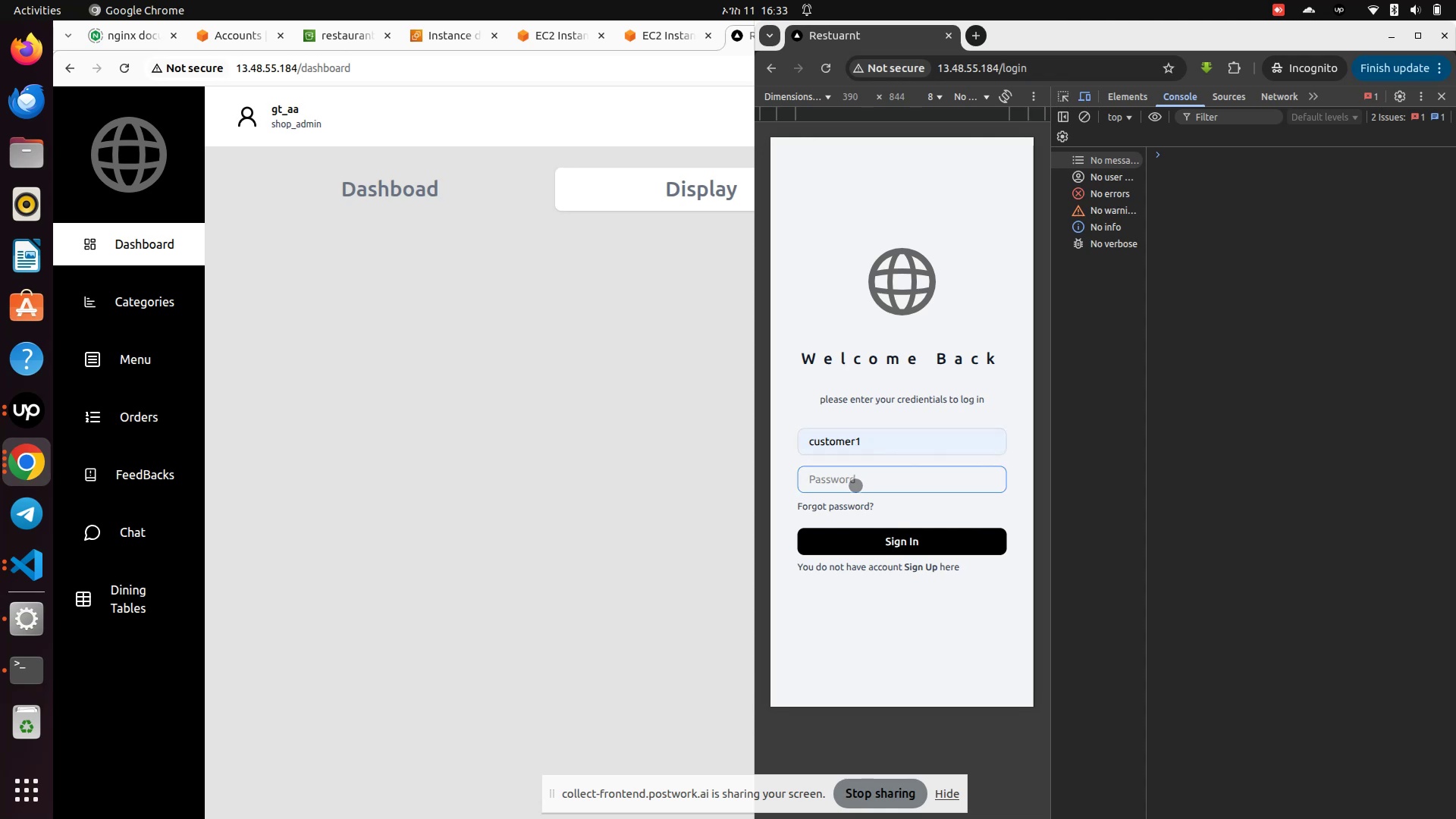 
type(!@QWASZXzxasqw12)
 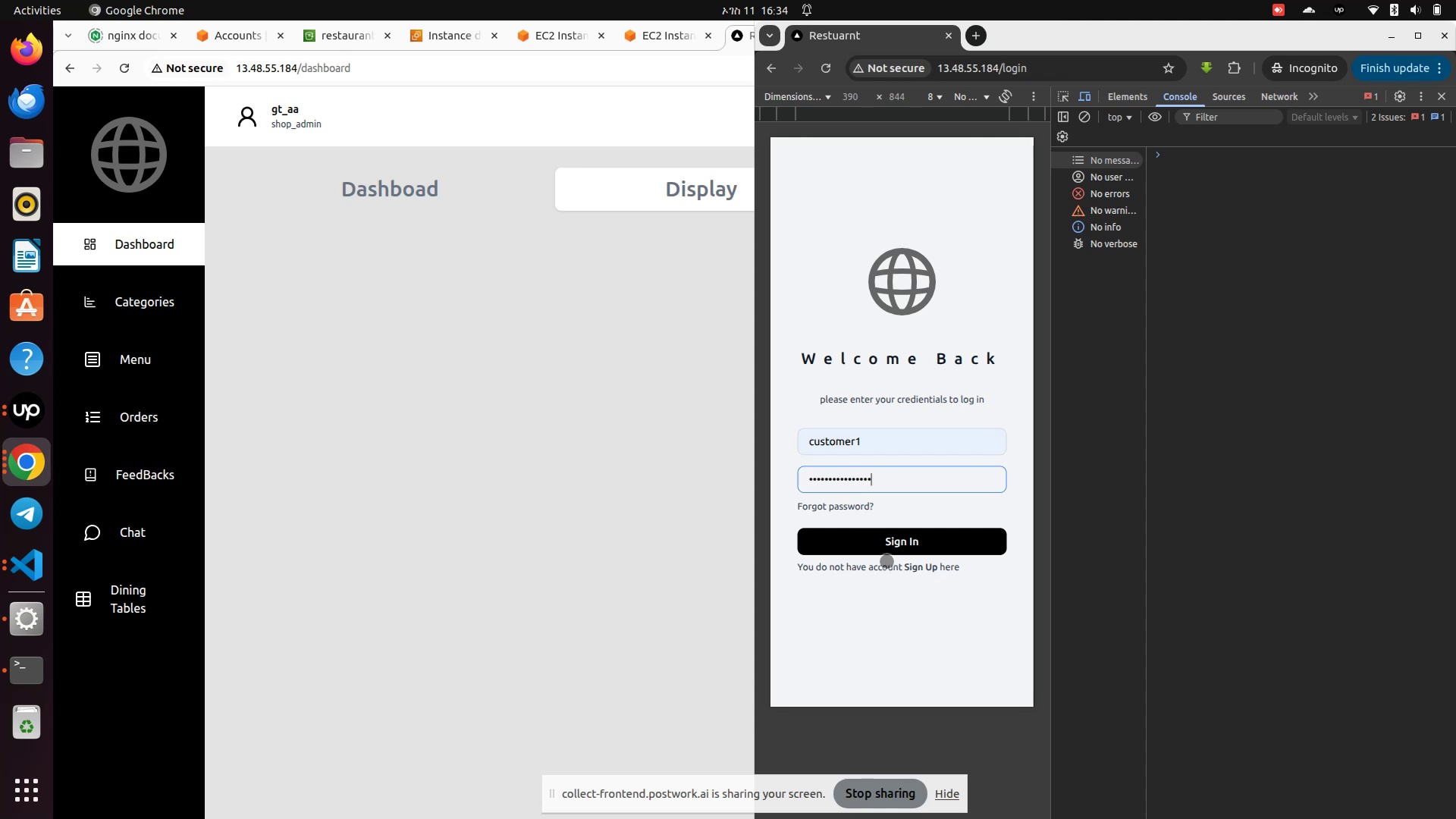 
left_click([889, 543])
 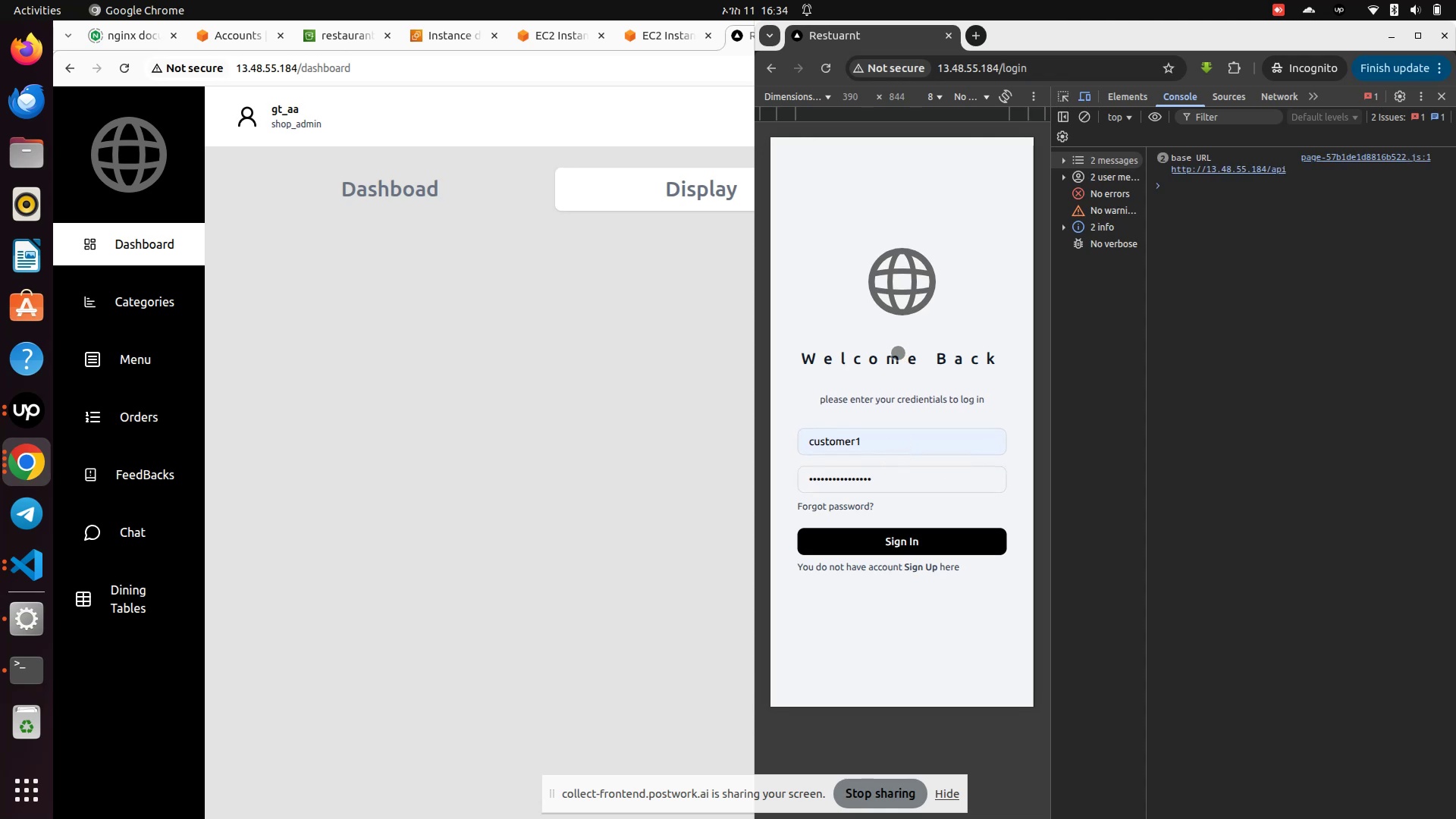 
wait(8.18)
 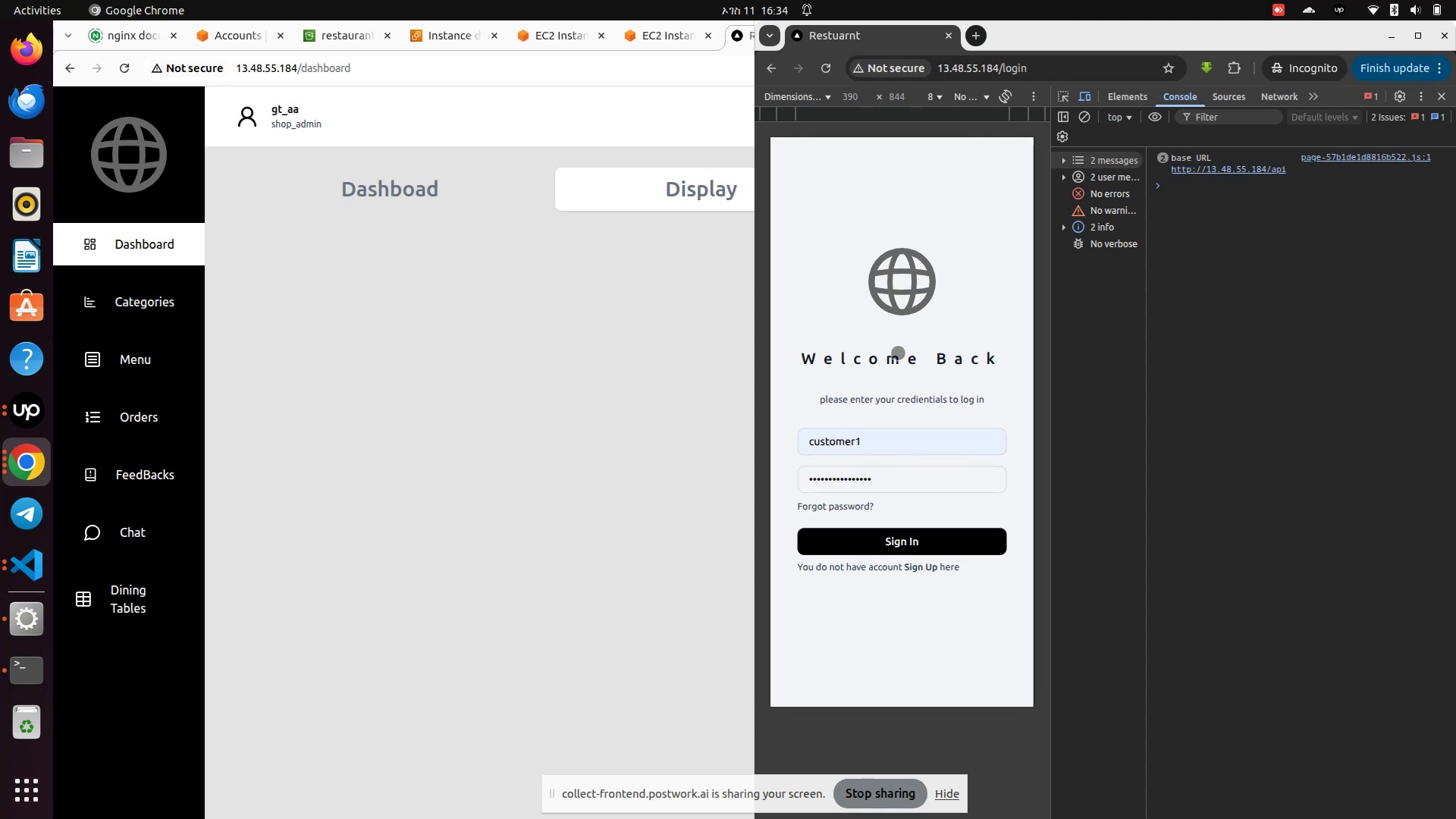 
left_click([1159, 337])
 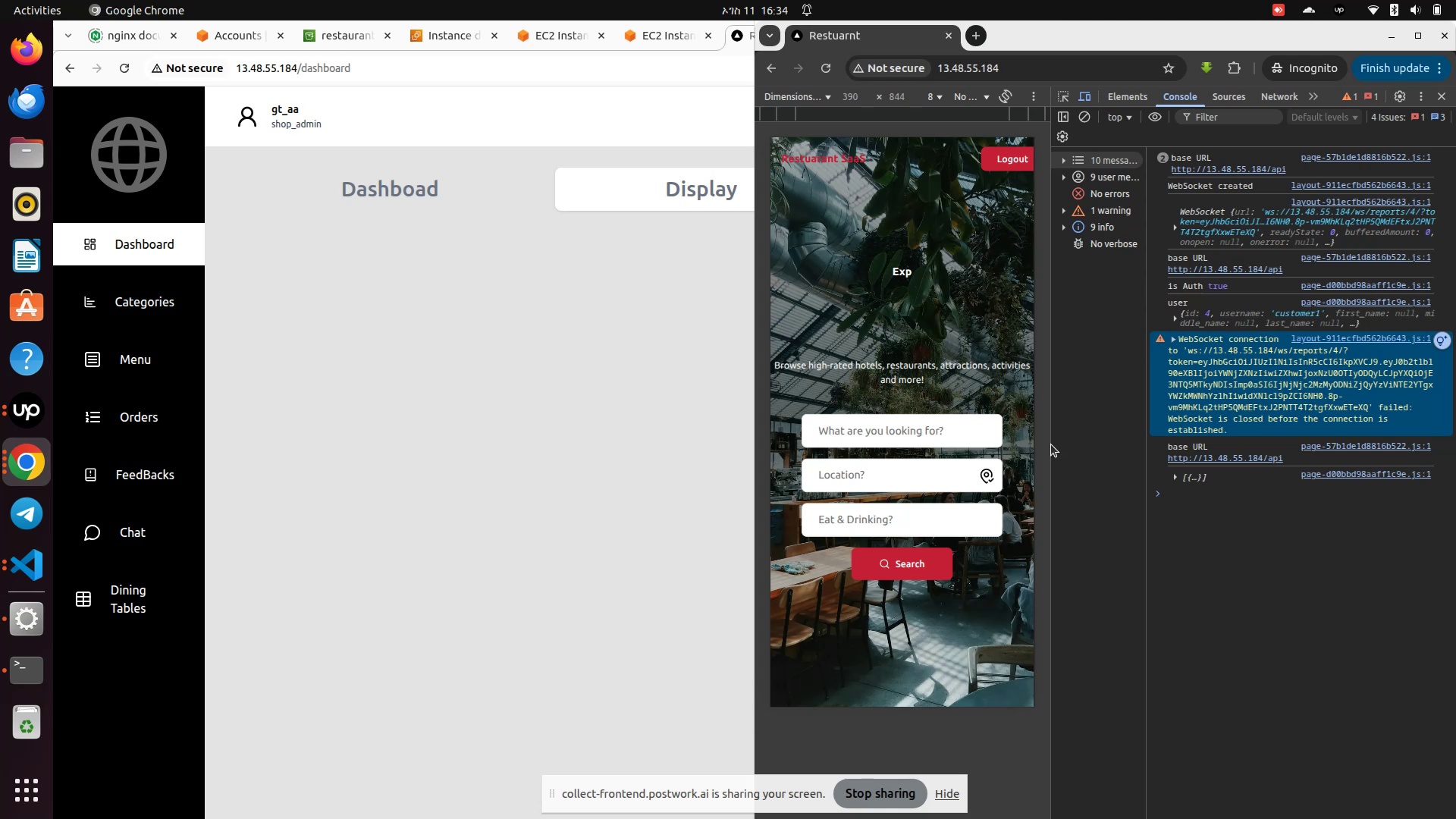 
scroll: coordinate [955, 444], scroll_direction: down, amount: 8.0
 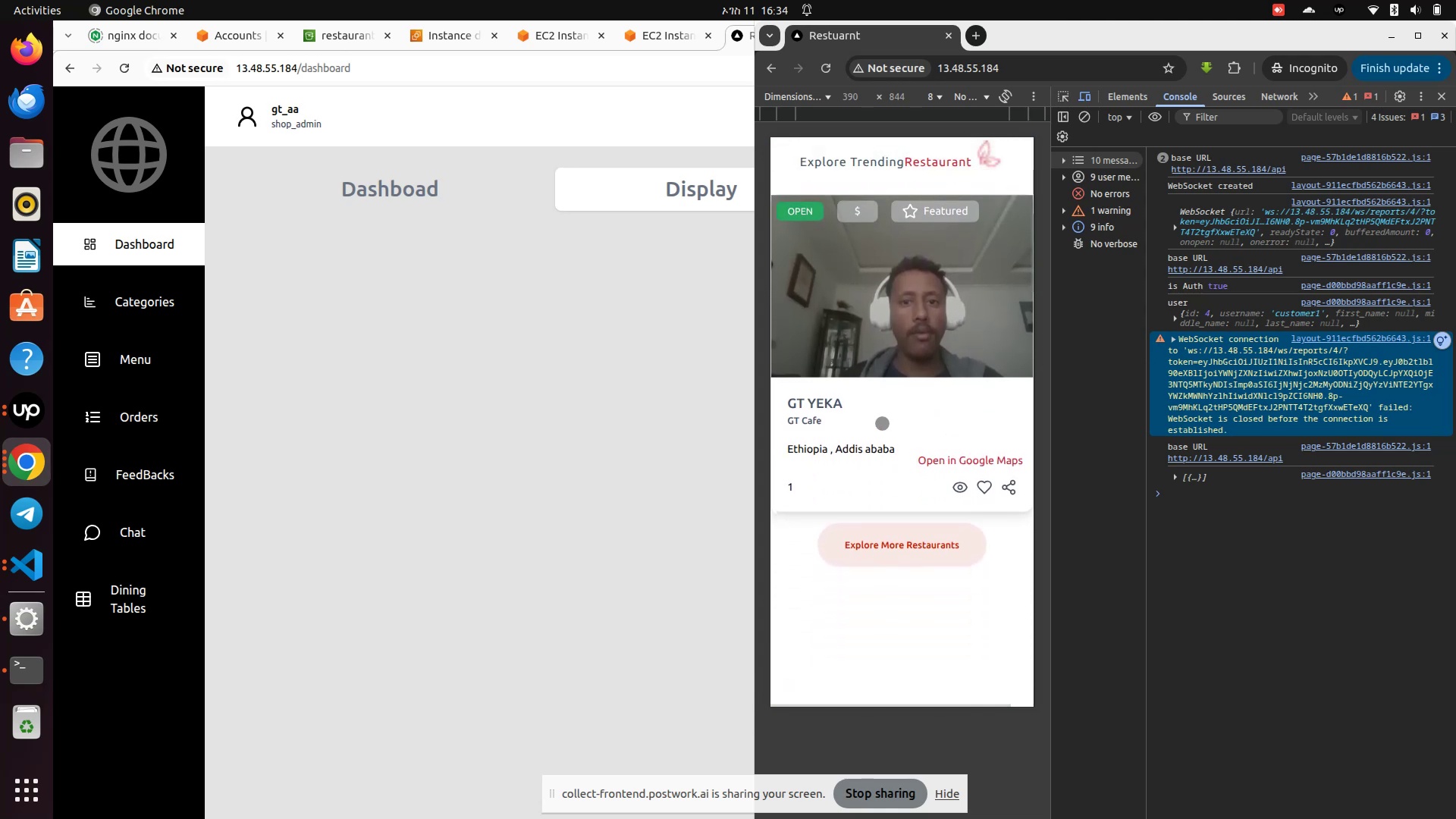 
left_click([881, 376])
 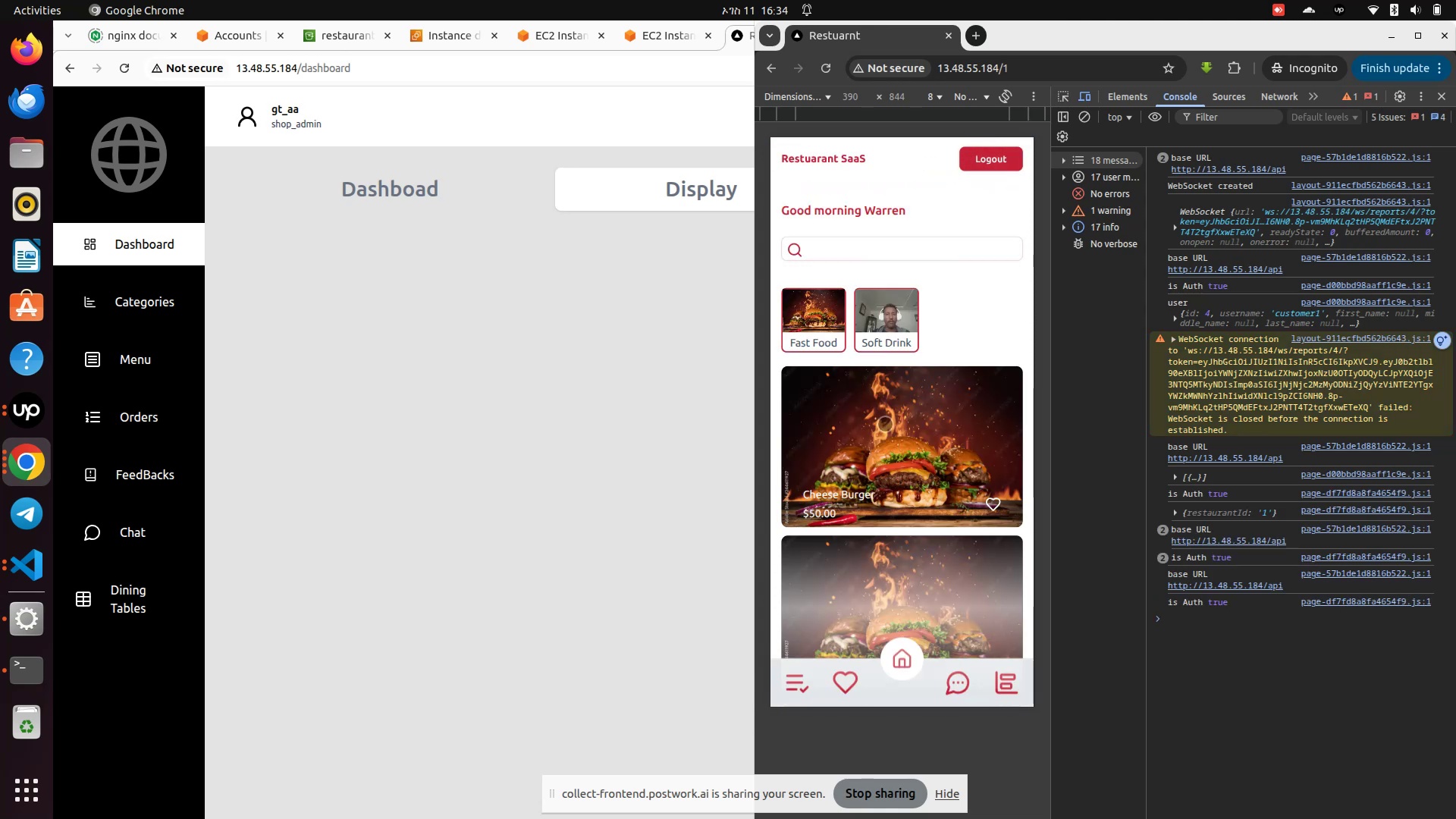 
left_click_drag(start_coordinate=[809, 313], to_coordinate=[810, 323])
 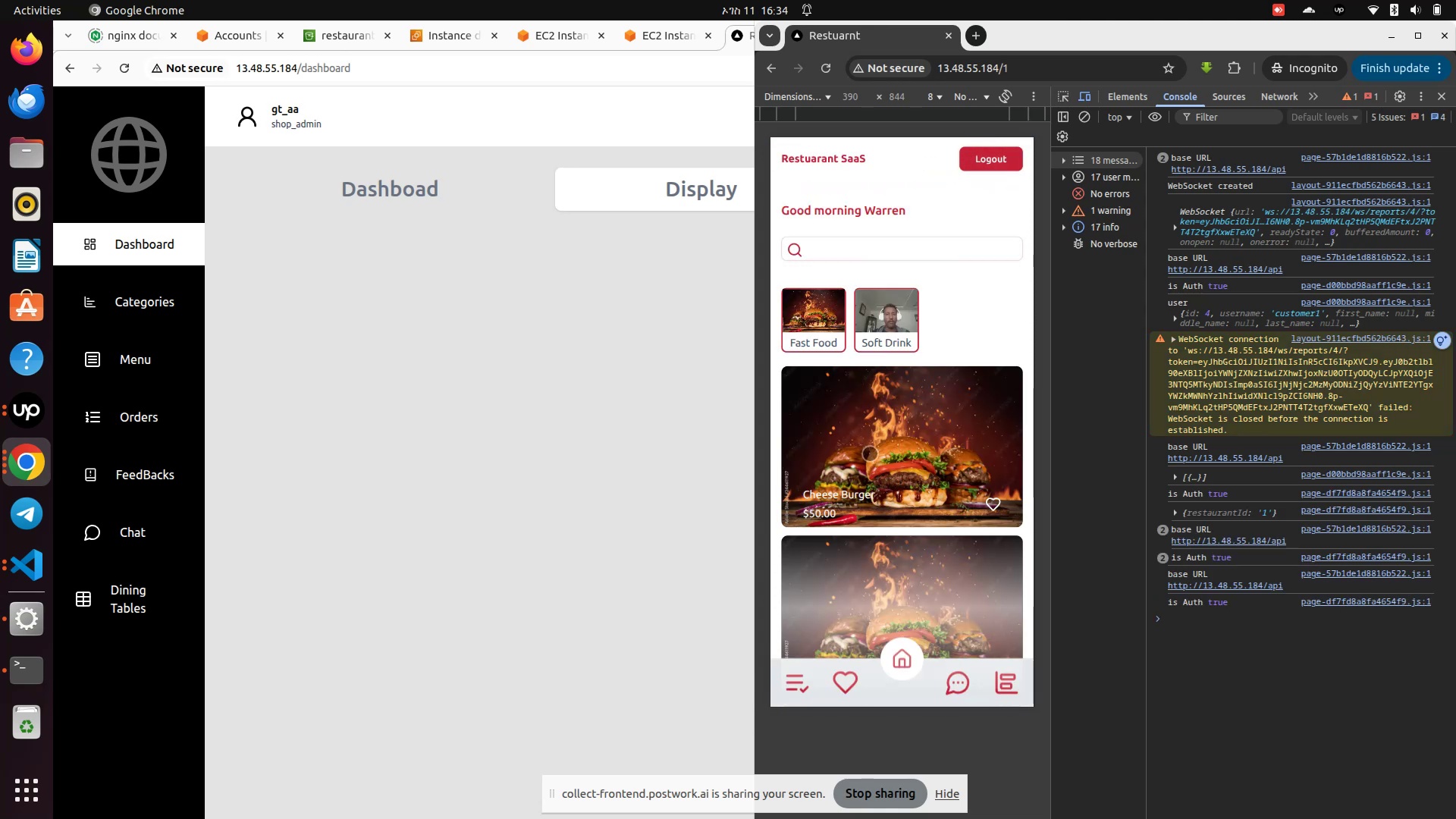 
left_click([875, 456])
 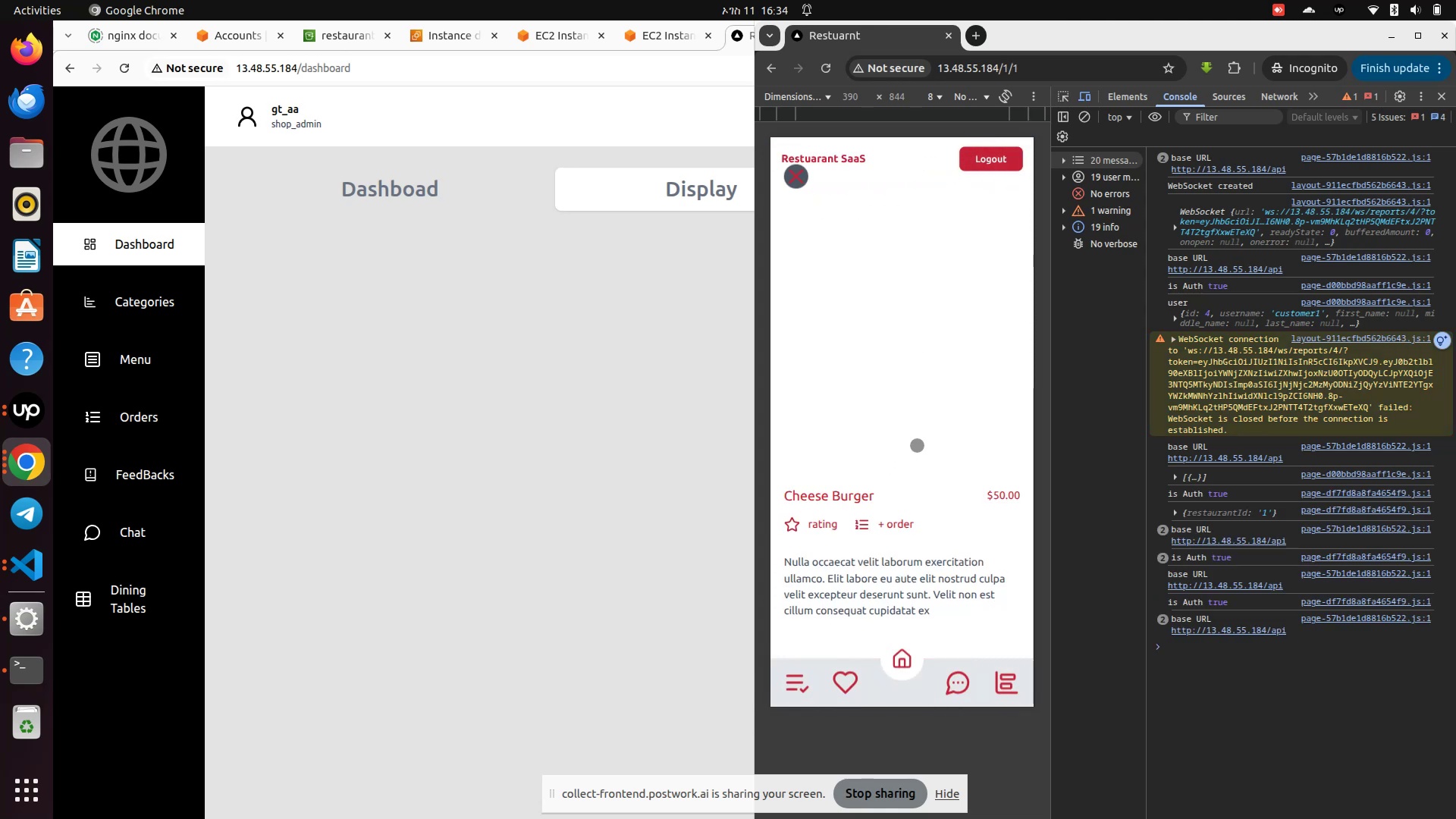 
scroll: coordinate [912, 582], scroll_direction: down, amount: 4.0
 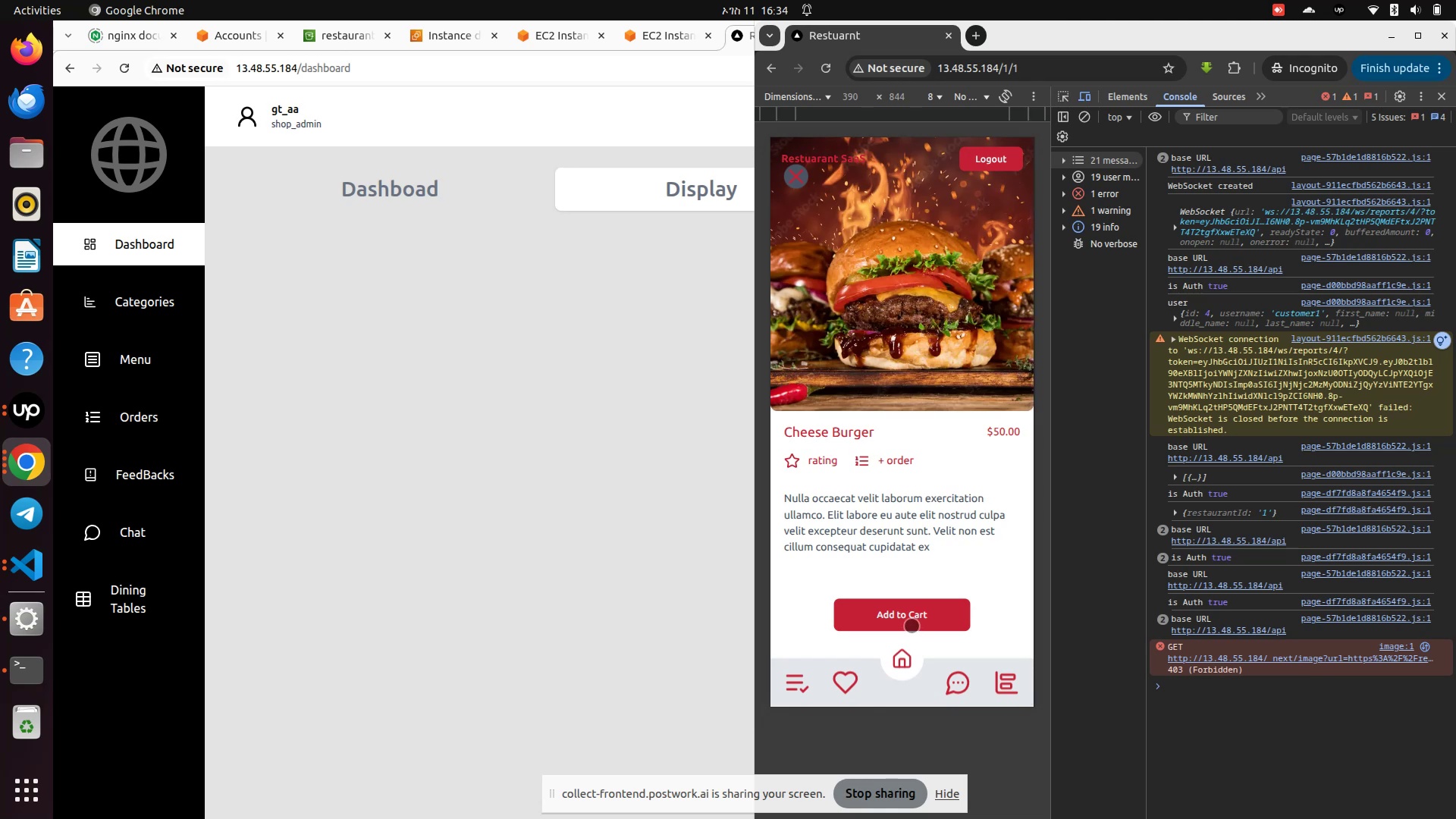 
left_click([912, 625])
 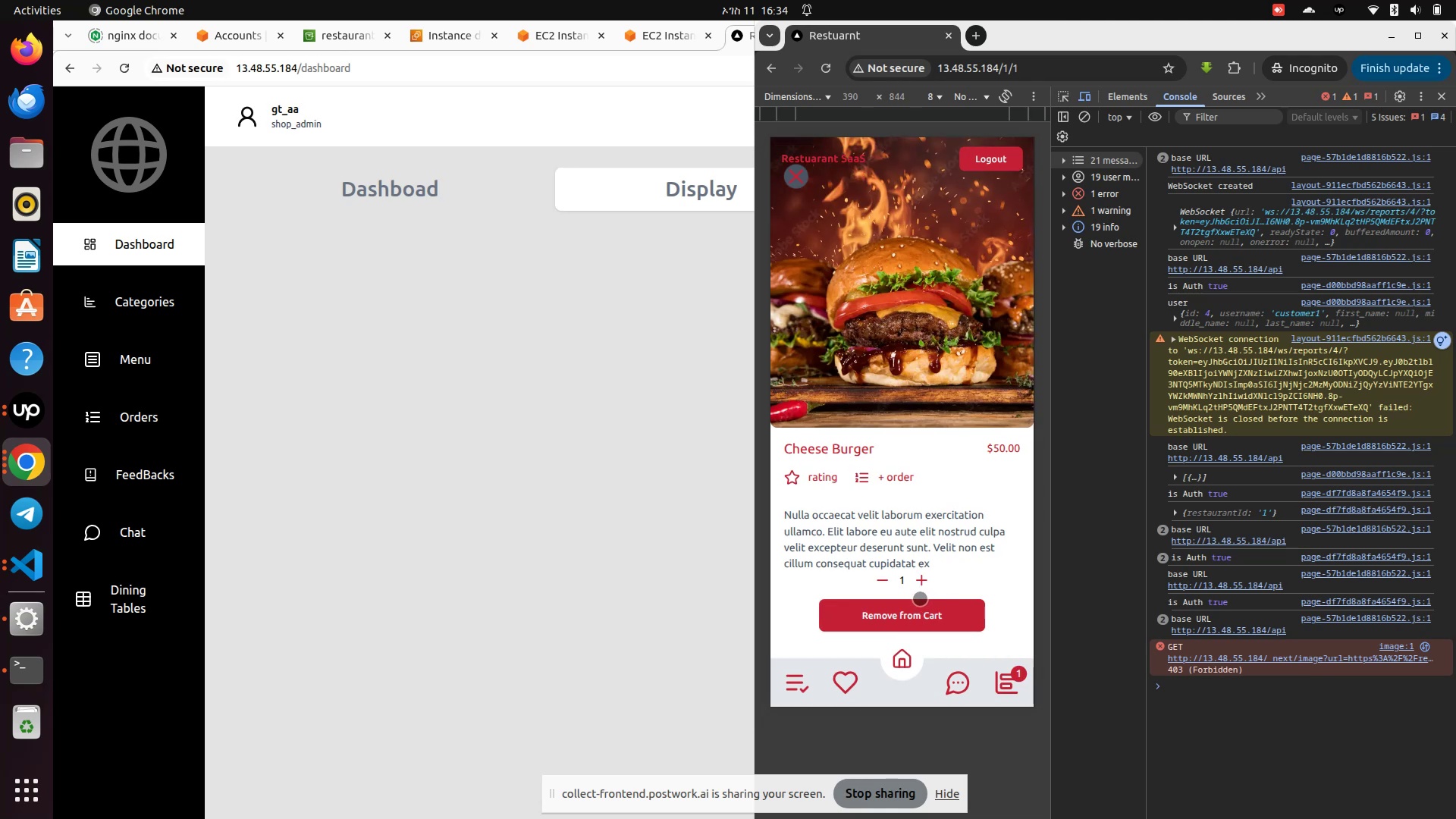 
left_click([924, 582])
 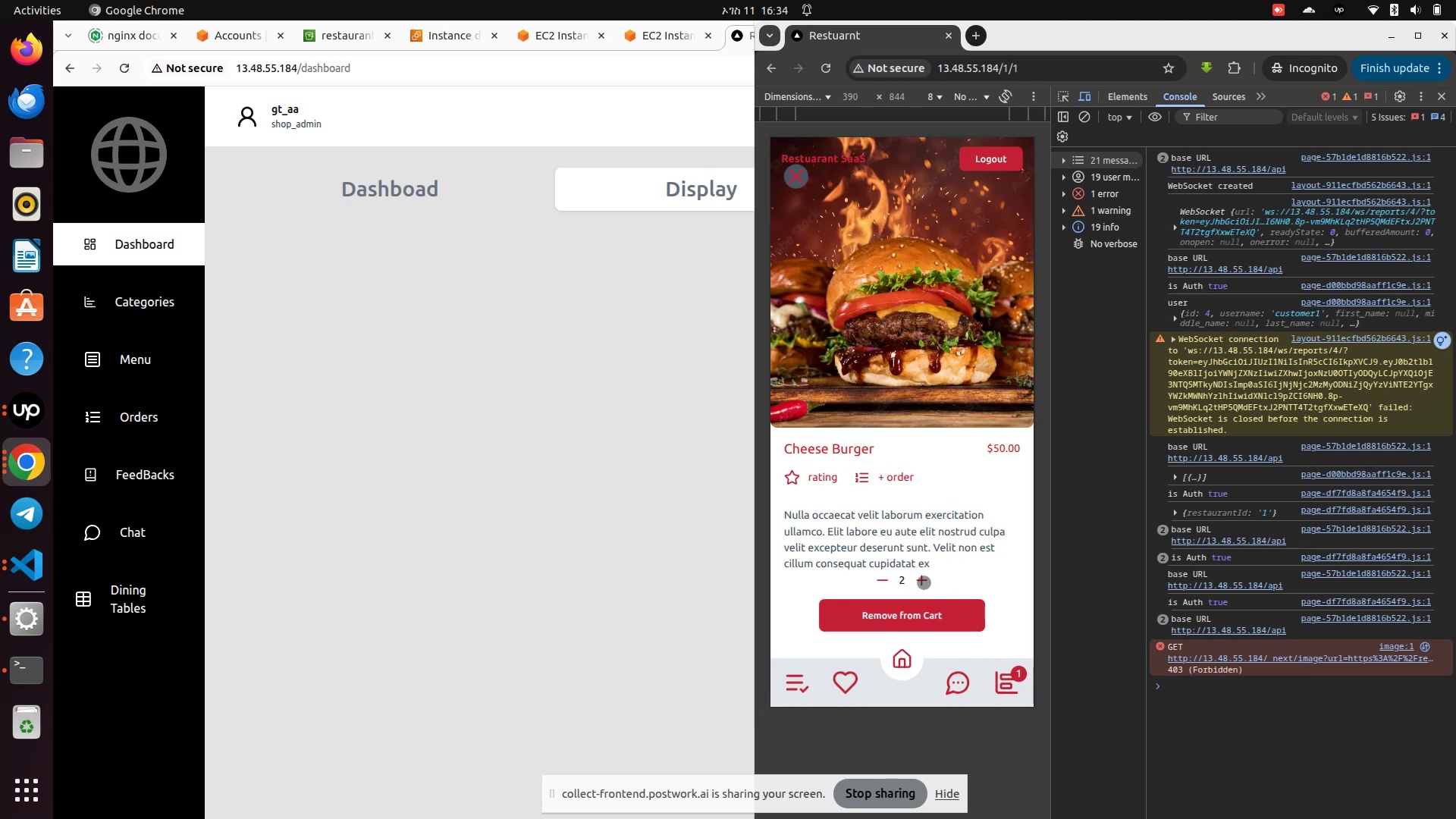 
left_click([924, 582])
 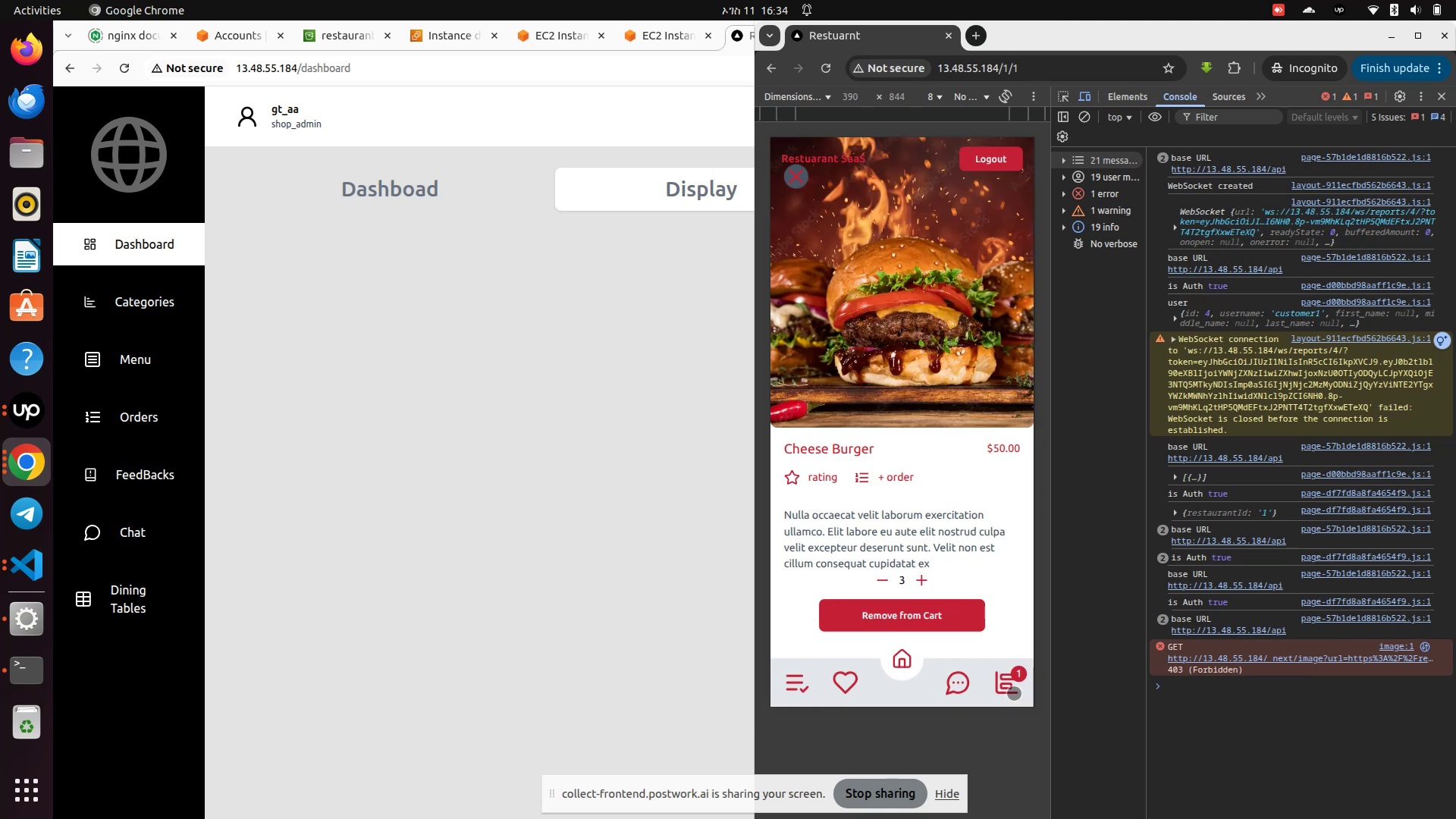 
left_click([1012, 692])
 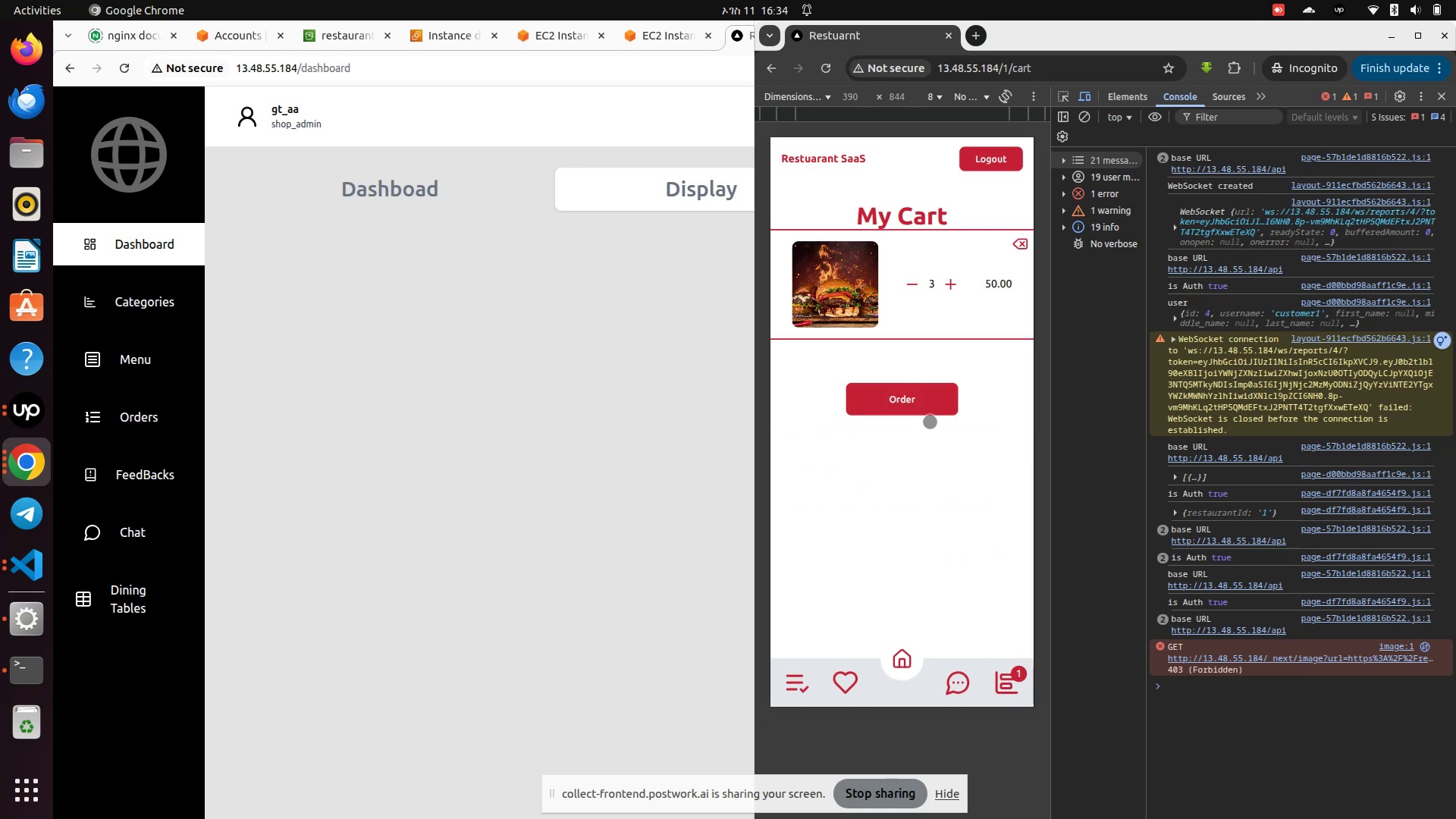 
left_click([922, 415])
 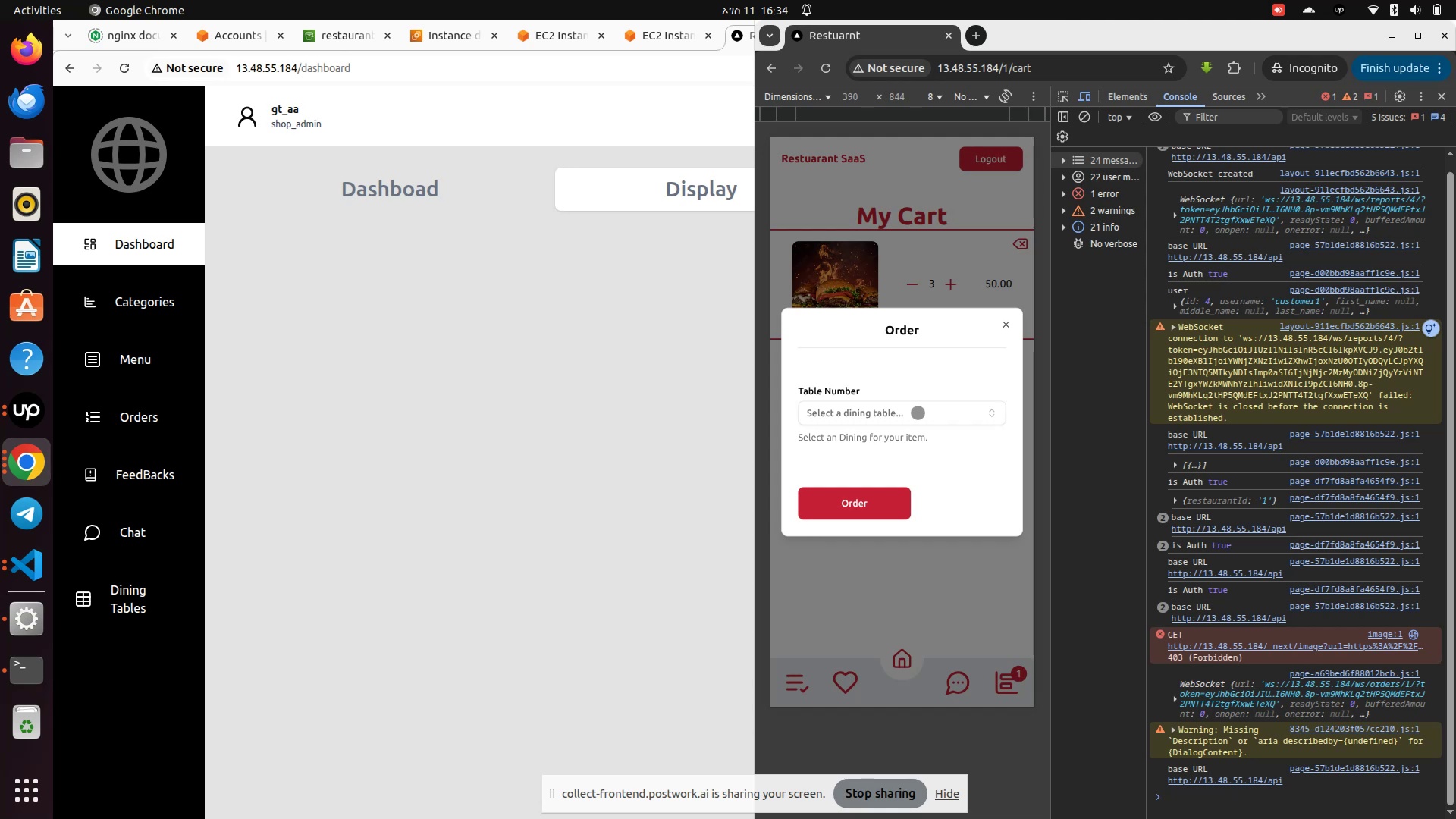 
wait(5.63)
 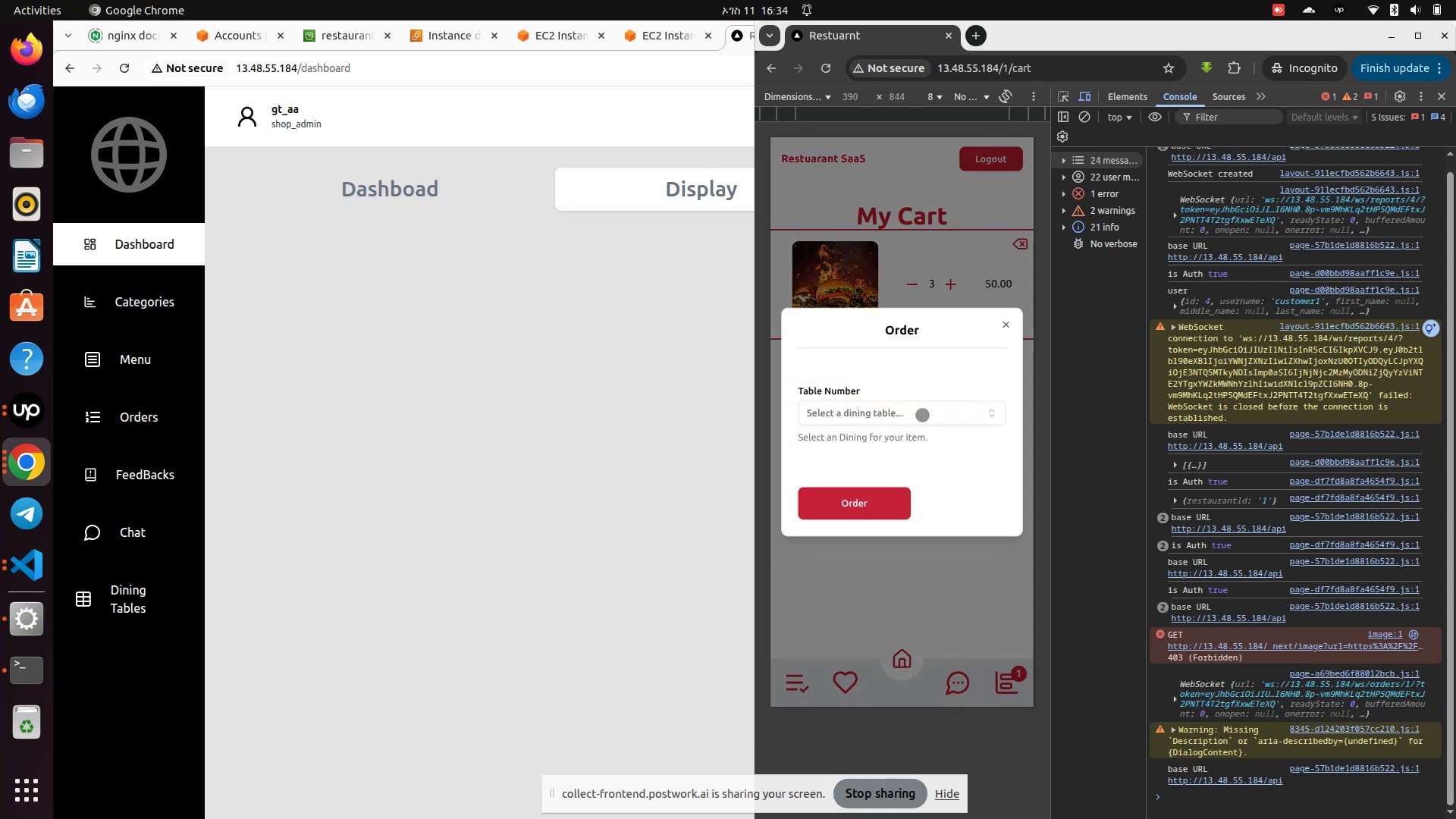 
left_click([871, 406])
 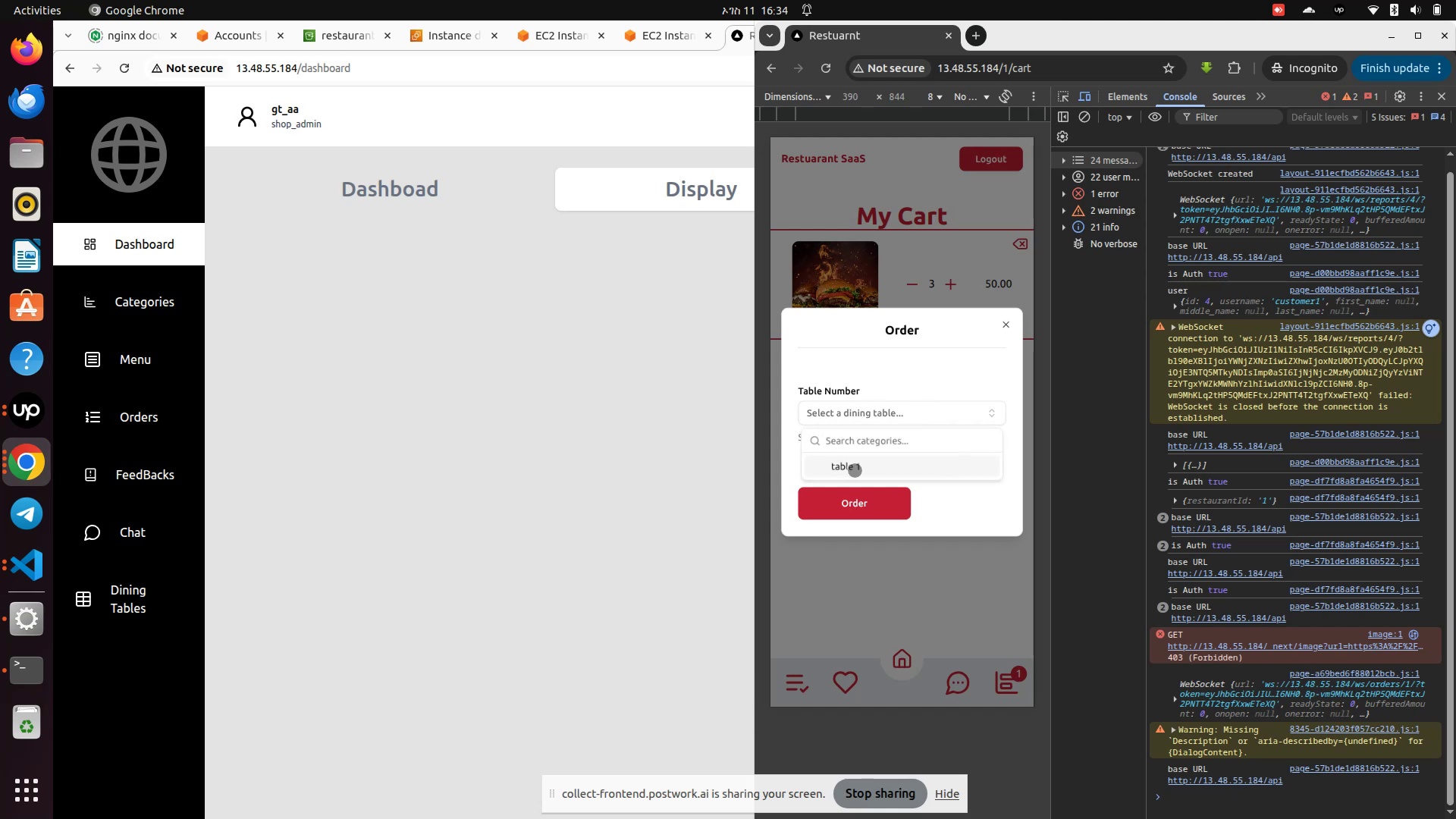 
left_click([855, 470])
 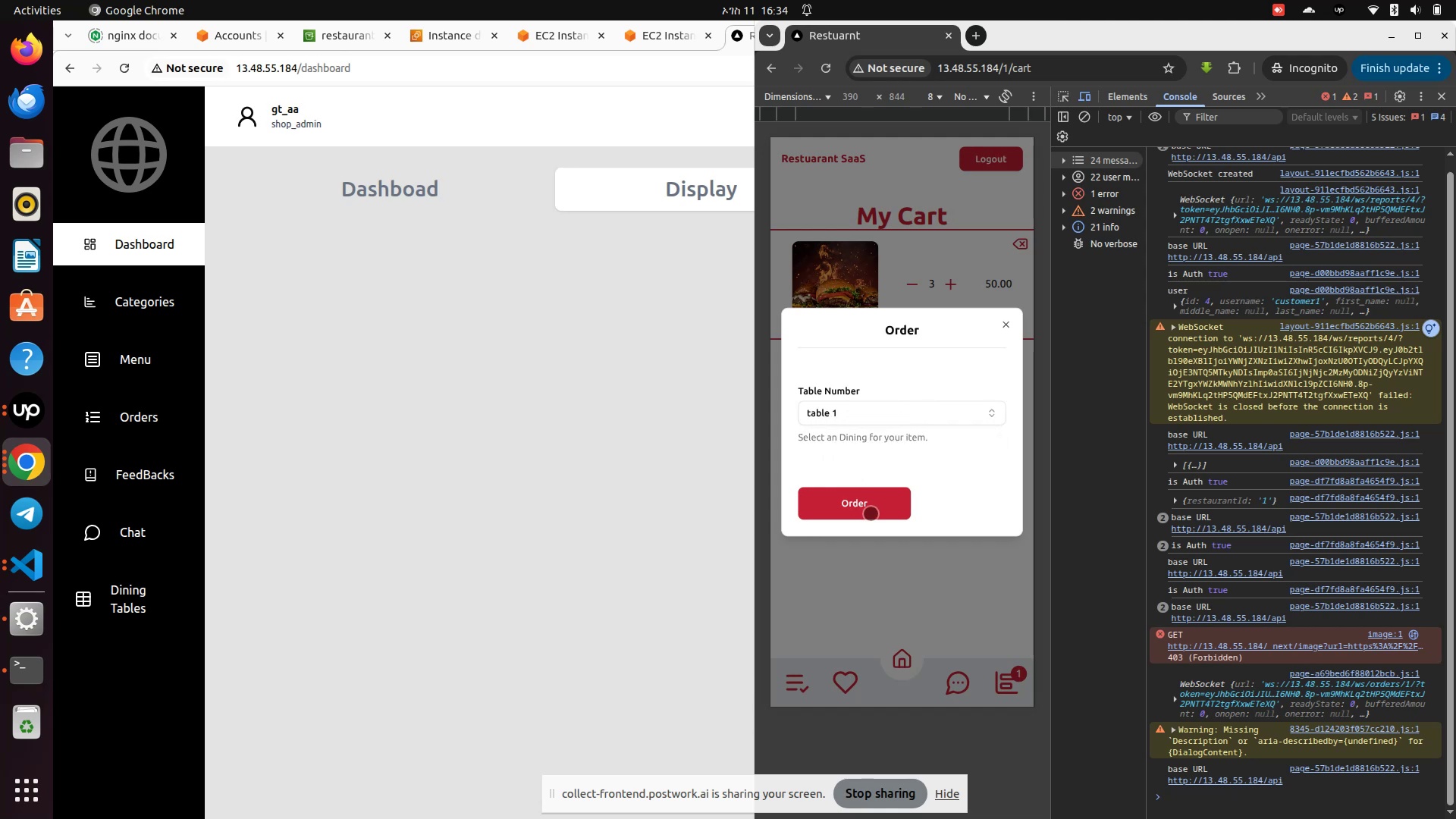 
left_click([868, 512])
 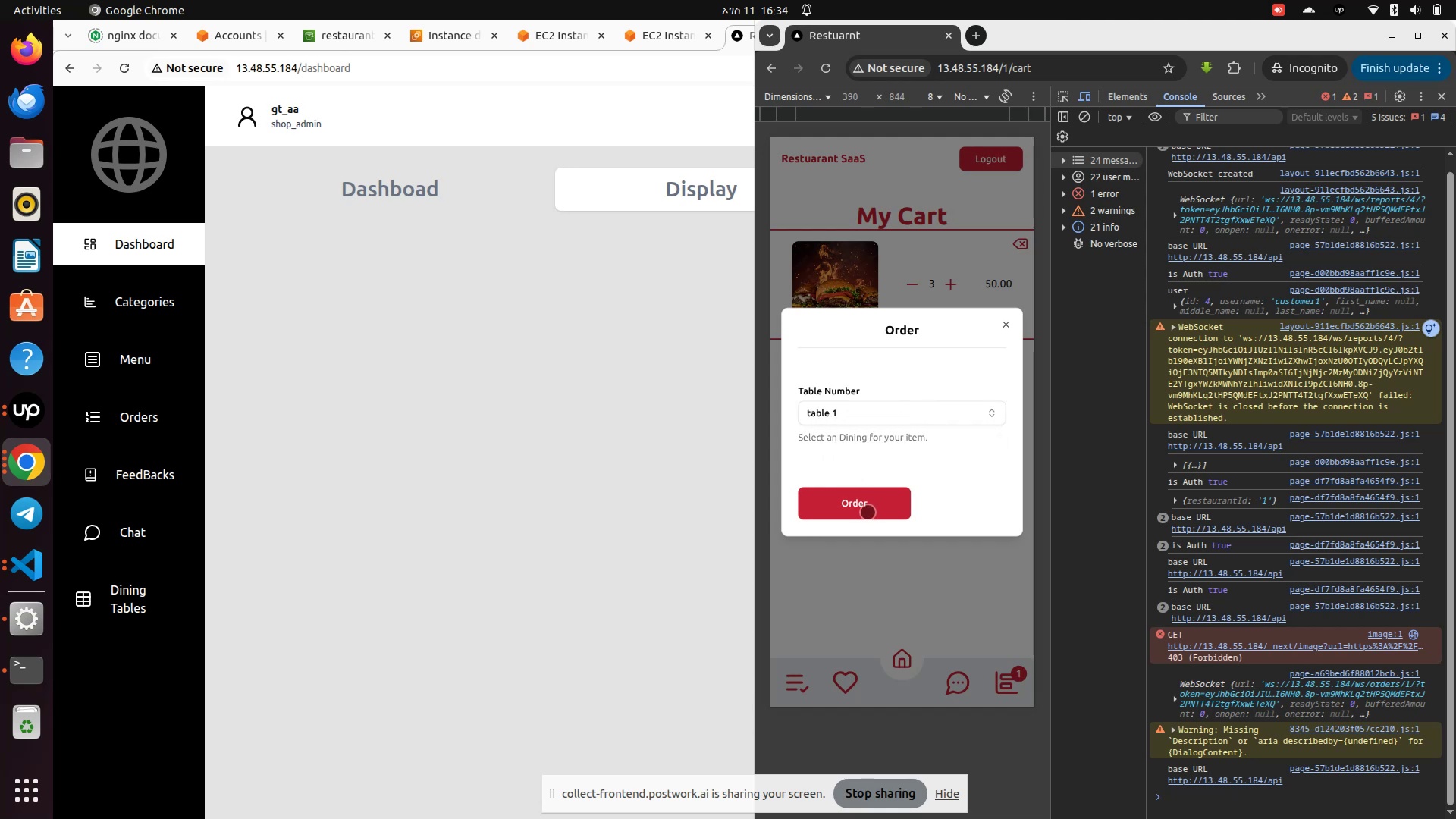 
left_click([868, 512])
 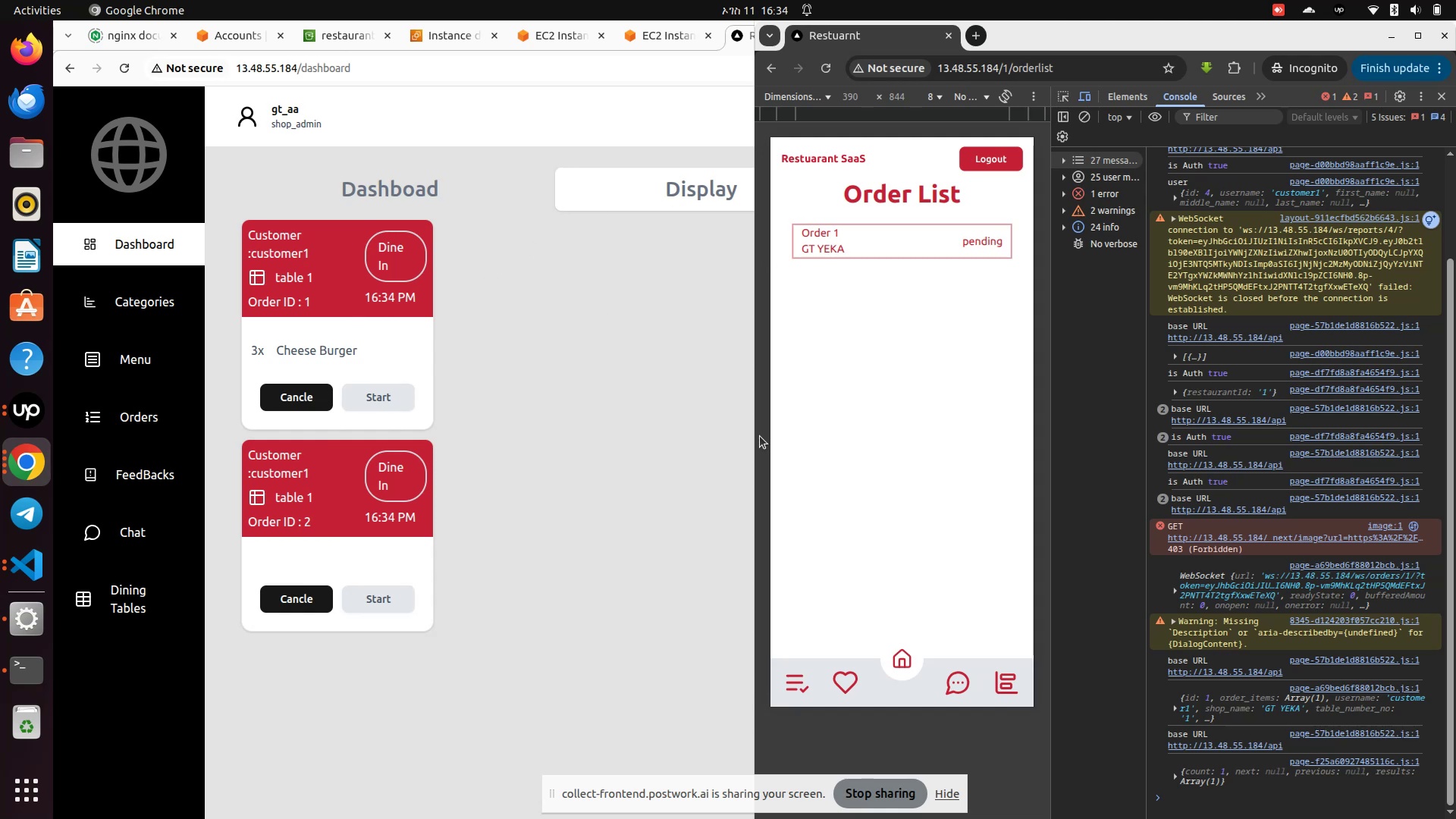 
wait(12.31)
 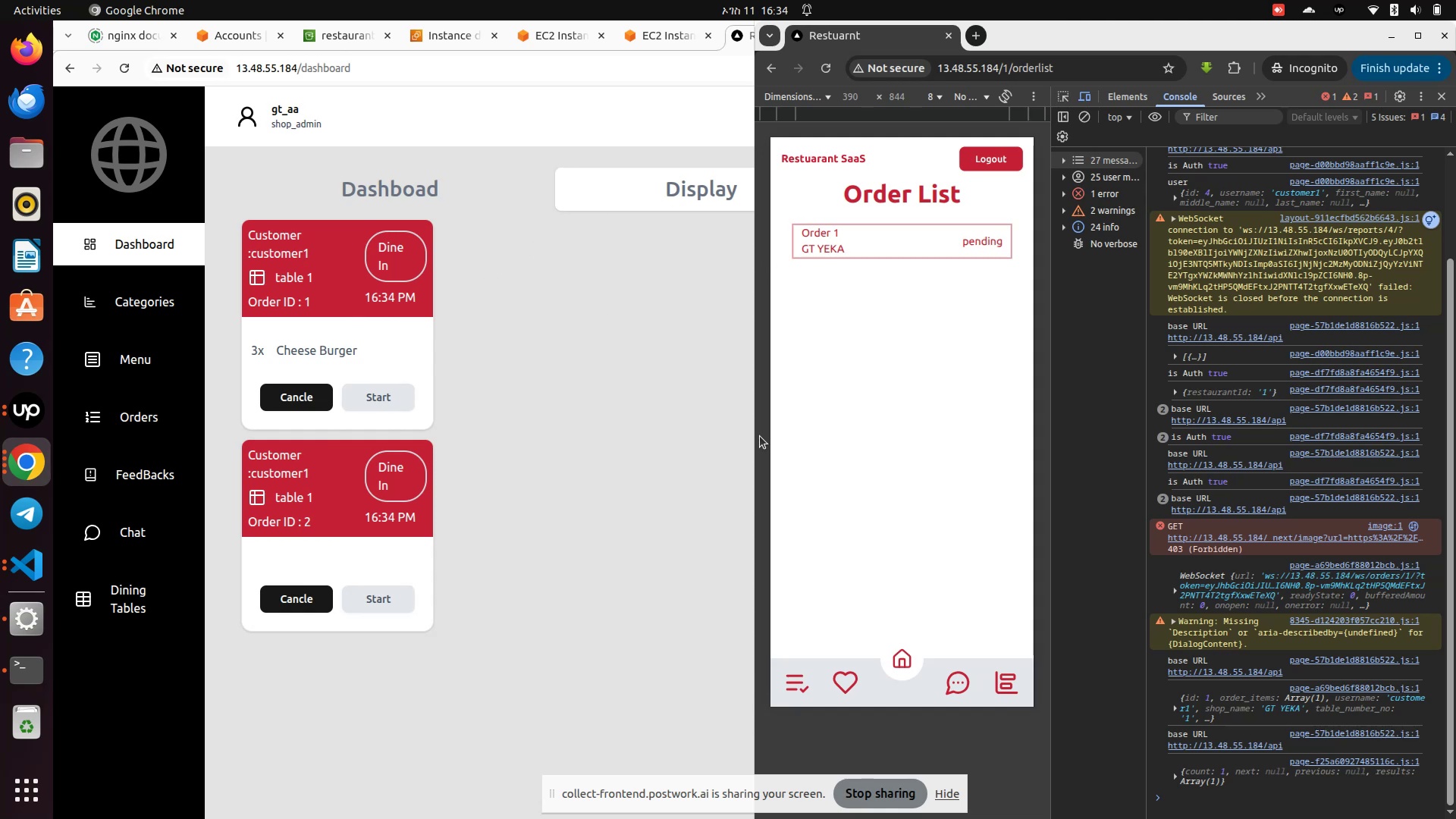 
left_click([999, 682])
 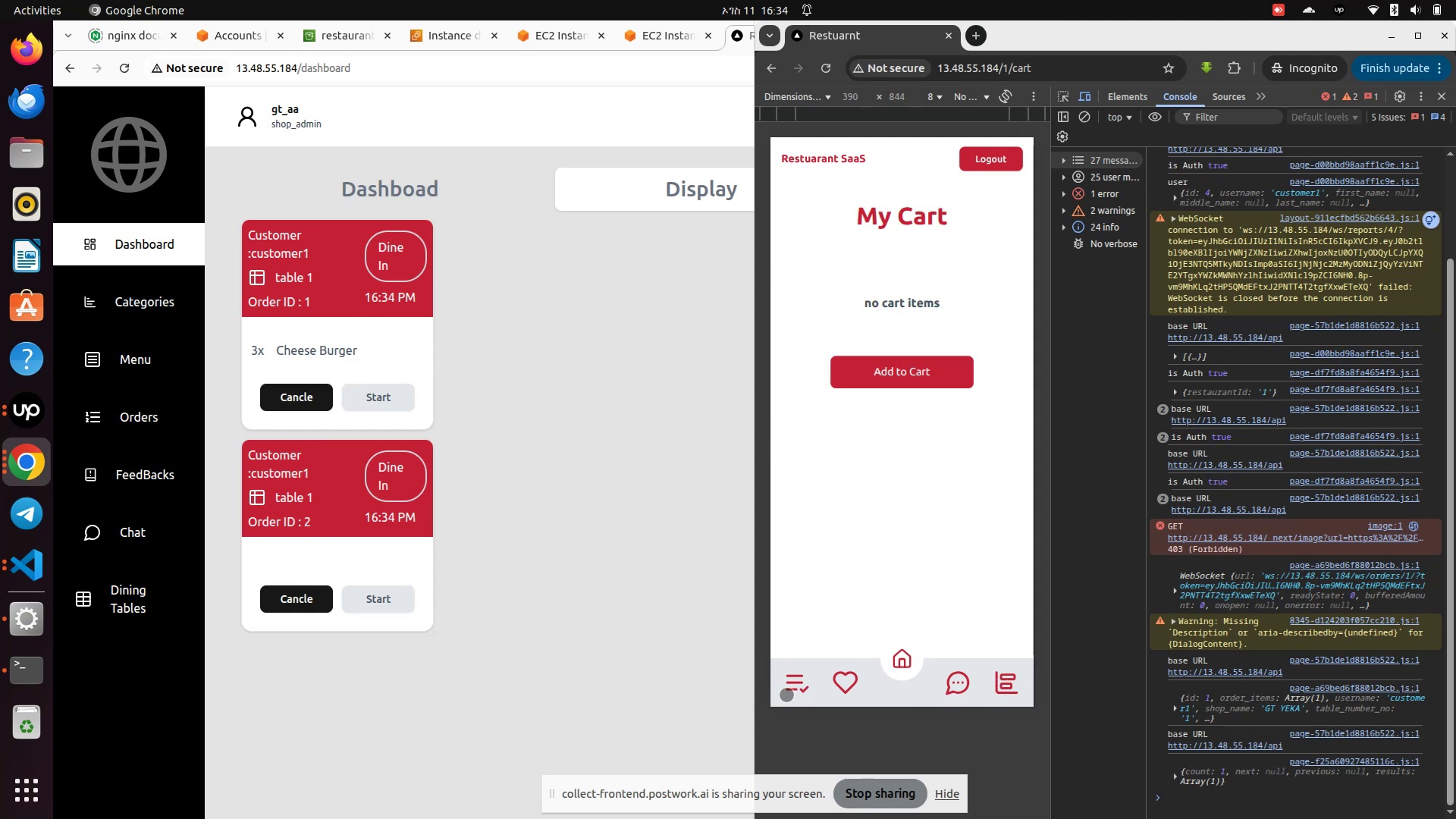 
left_click([786, 693])
 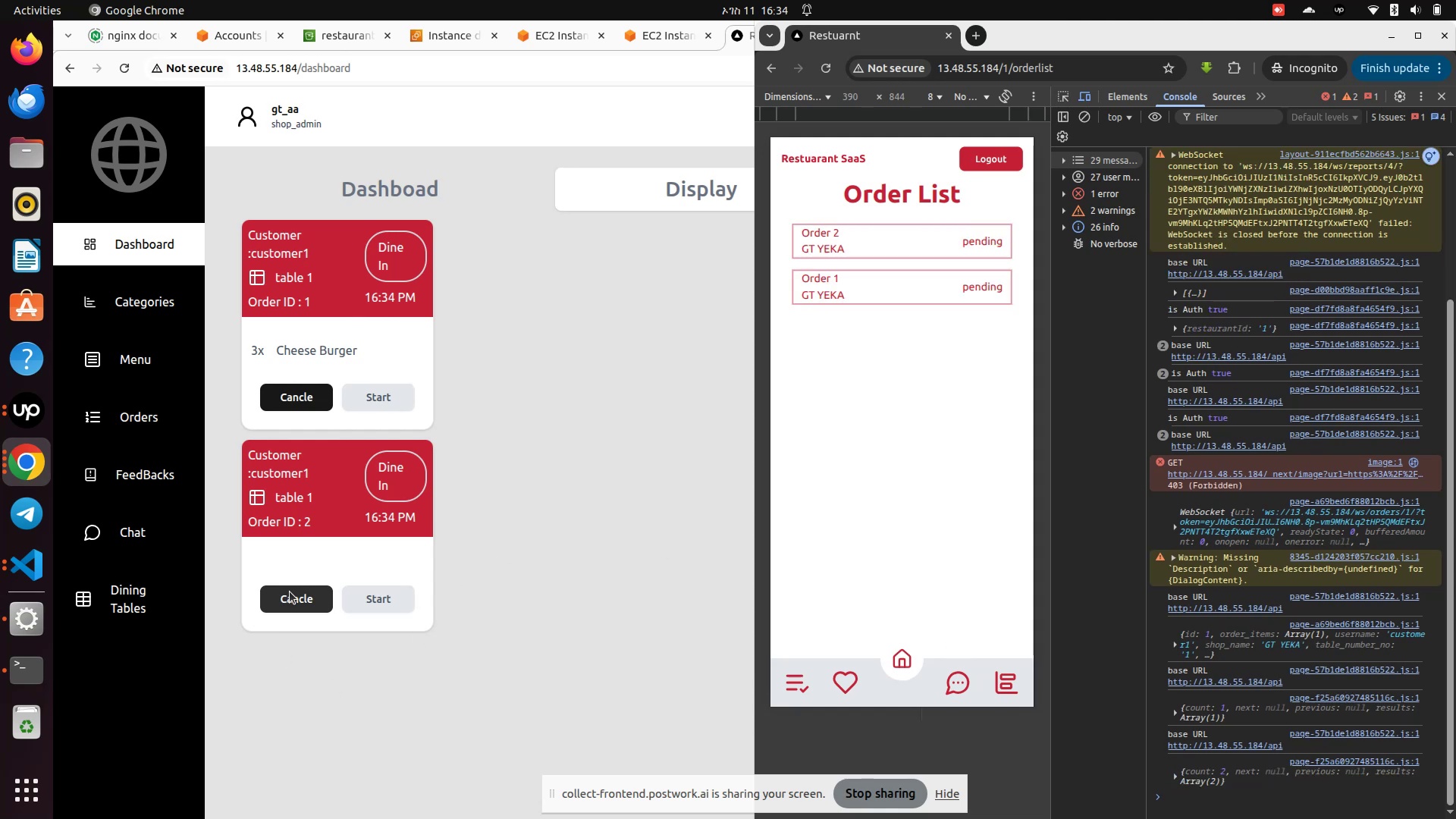 
left_click([288, 604])
 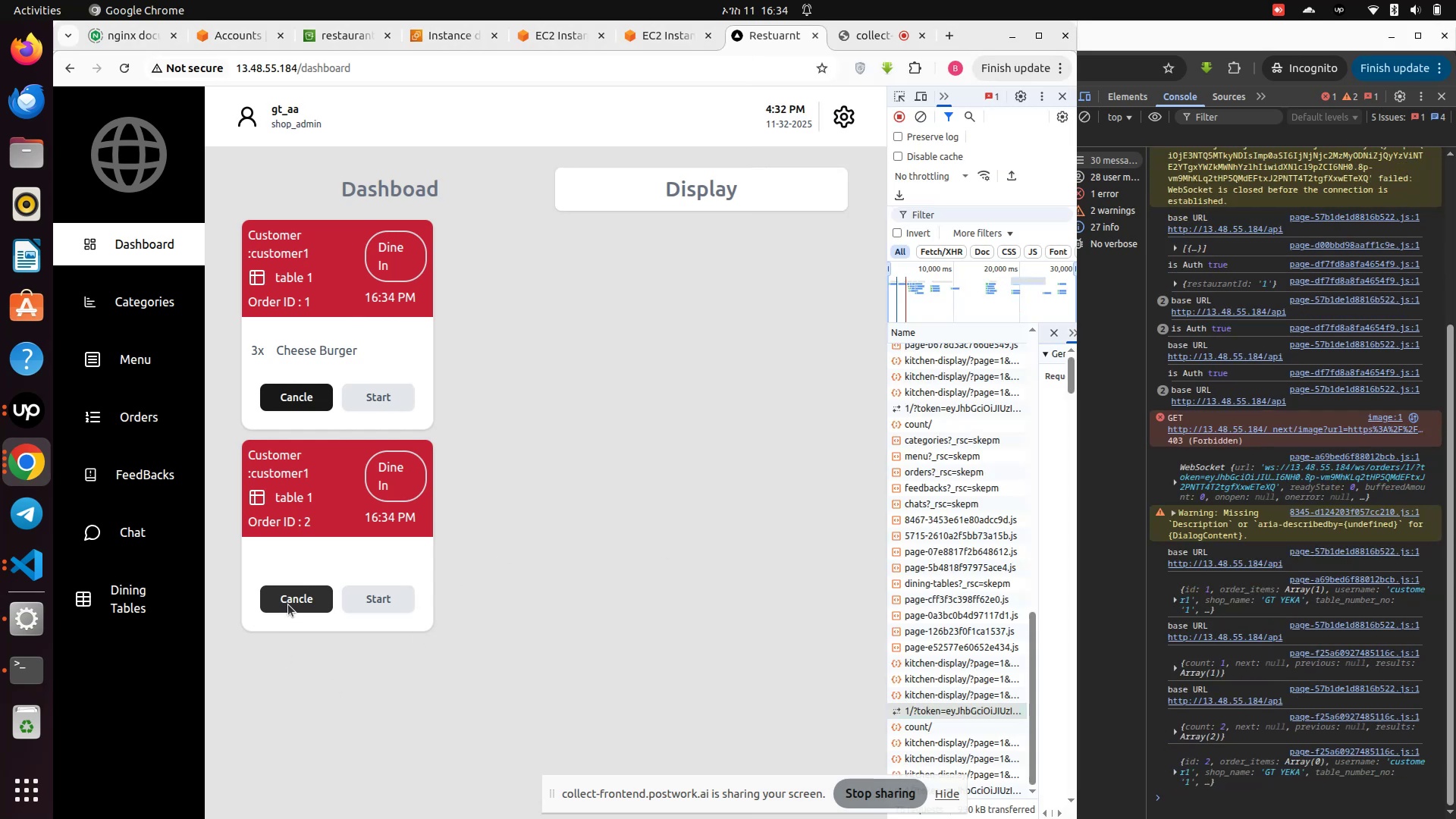 
left_click([288, 604])
 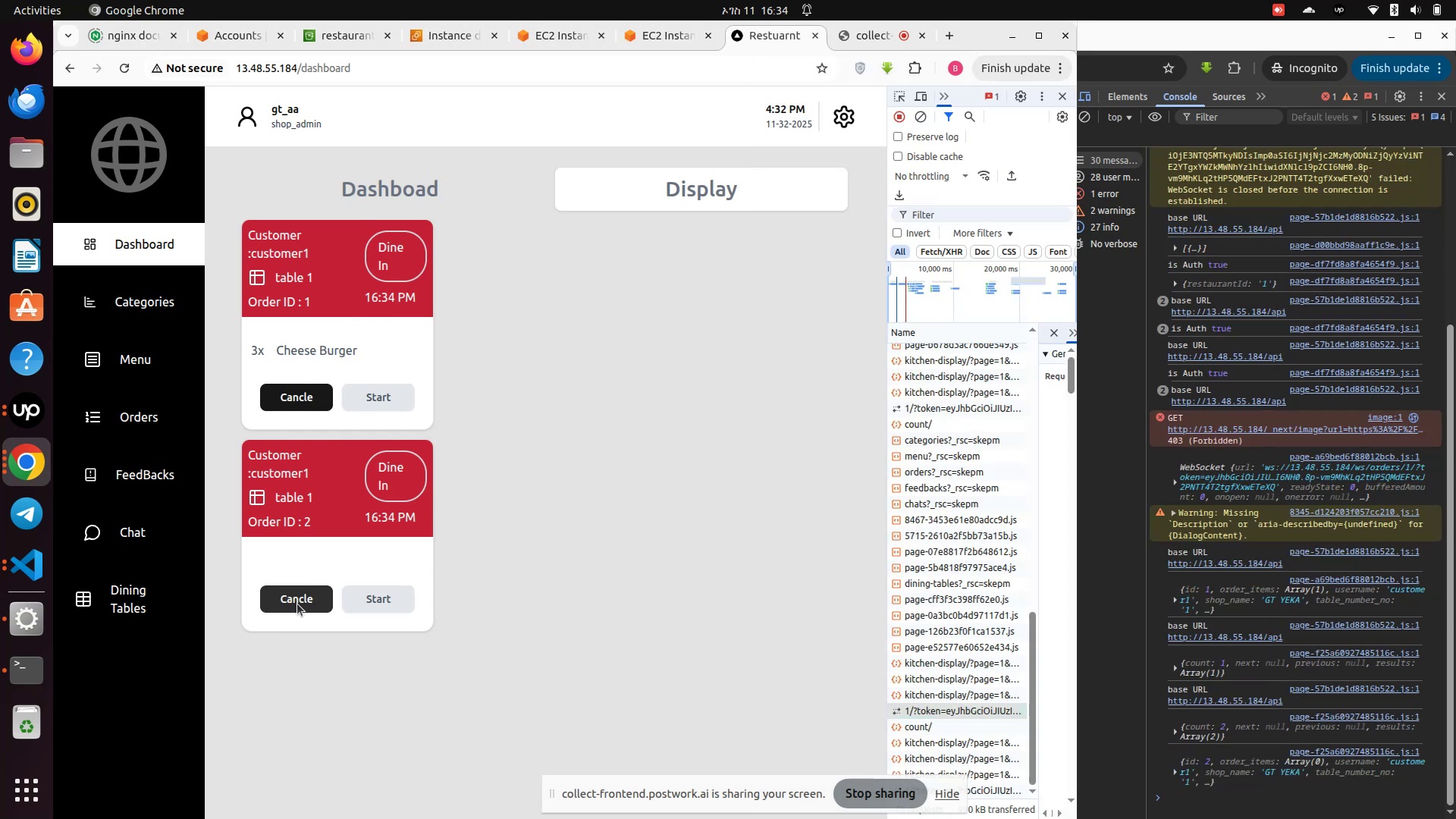 
left_click([297, 604])
 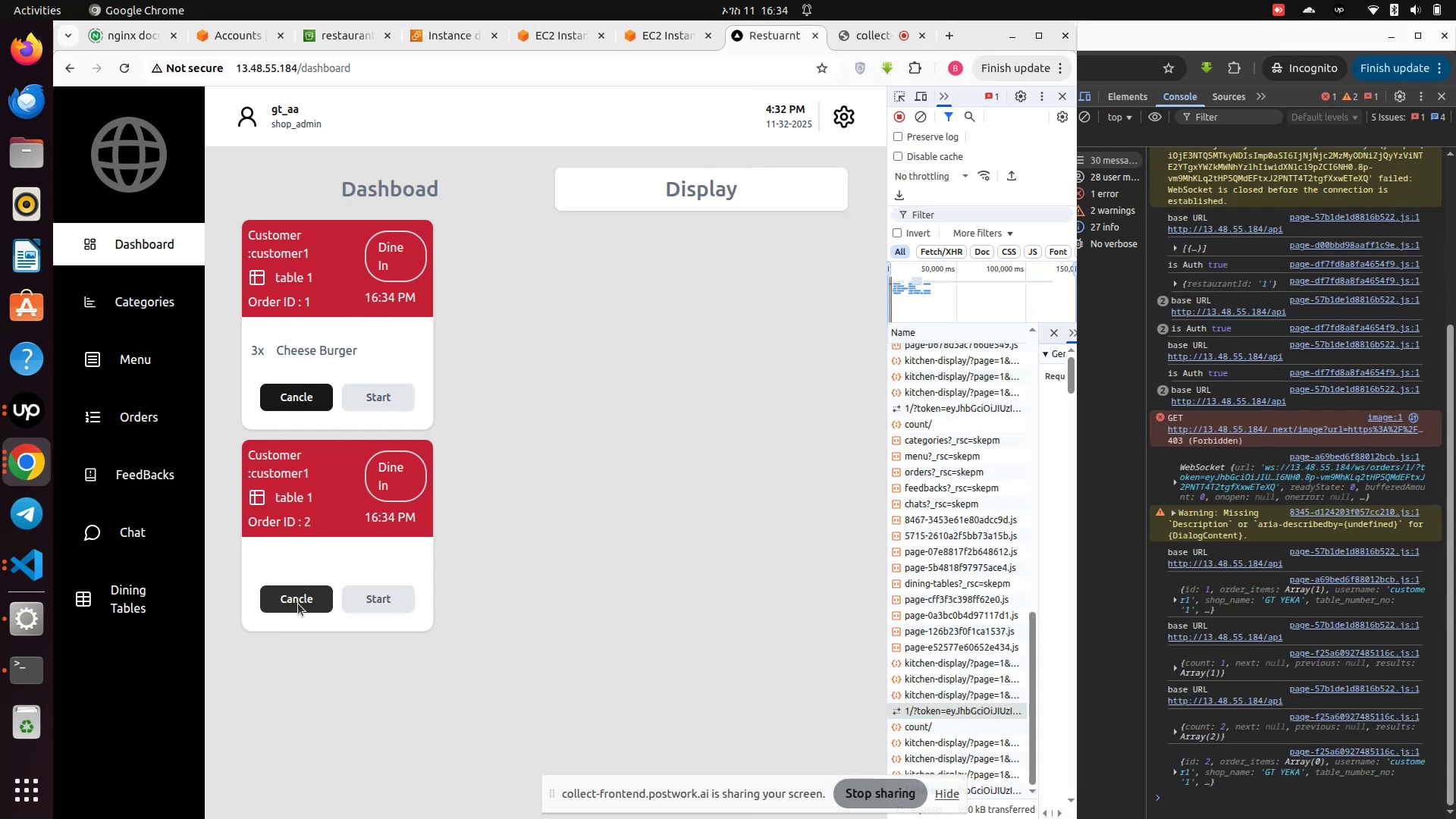 
left_click([297, 602])
 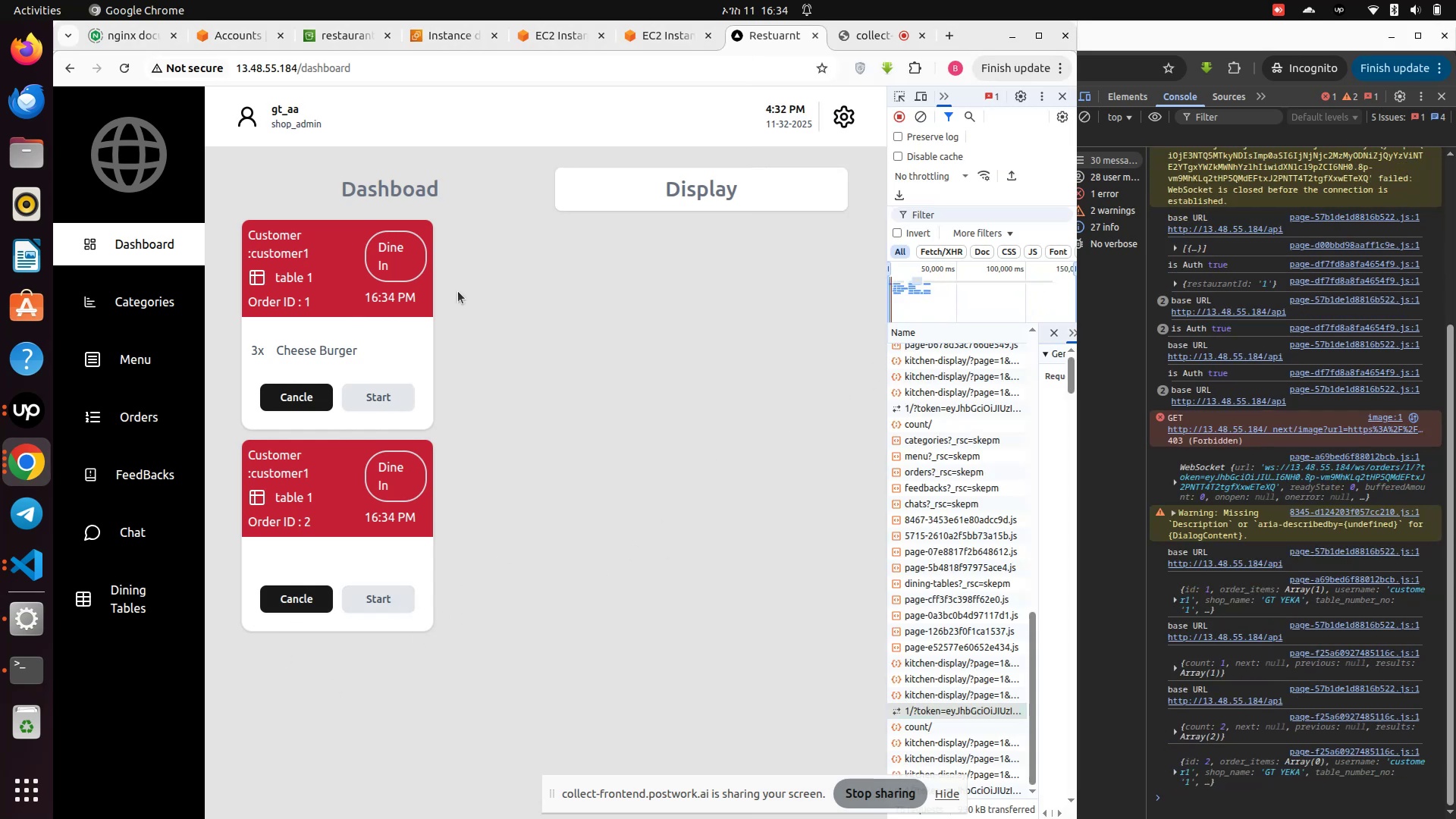 
left_click([381, 183])
 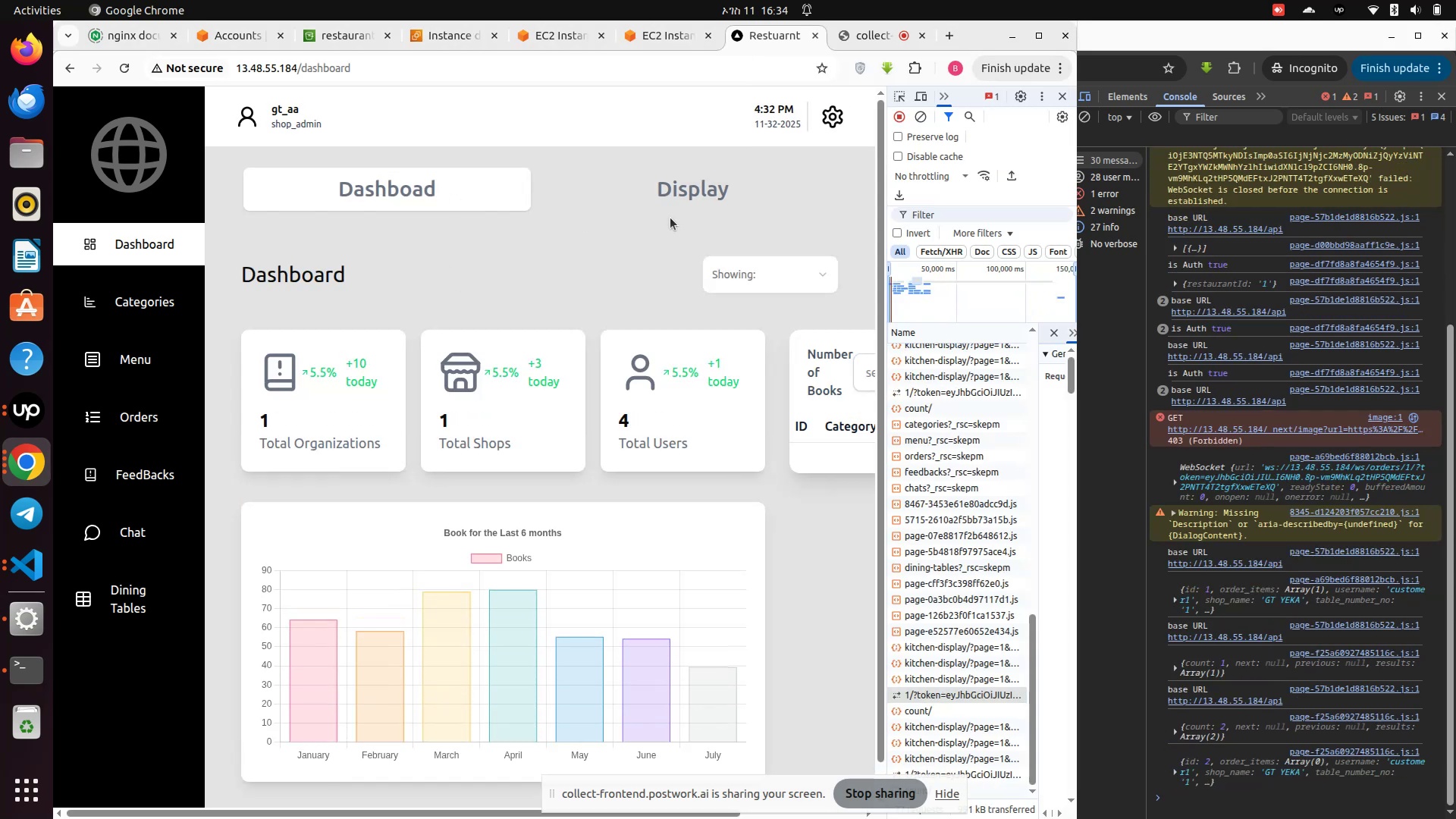 
left_click([680, 194])
 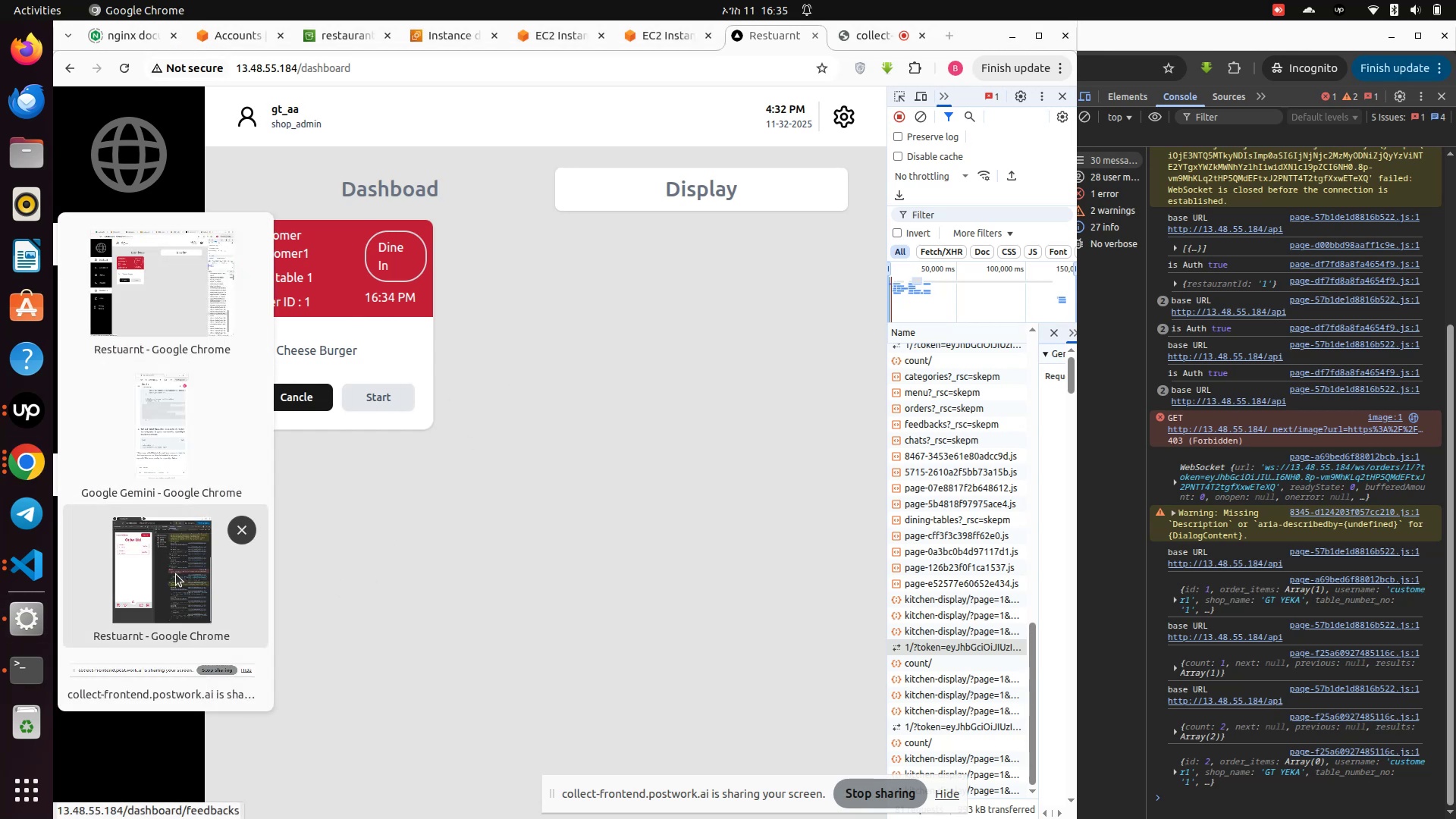 
wait(6.69)
 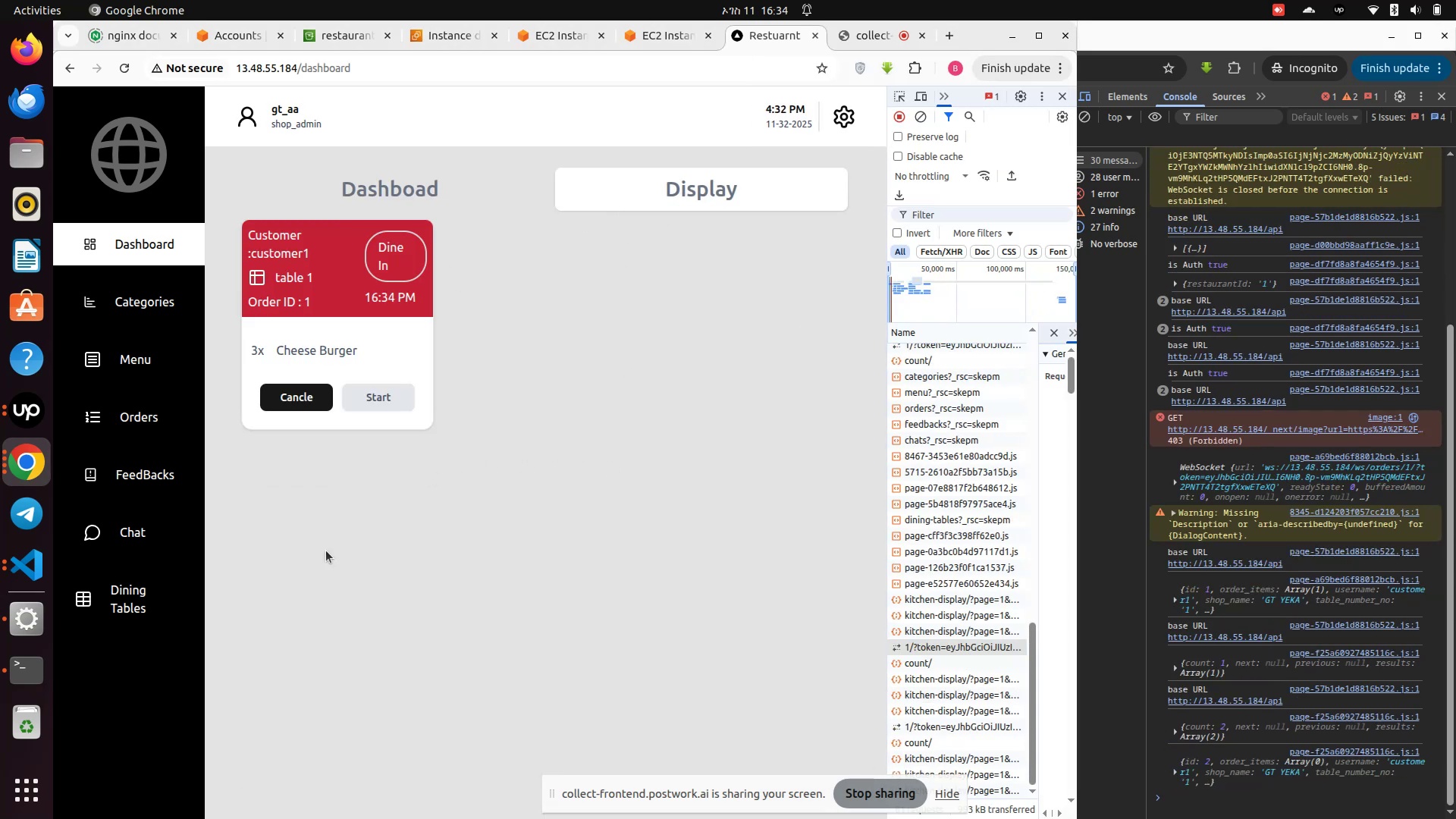 
left_click([1002, 682])
 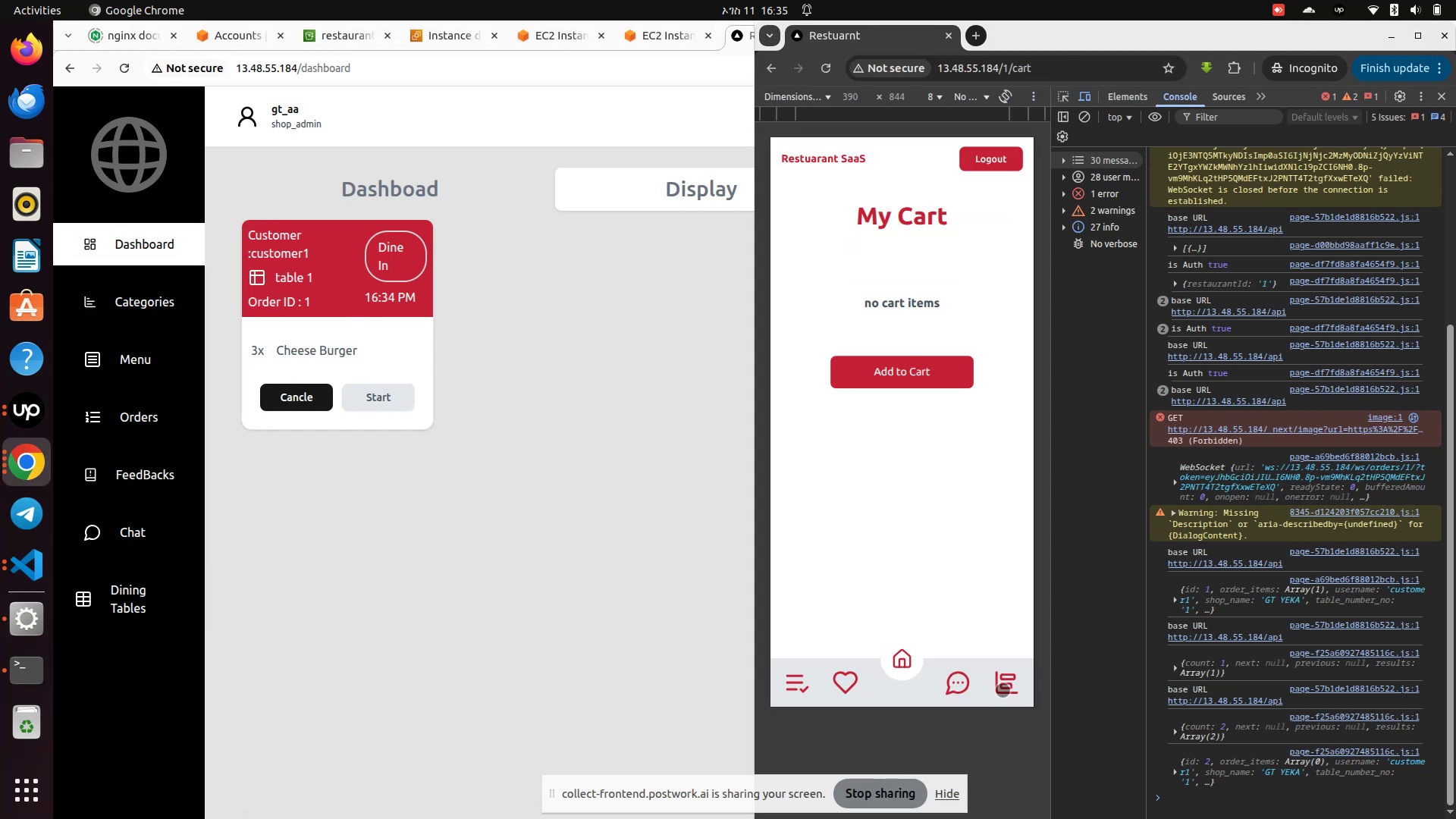 
left_click([908, 670])
 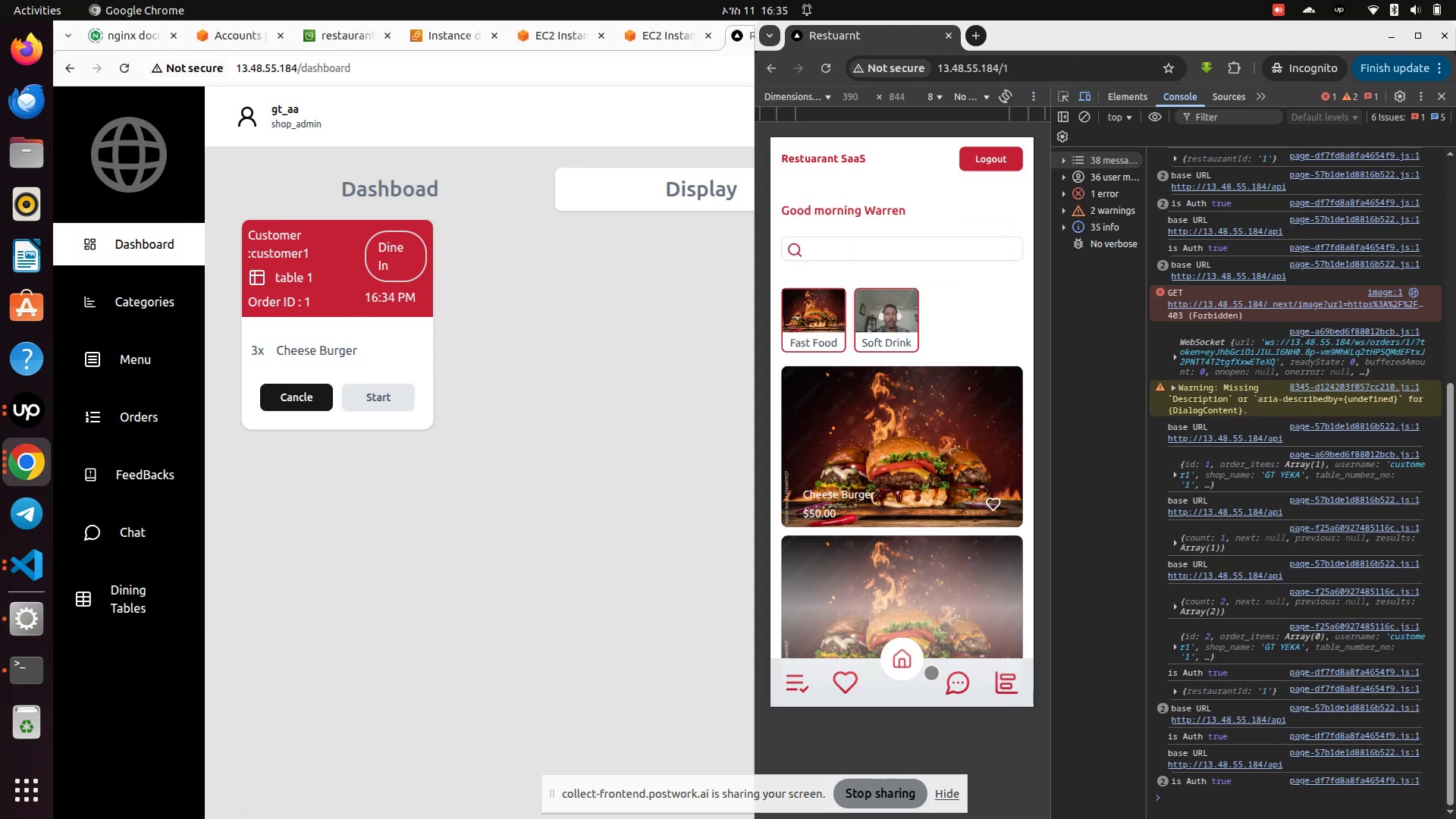 
left_click([892, 485])
 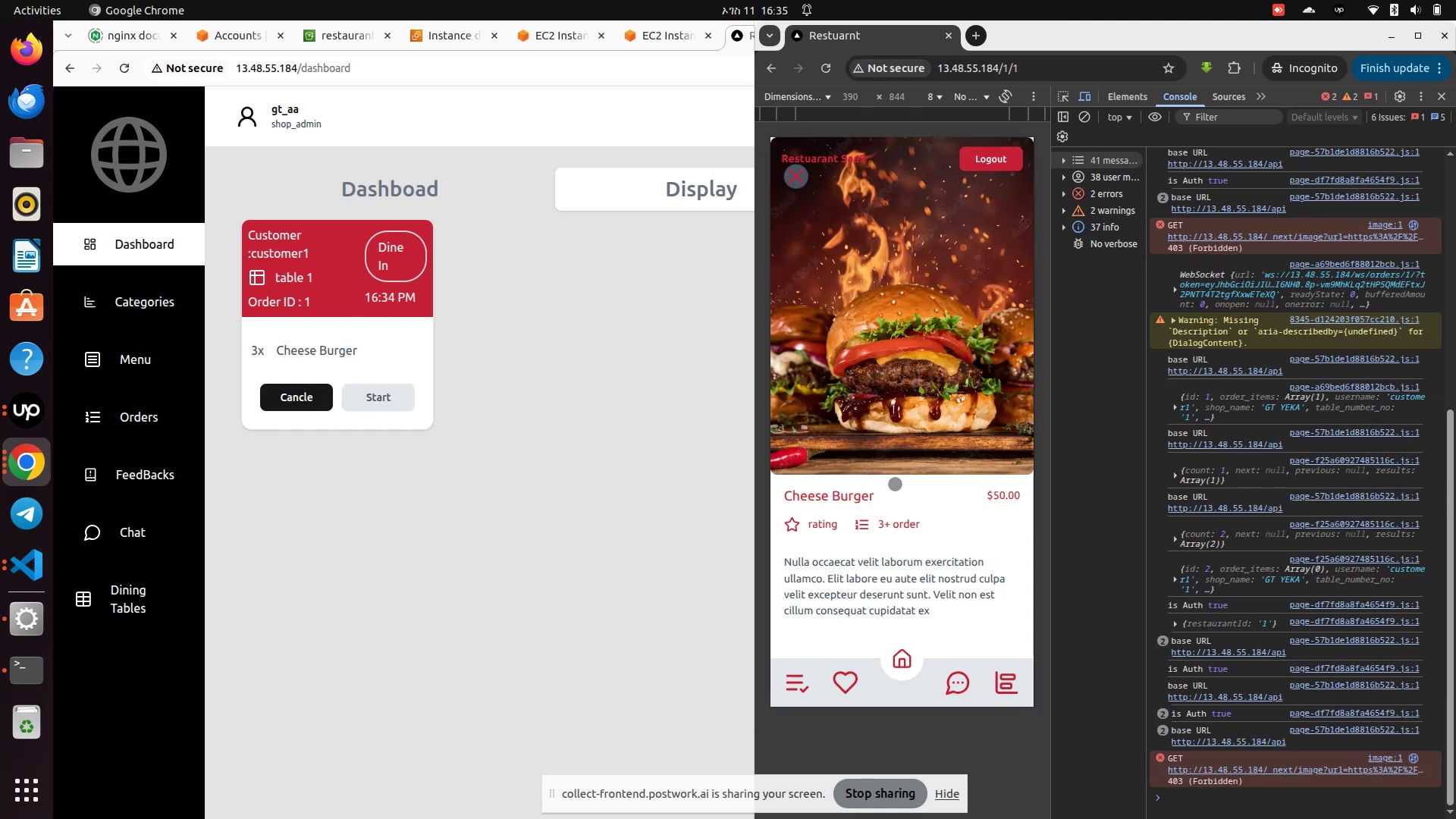 
scroll: coordinate [891, 538], scroll_direction: down, amount: 9.0
 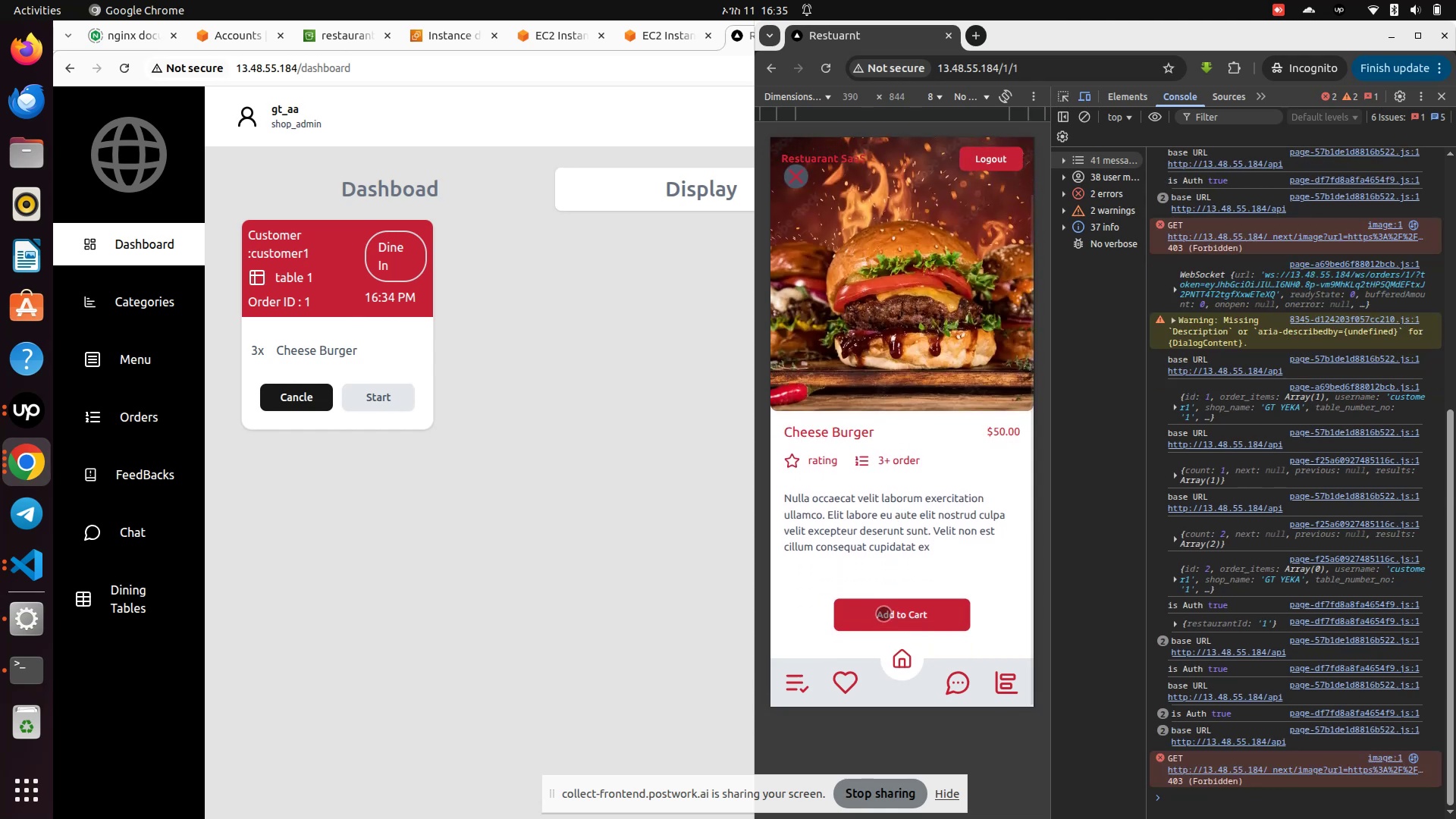 
left_click_drag(start_coordinate=[884, 614], to_coordinate=[884, 618])
 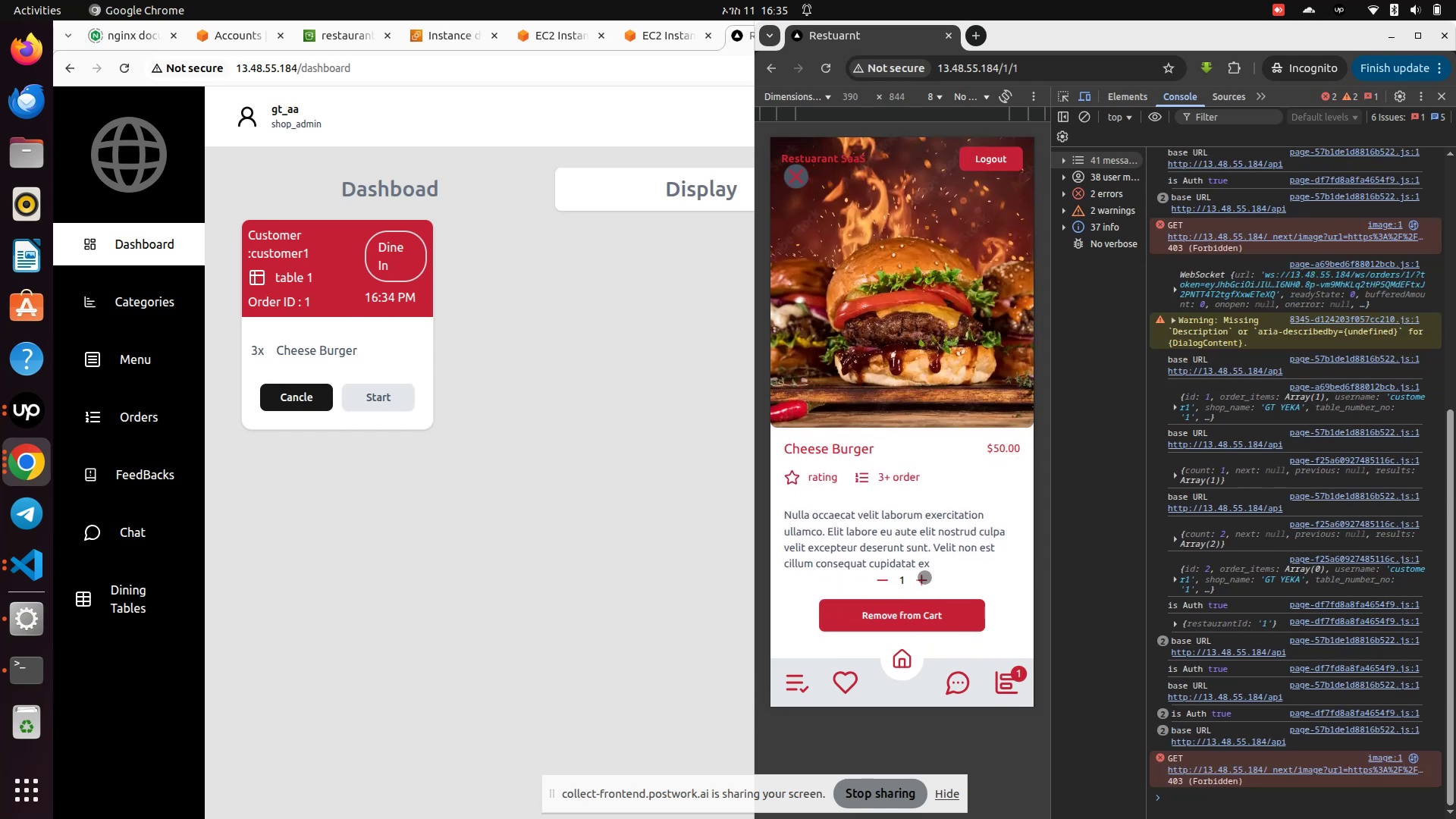 
left_click([924, 577])
 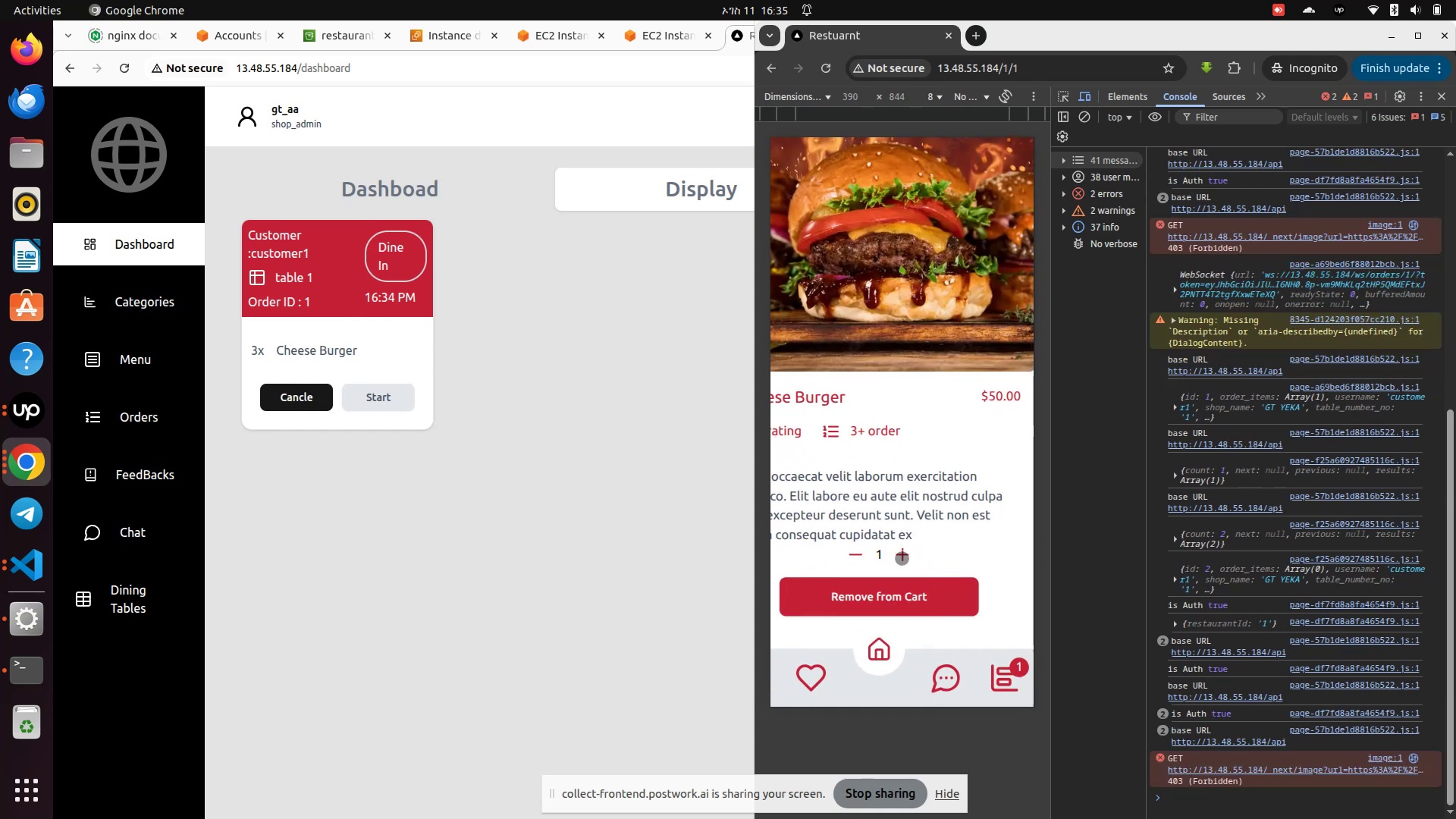 
double_click([902, 558])
 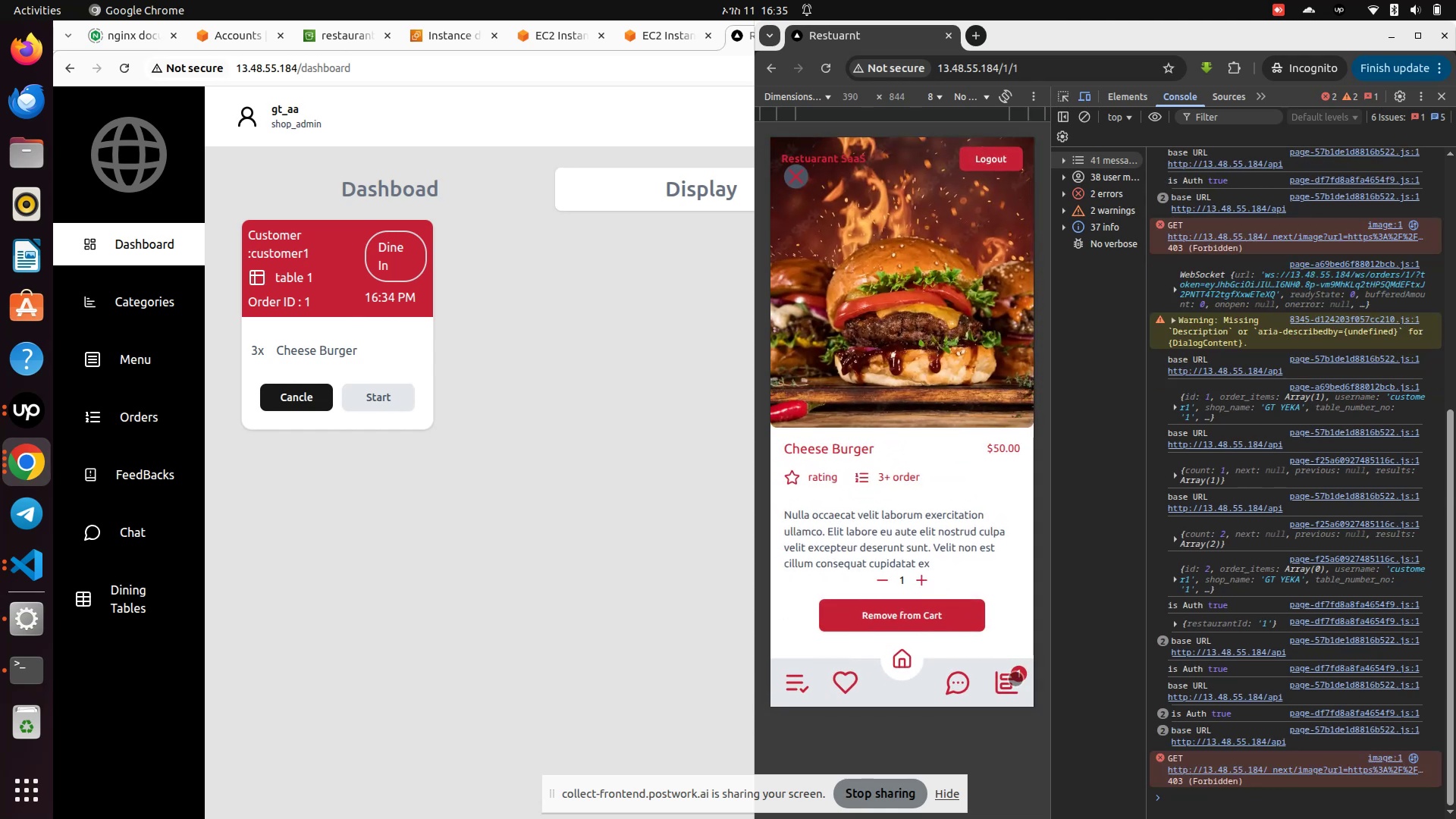 
left_click([1006, 691])
 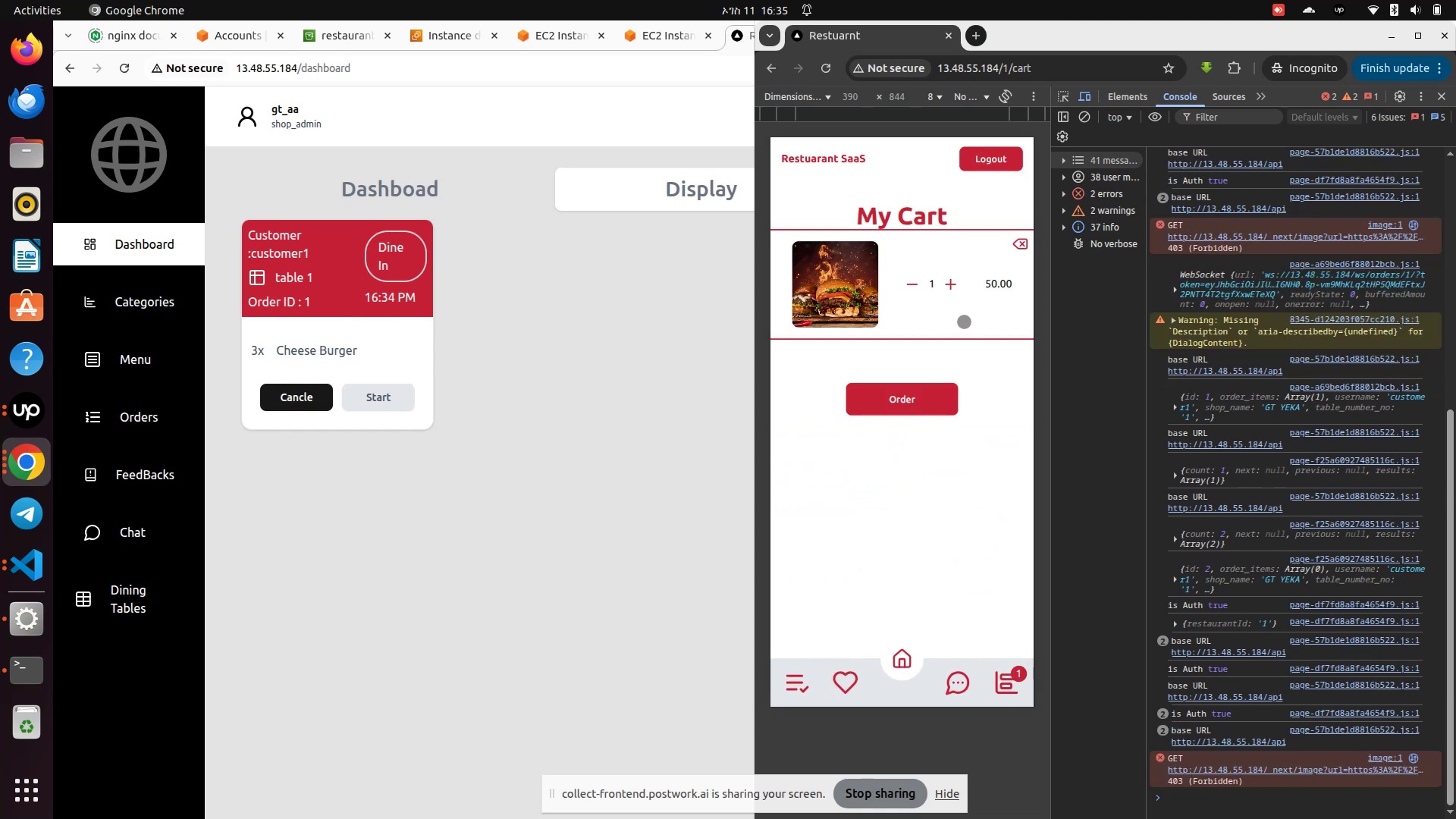 
left_click([946, 287])
 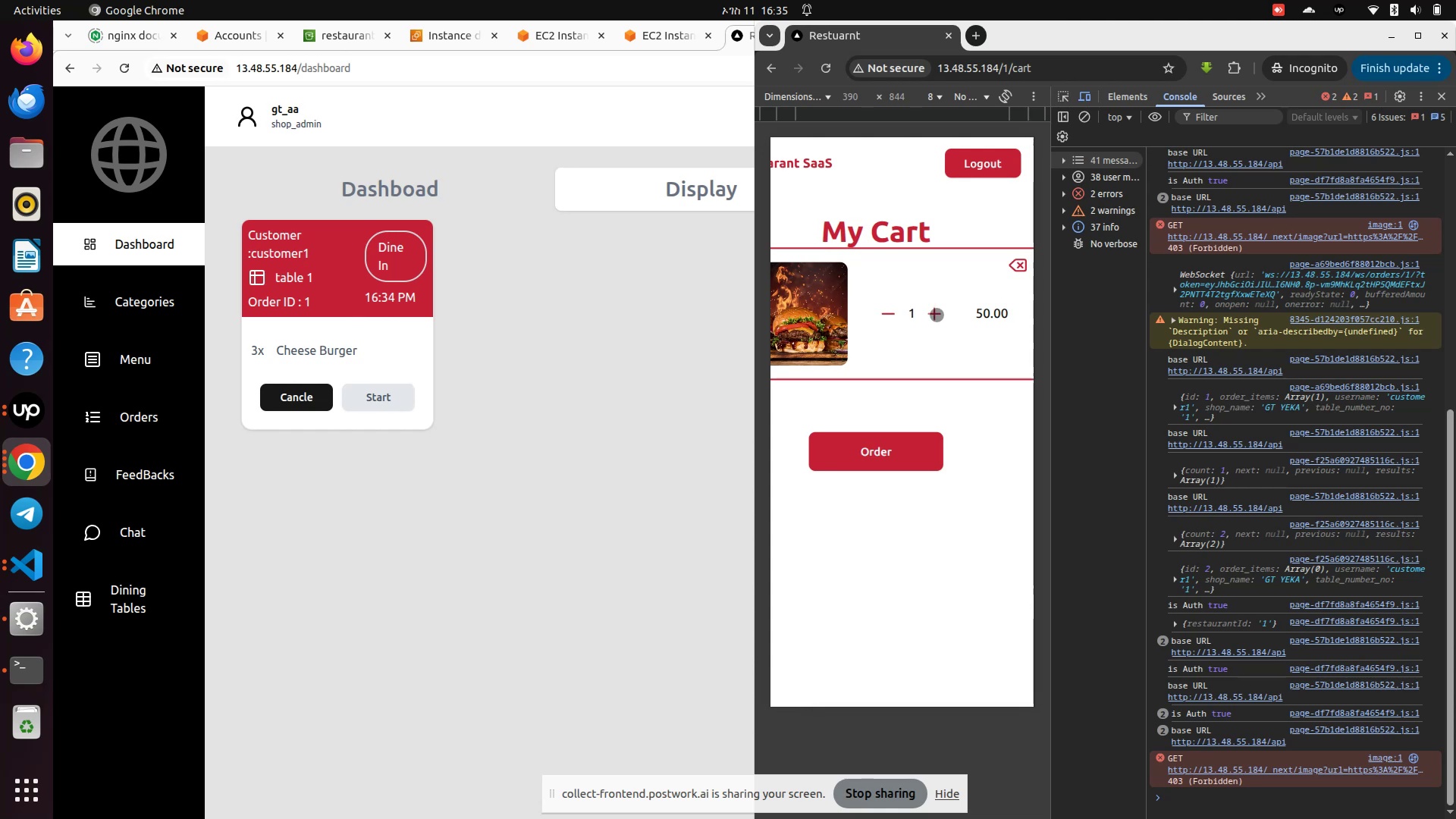 
double_click([935, 312])
 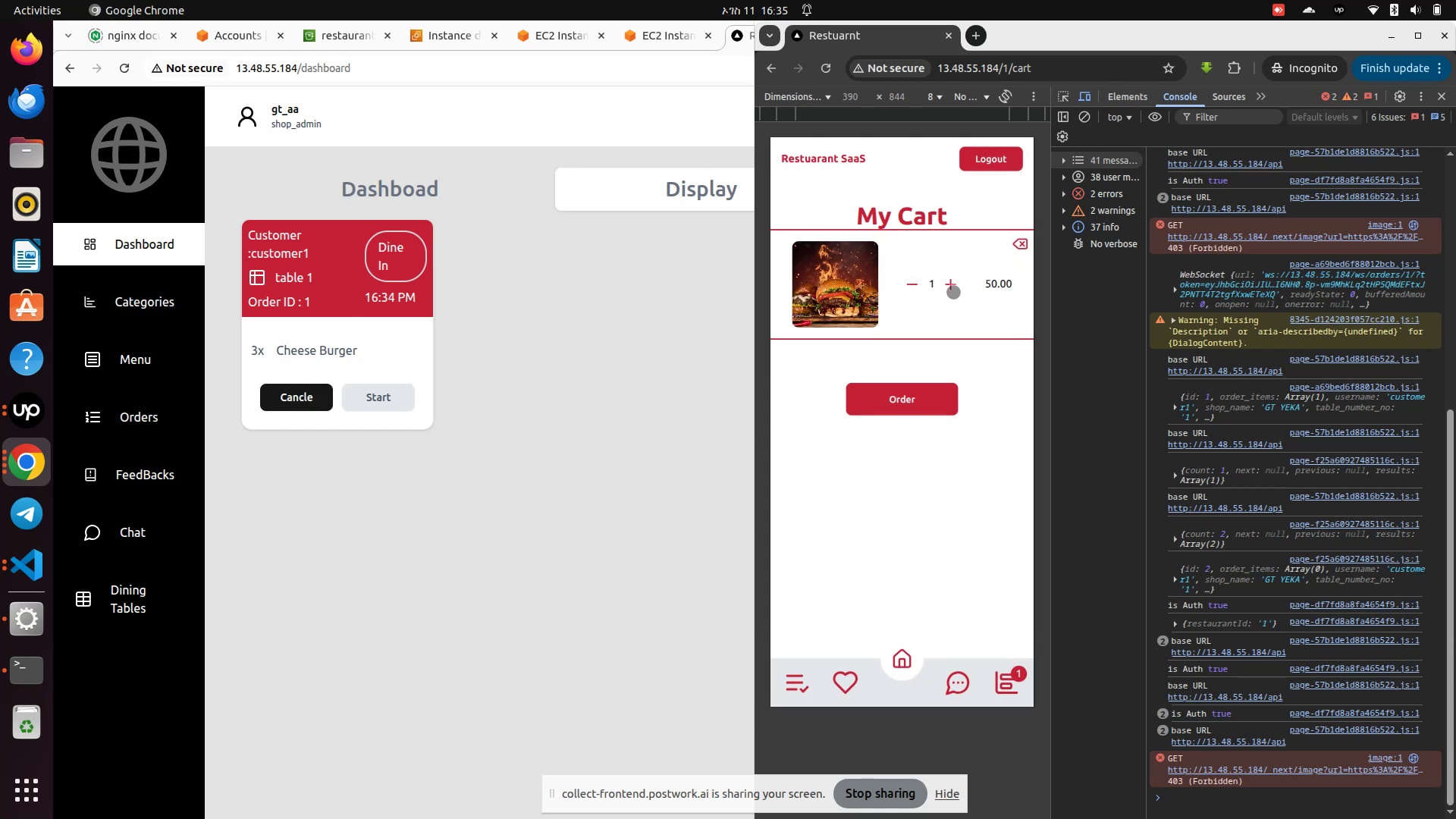 
left_click([954, 287])
 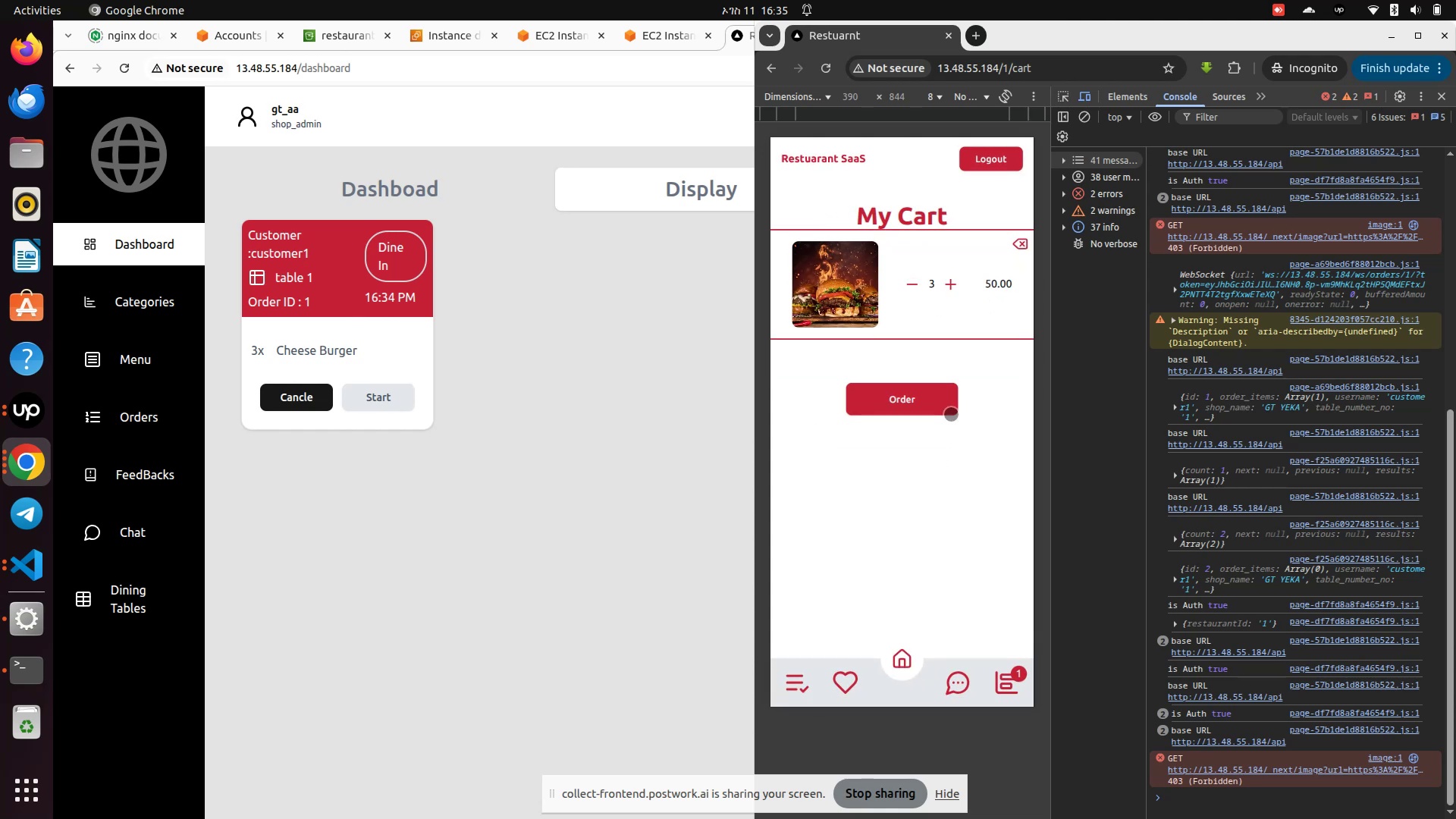 
left_click([922, 407])
 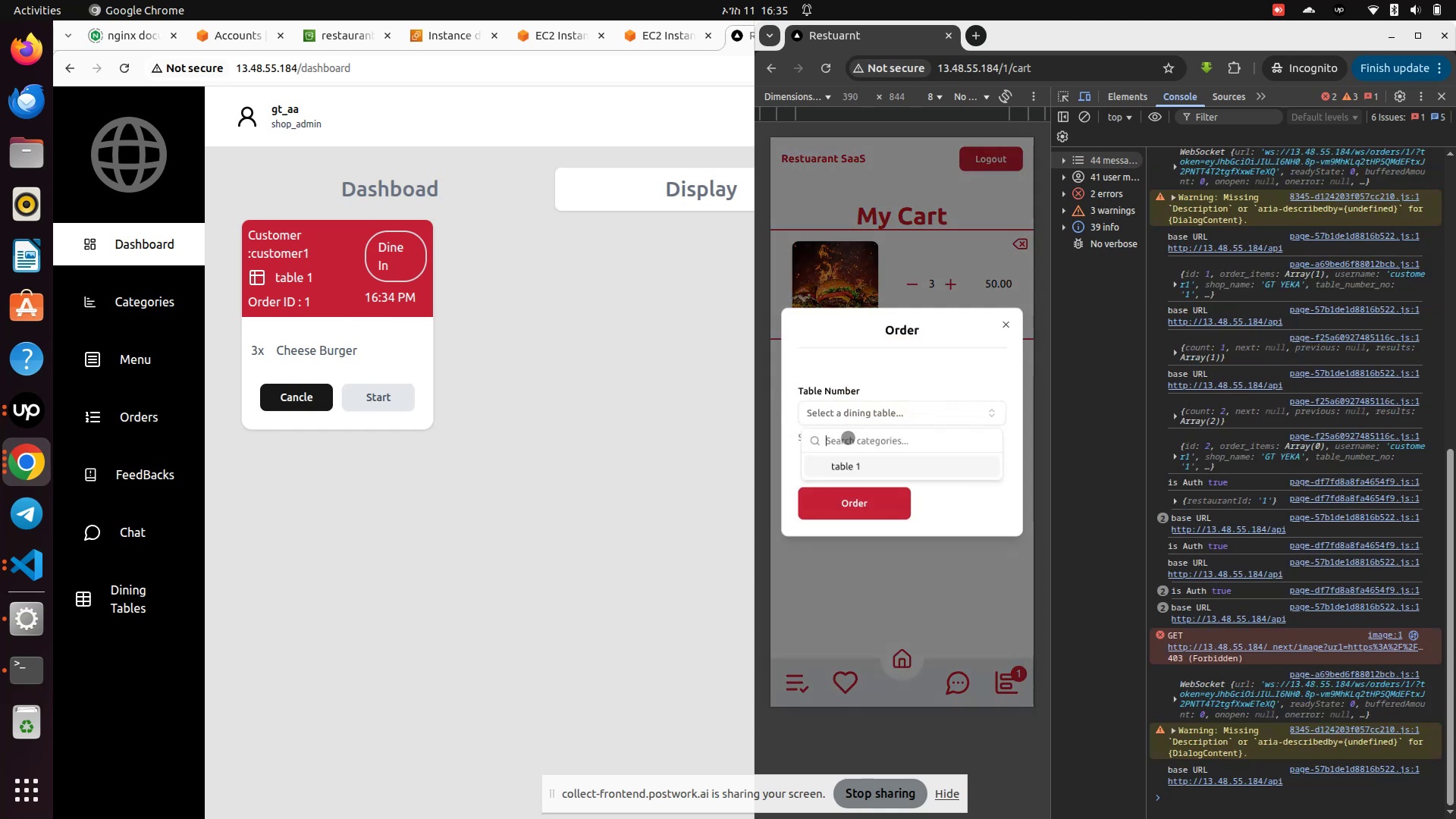 
left_click([858, 466])
 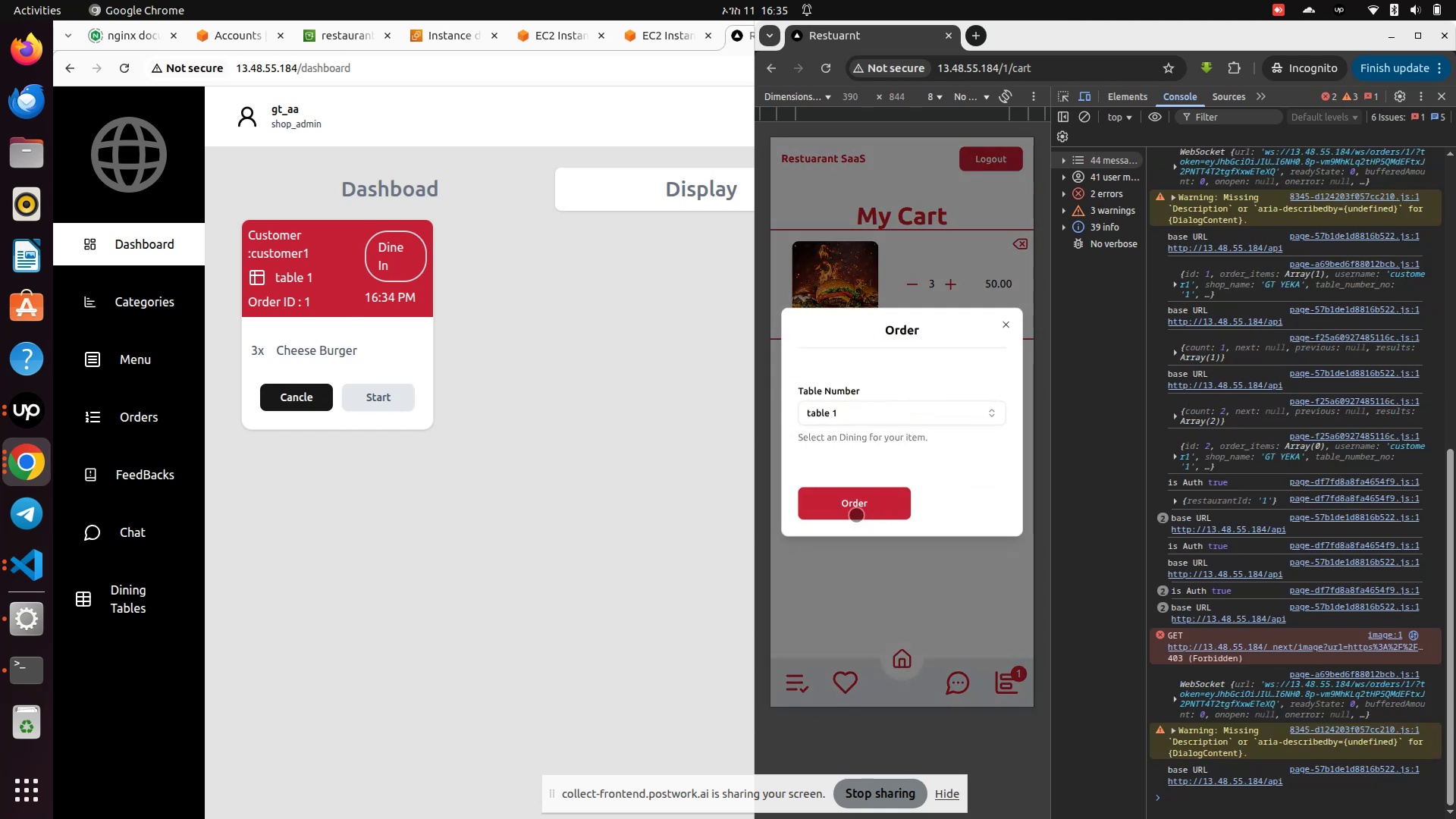 
left_click([855, 512])
 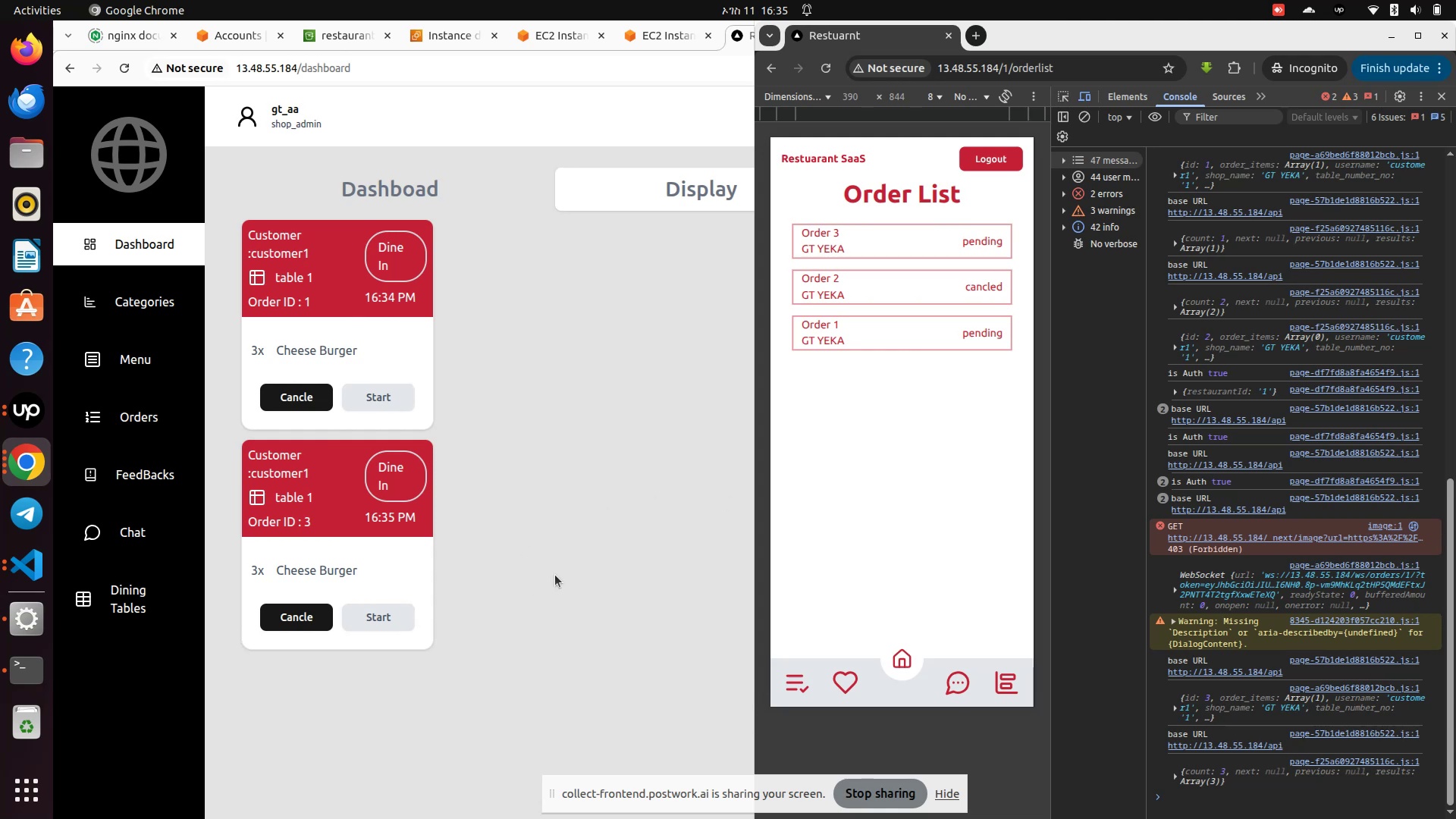 
wait(10.55)
 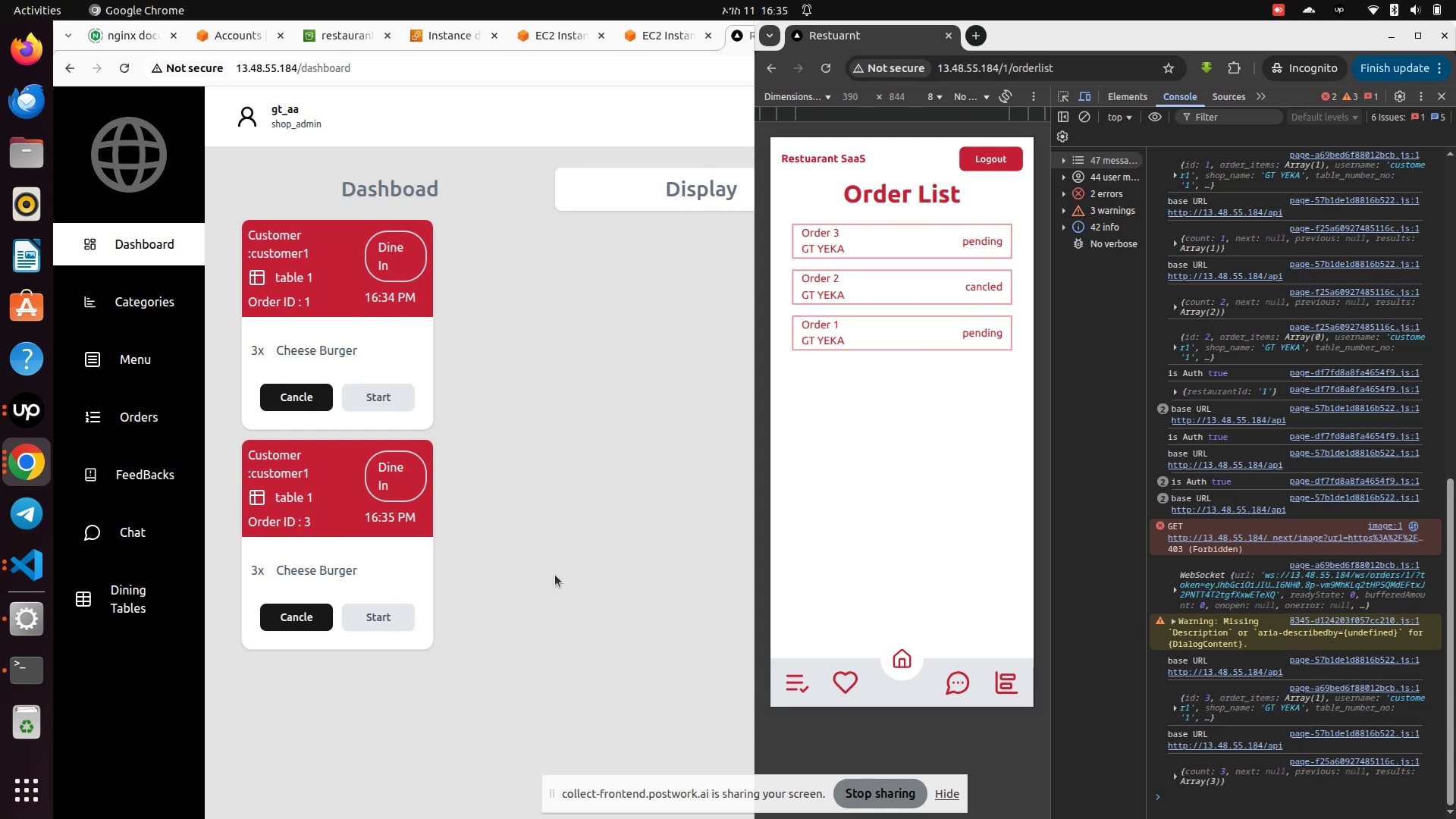 
left_click([372, 620])
 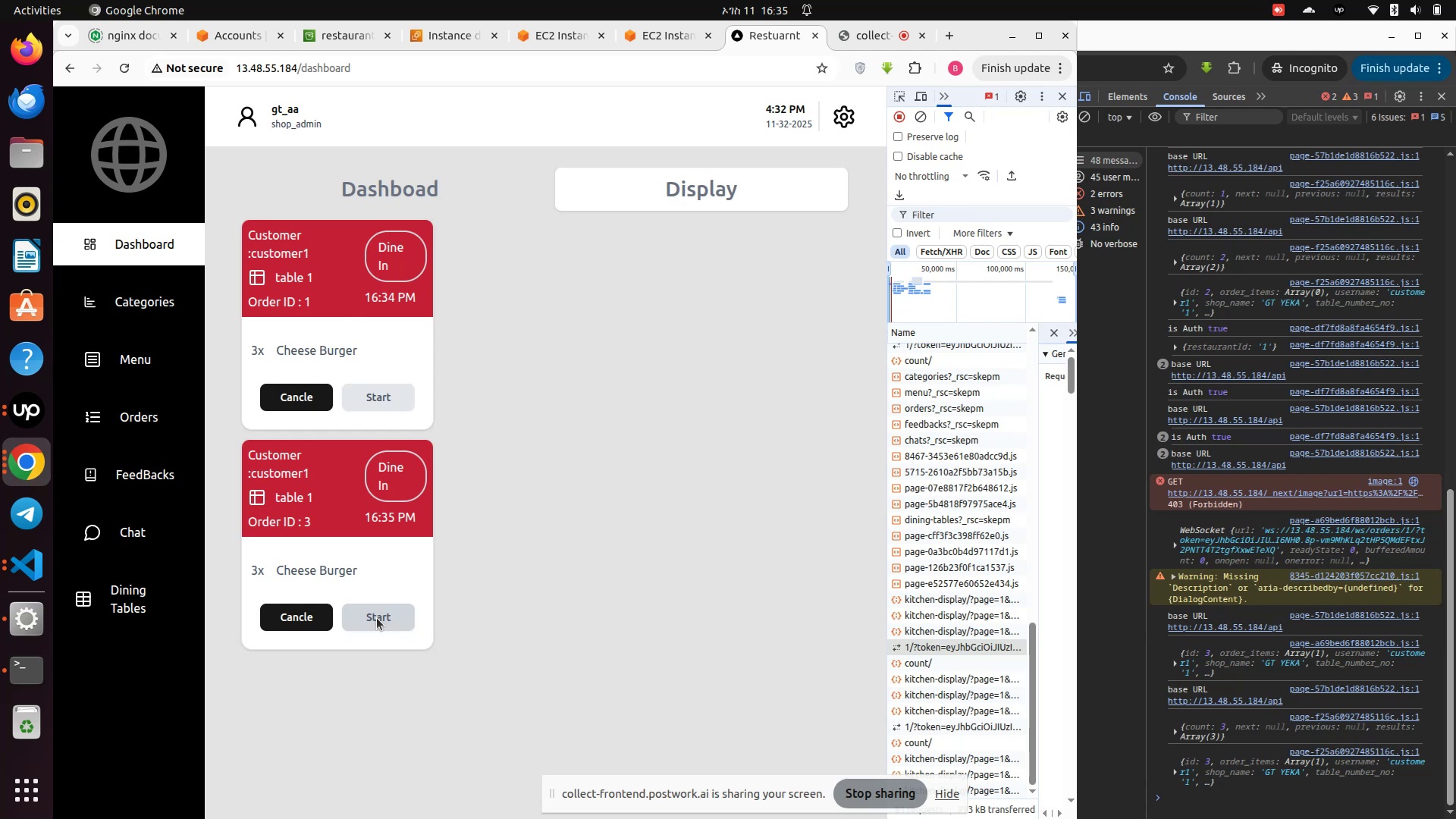 
mouse_move([41, 467])
 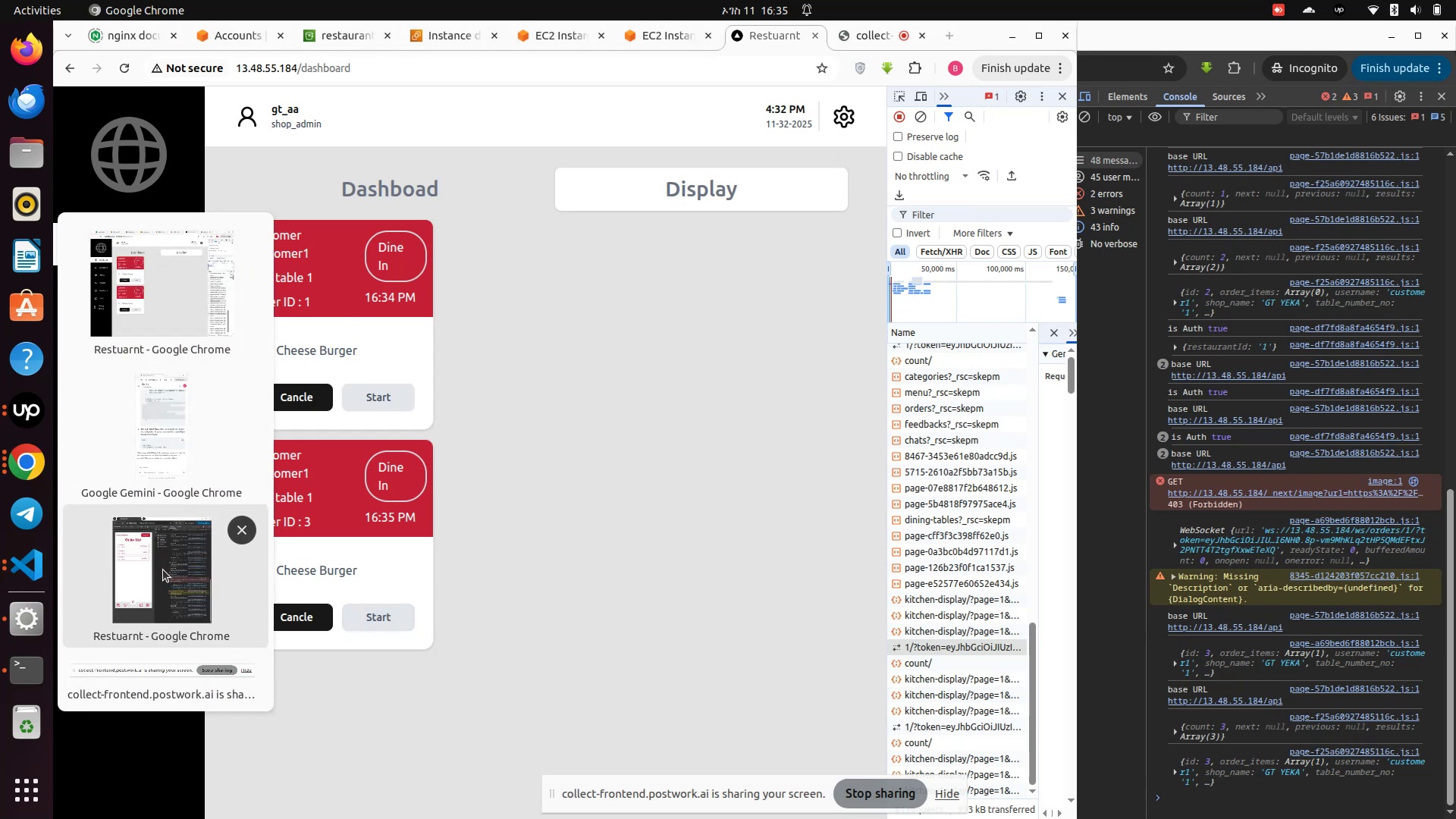 
left_click([163, 570])
 